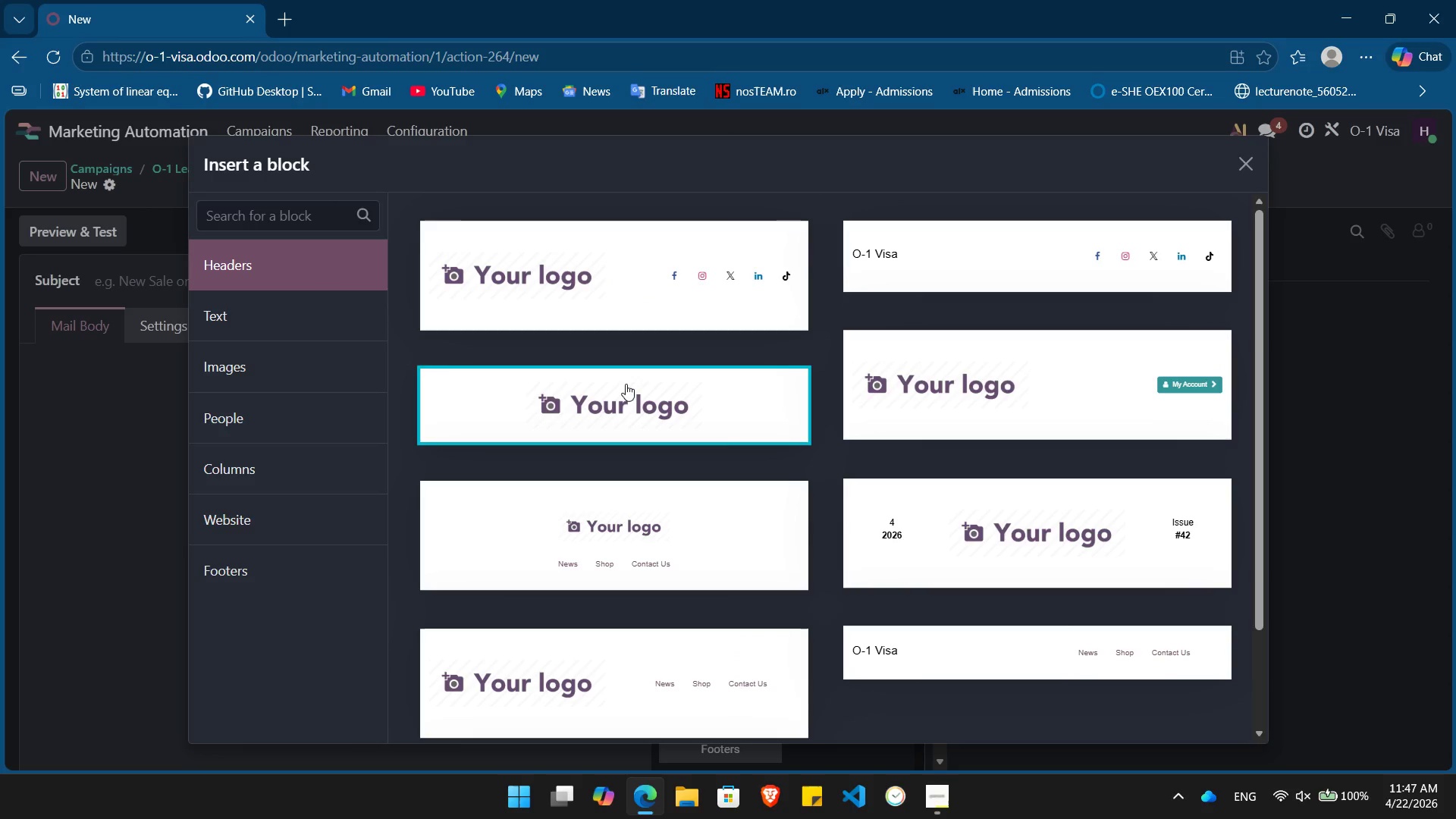 
left_click([624, 397])
 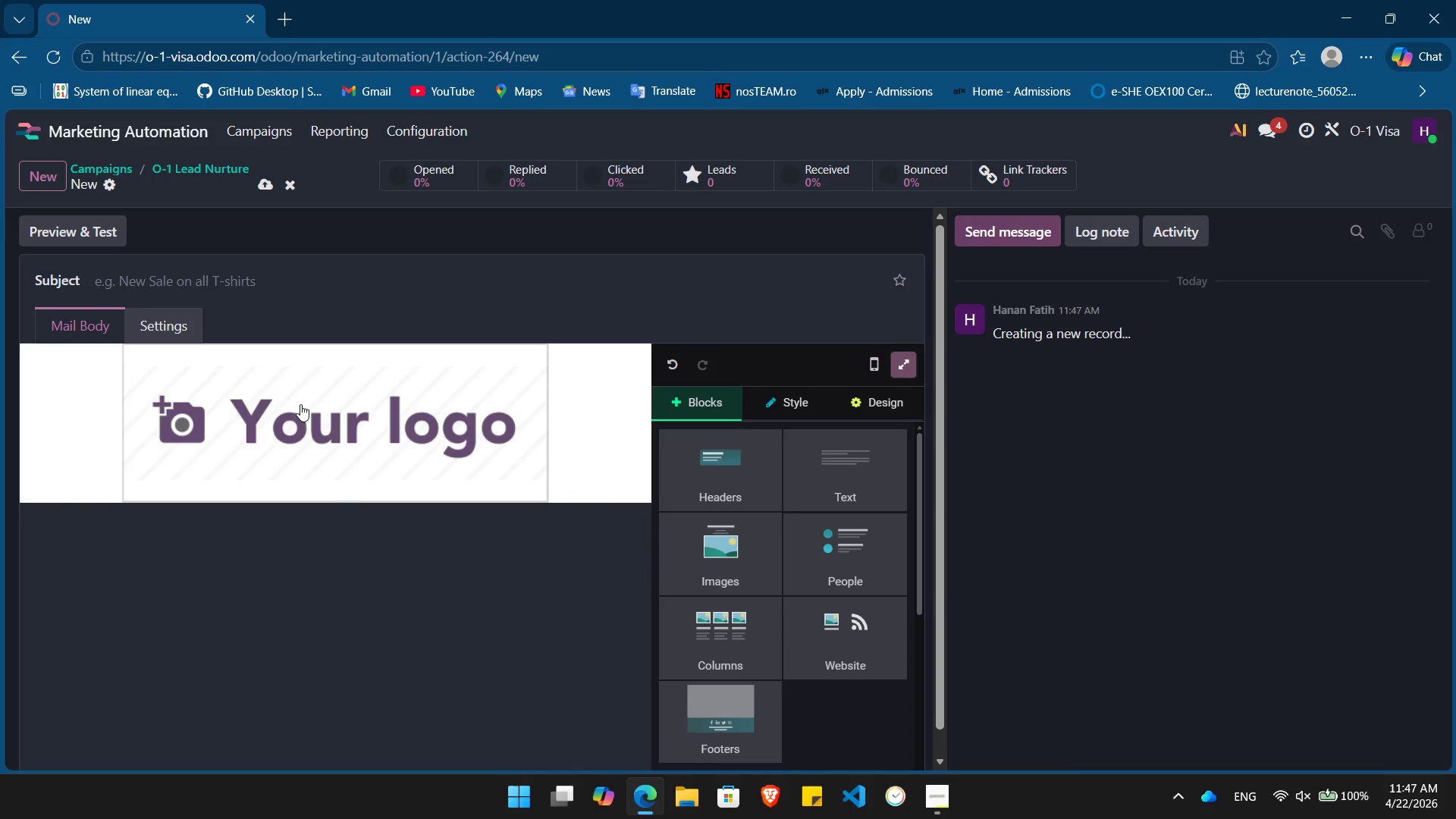 
double_click([300, 404])
 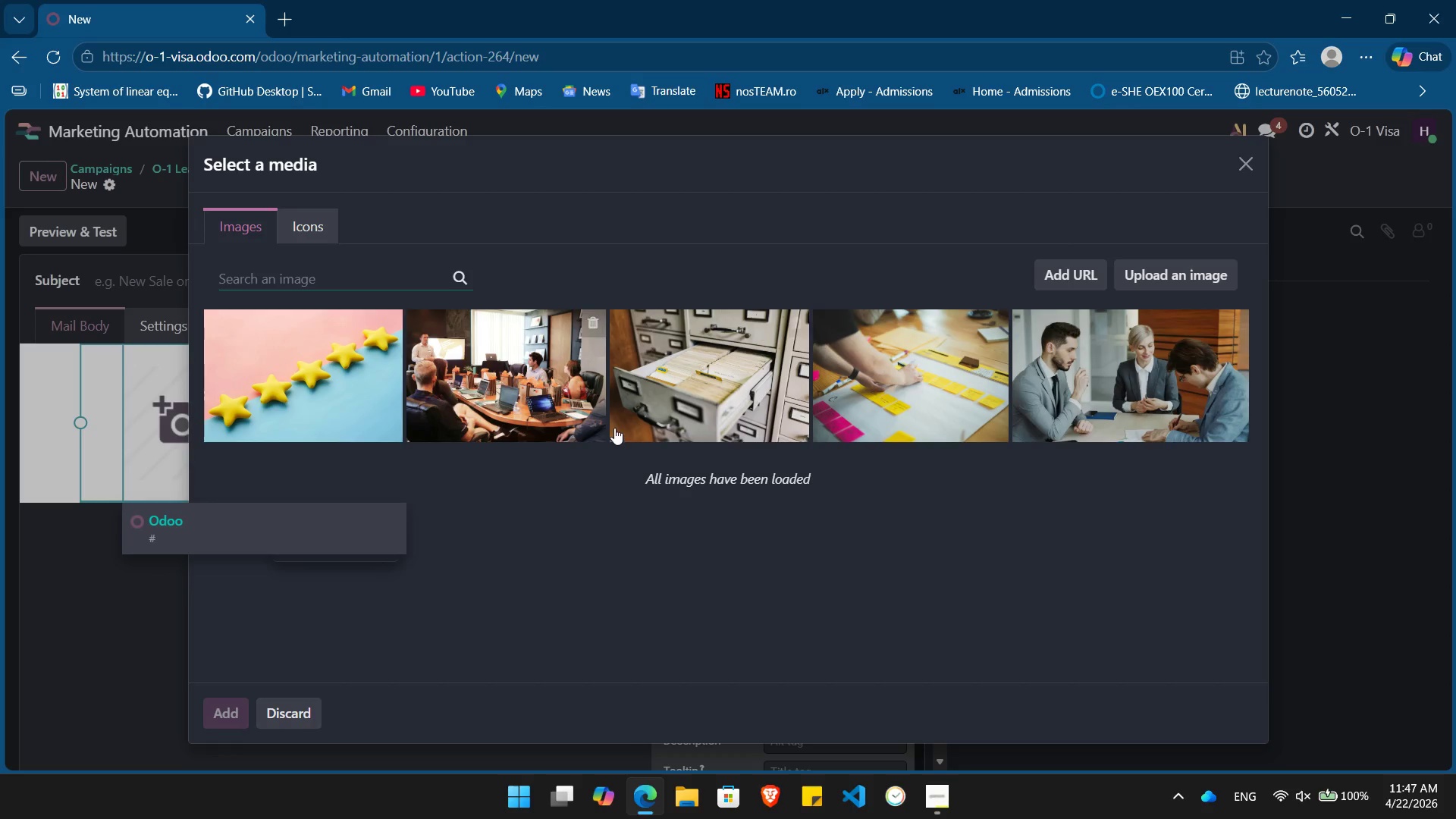 
left_click([1125, 393])
 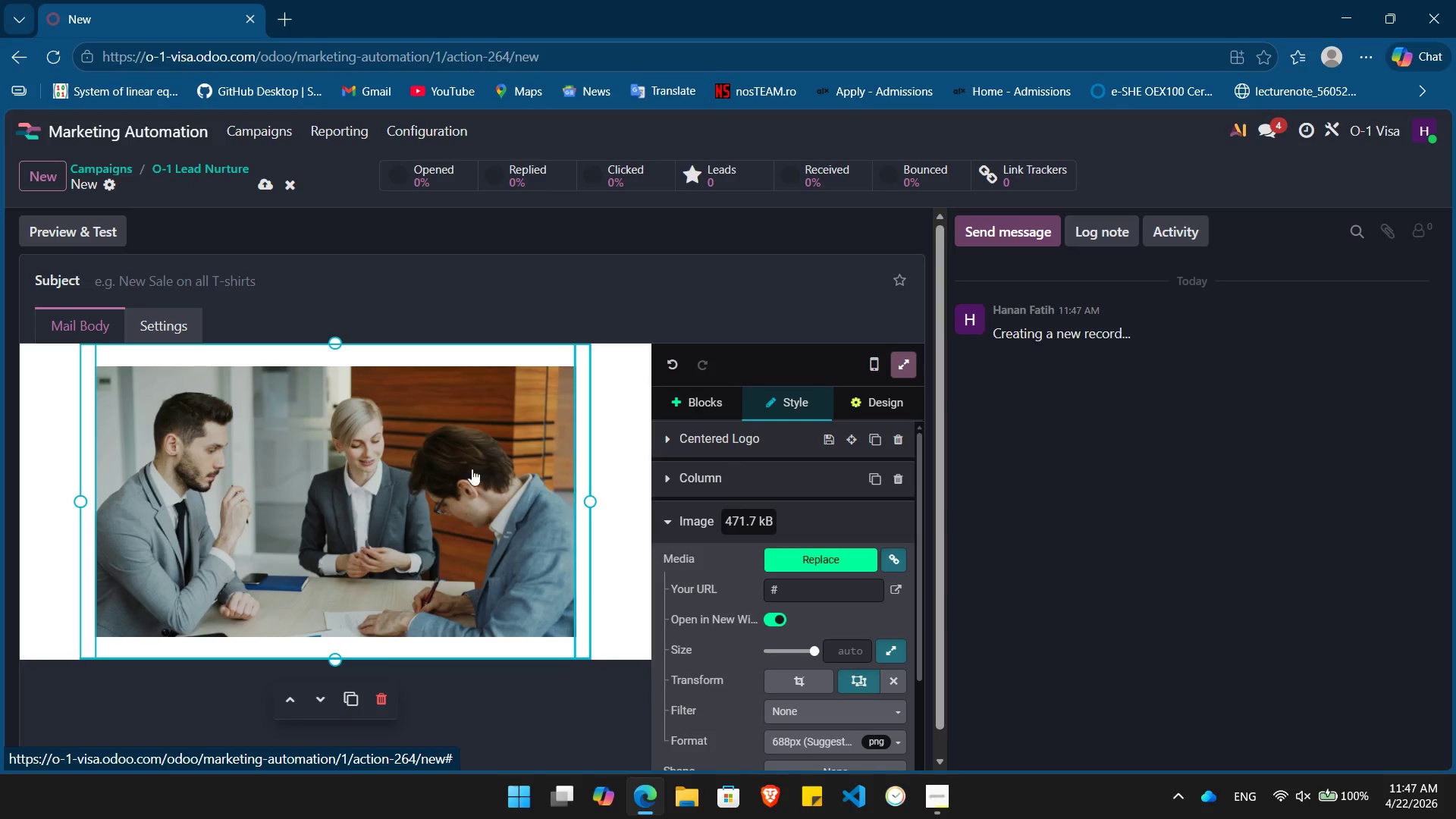 
scroll: coordinate [496, 483], scroll_direction: down, amount: 1.0
 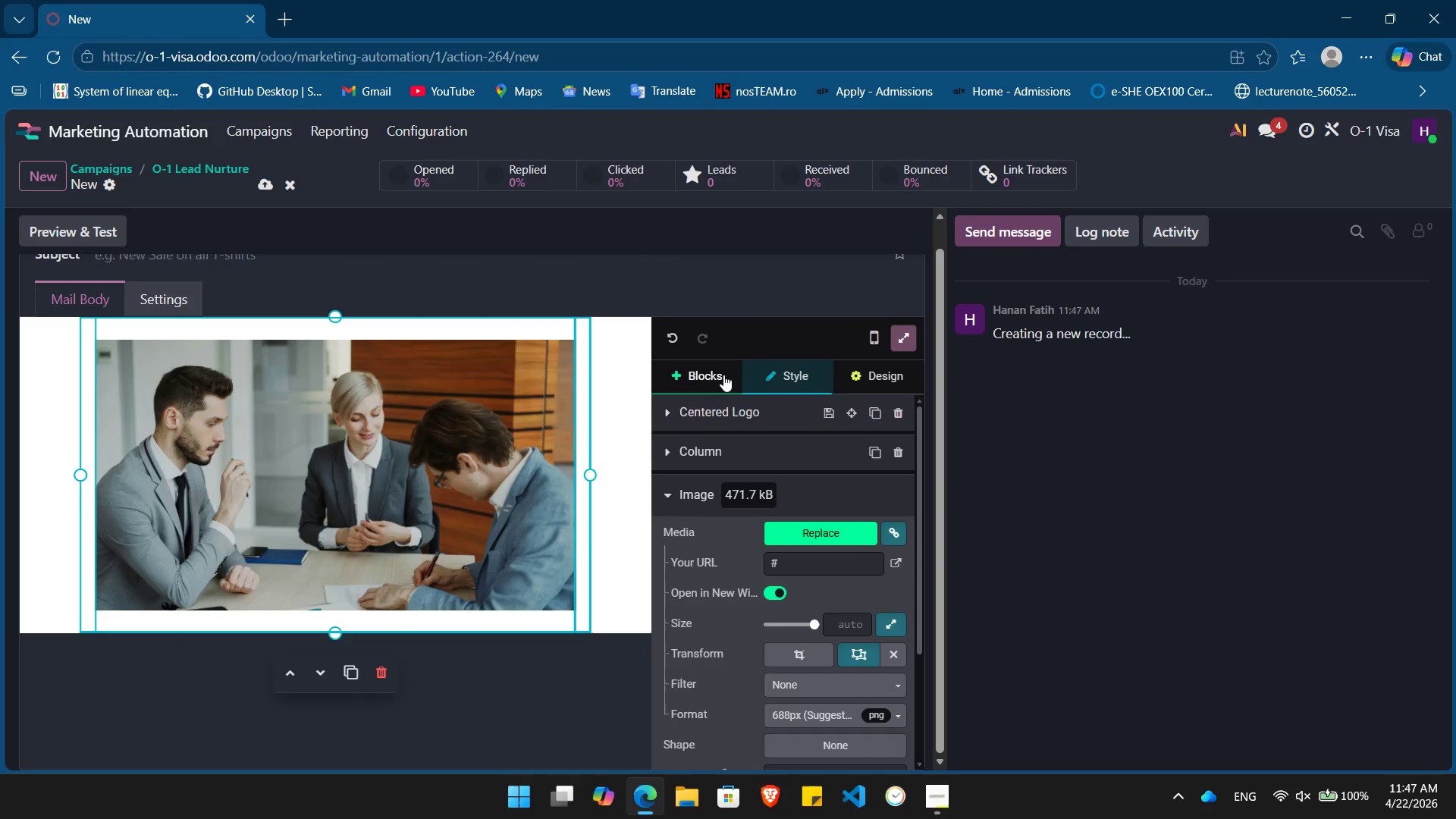 
left_click_drag(start_coordinate=[867, 447], to_coordinate=[387, 638])
 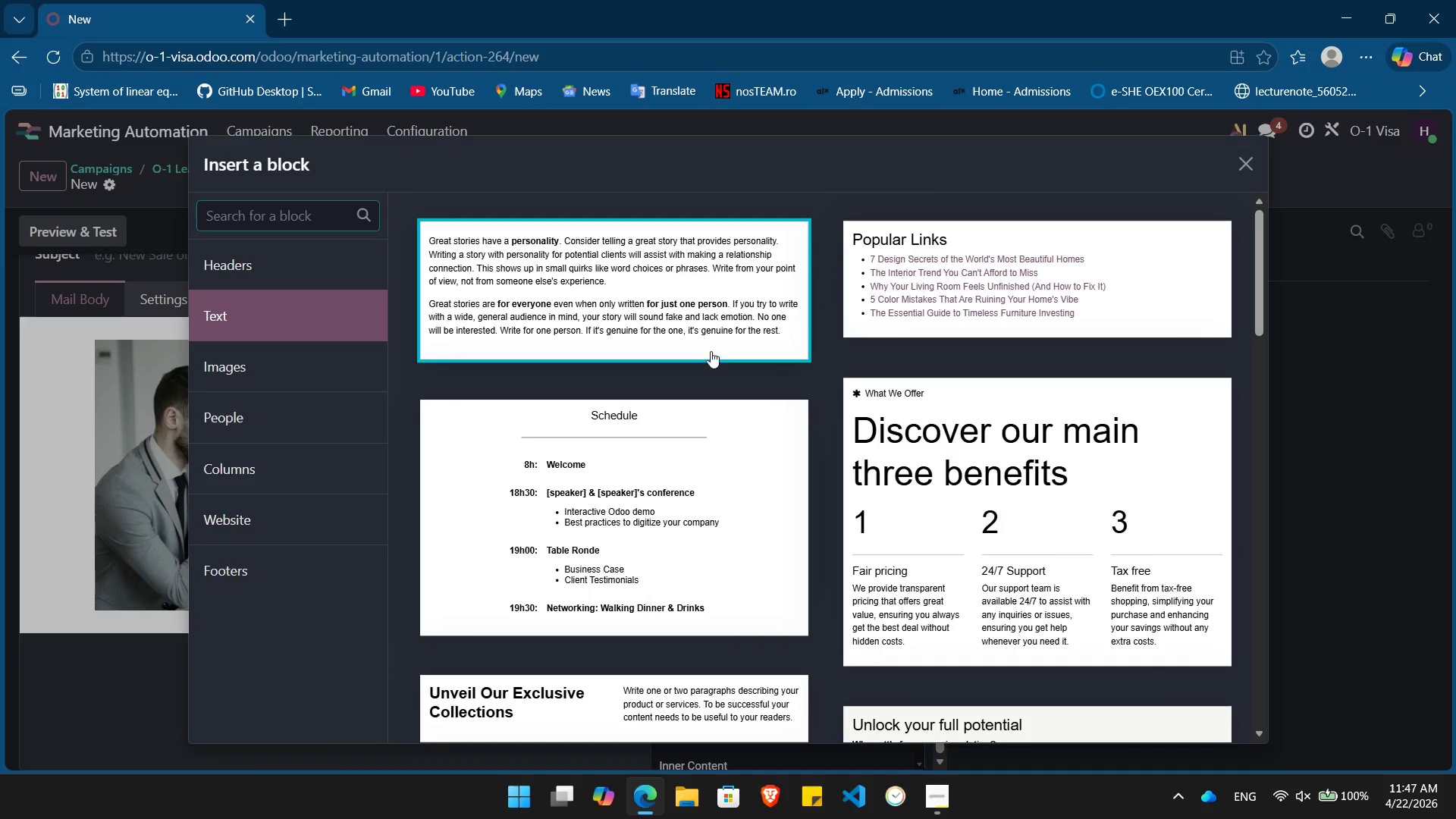 
left_click([704, 340])
 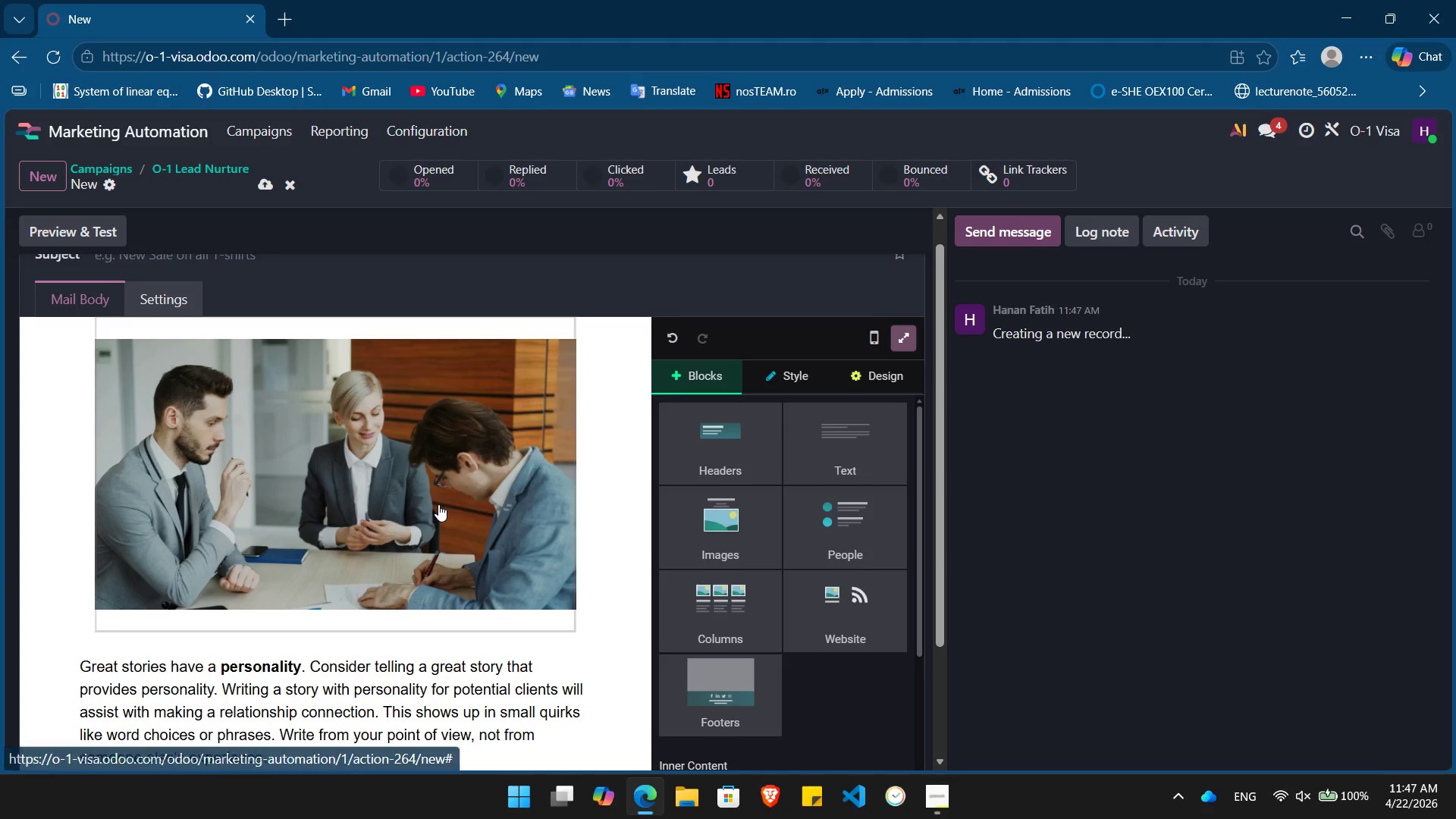 
scroll: coordinate [438, 504], scroll_direction: down, amount: 4.0
 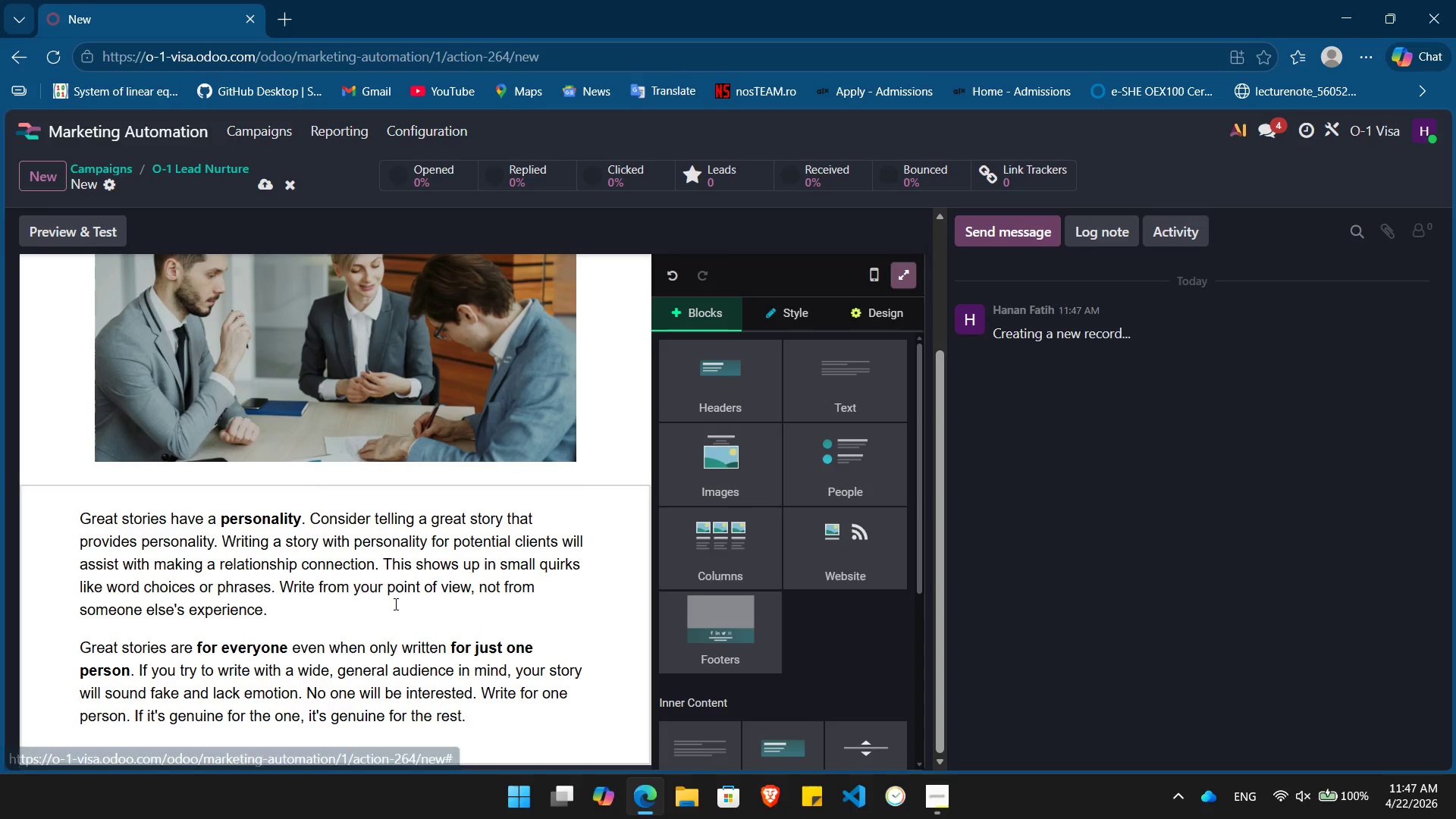 
left_click([400, 599])
 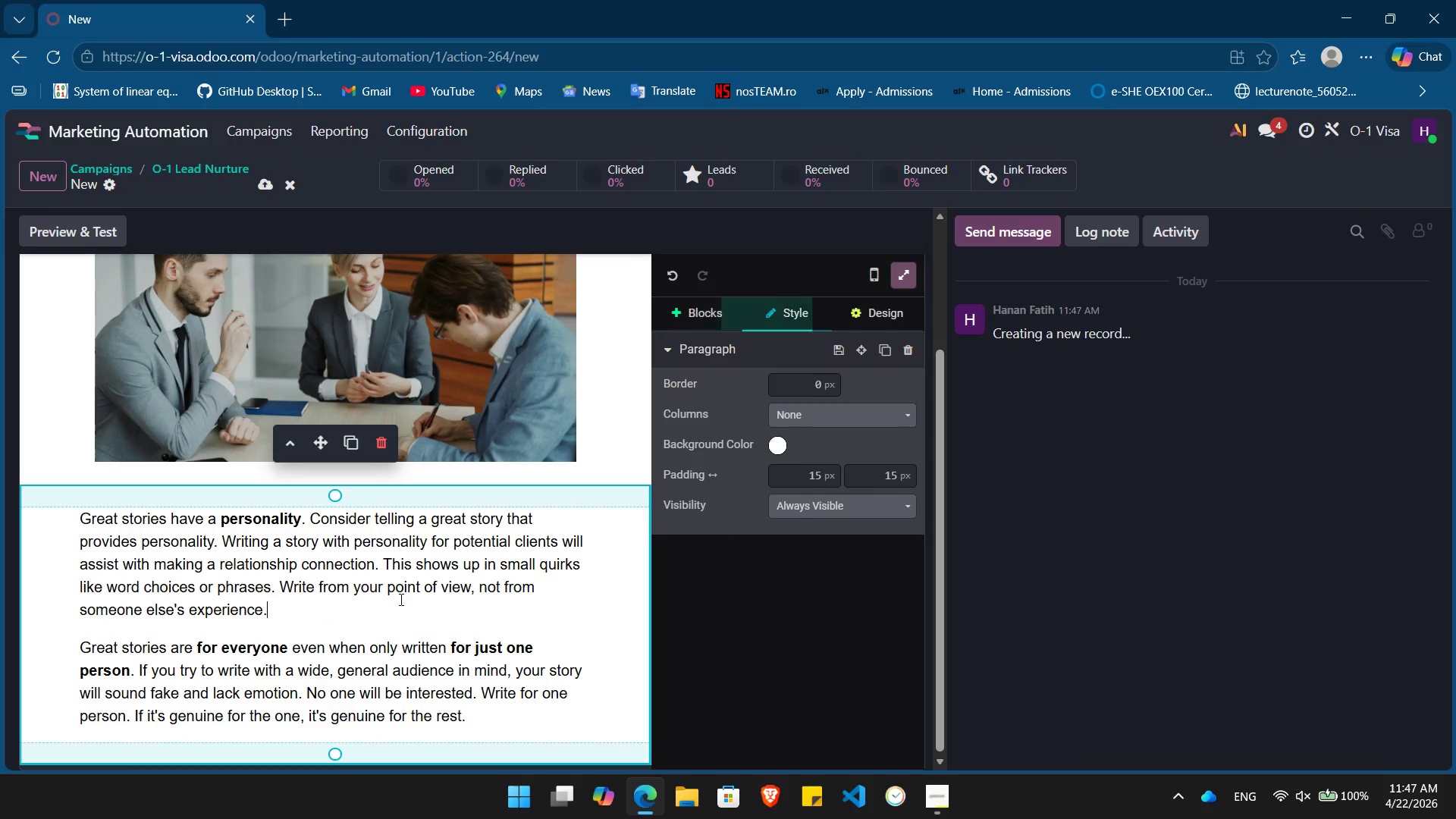 
key(Control+A)
 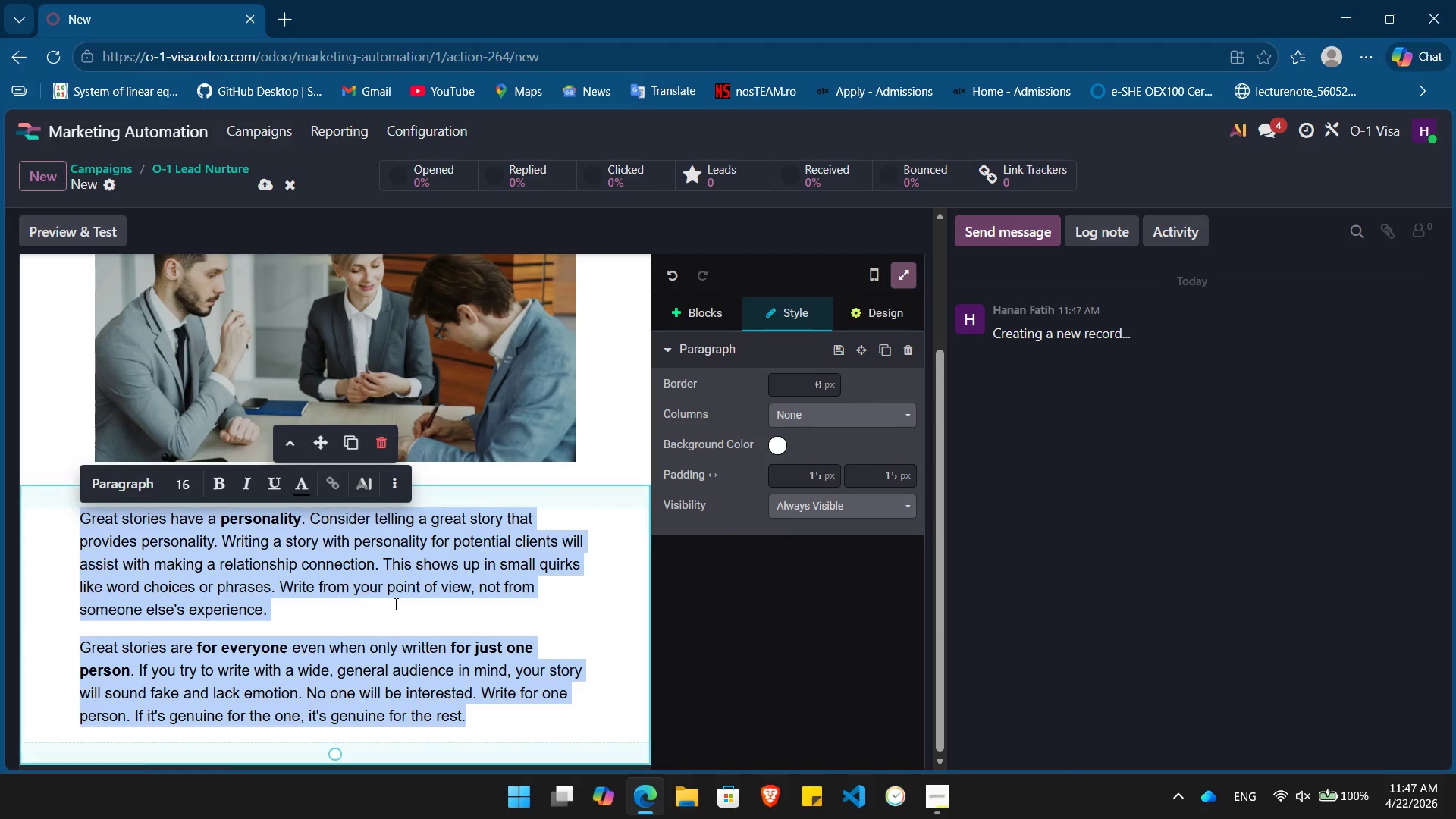 
key(Control+ControlLeft)
 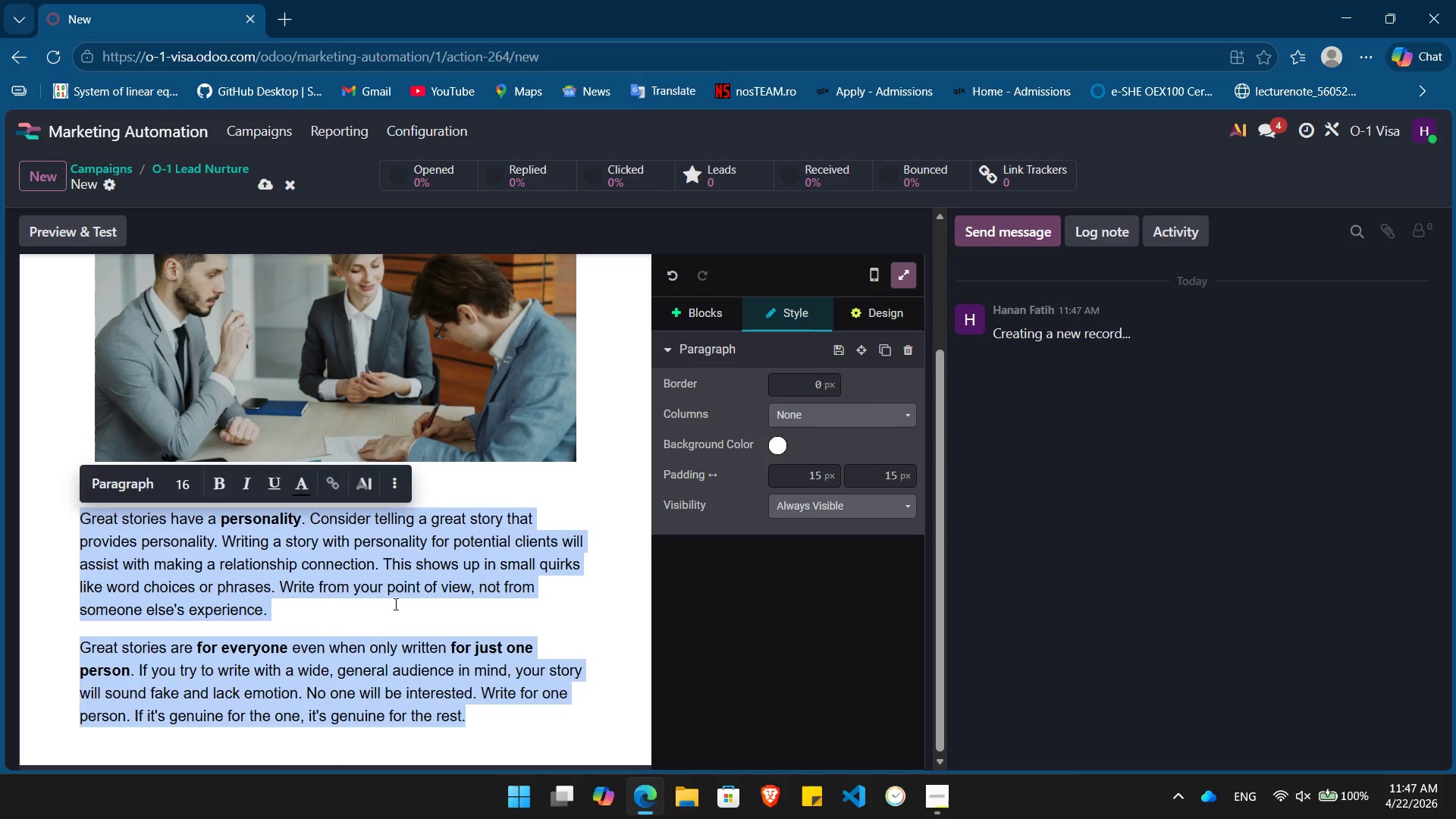 
key(Control+V)
 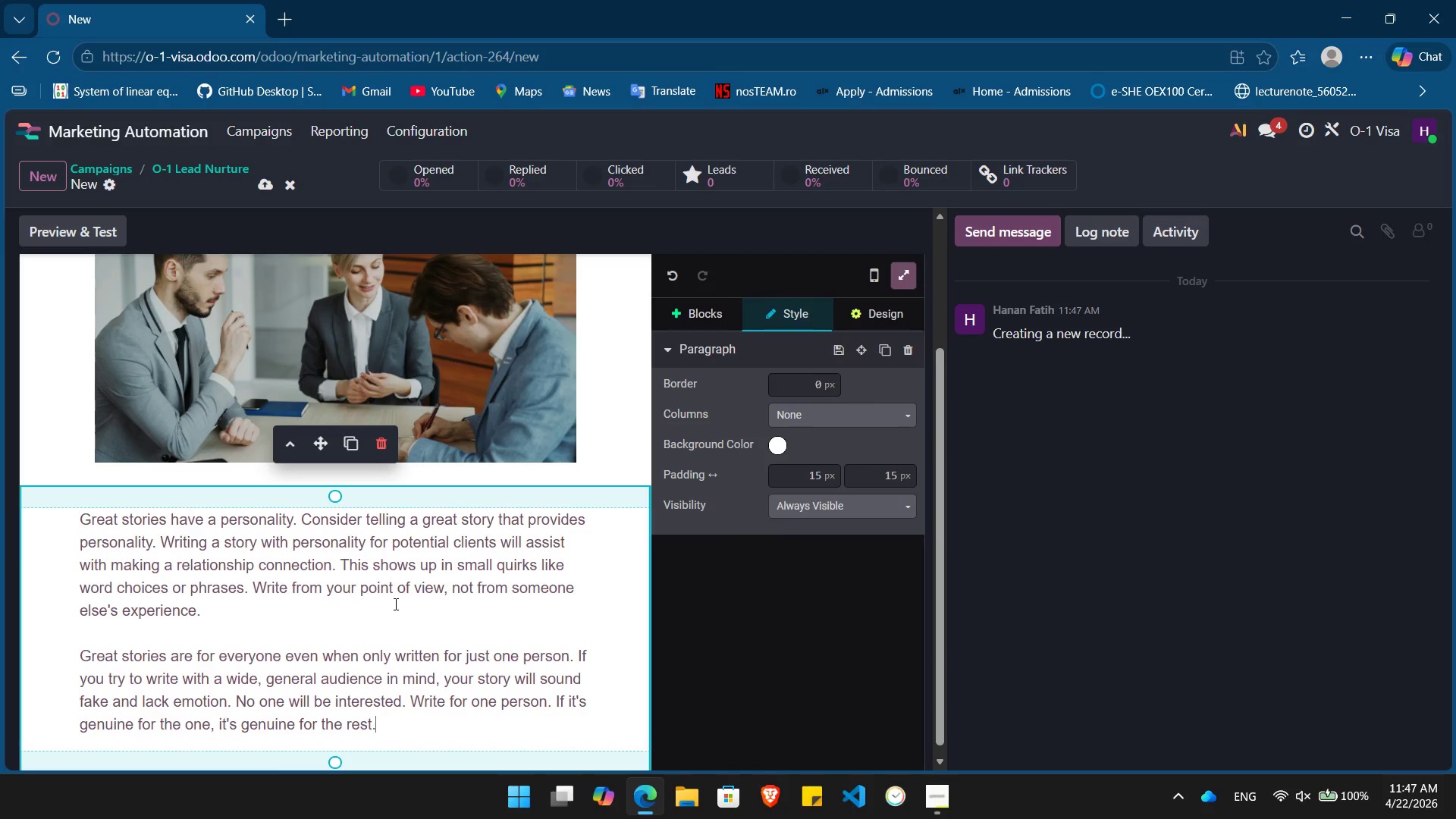 
key(Control+ControlLeft)
 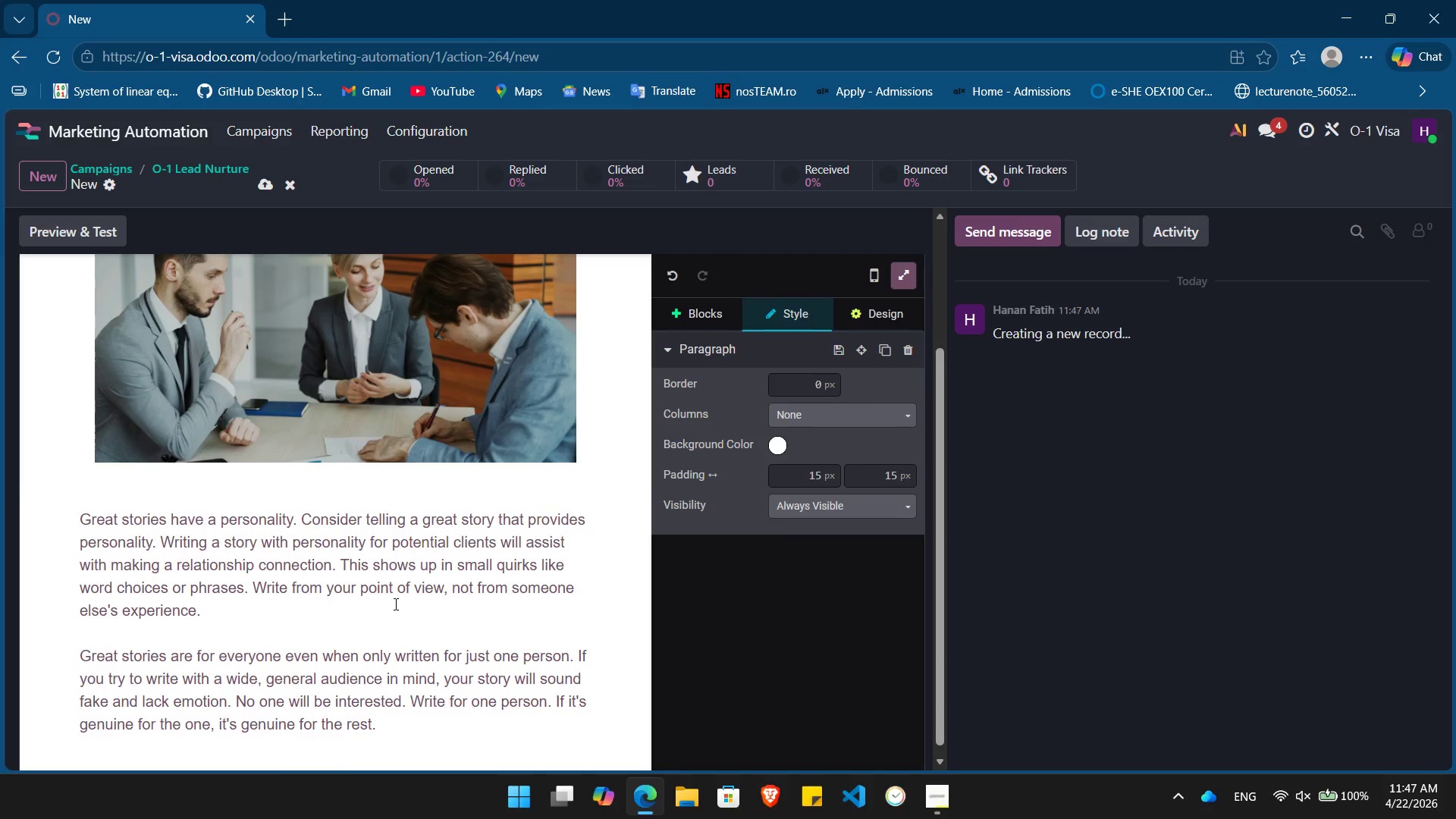 
key(Control+Z)
 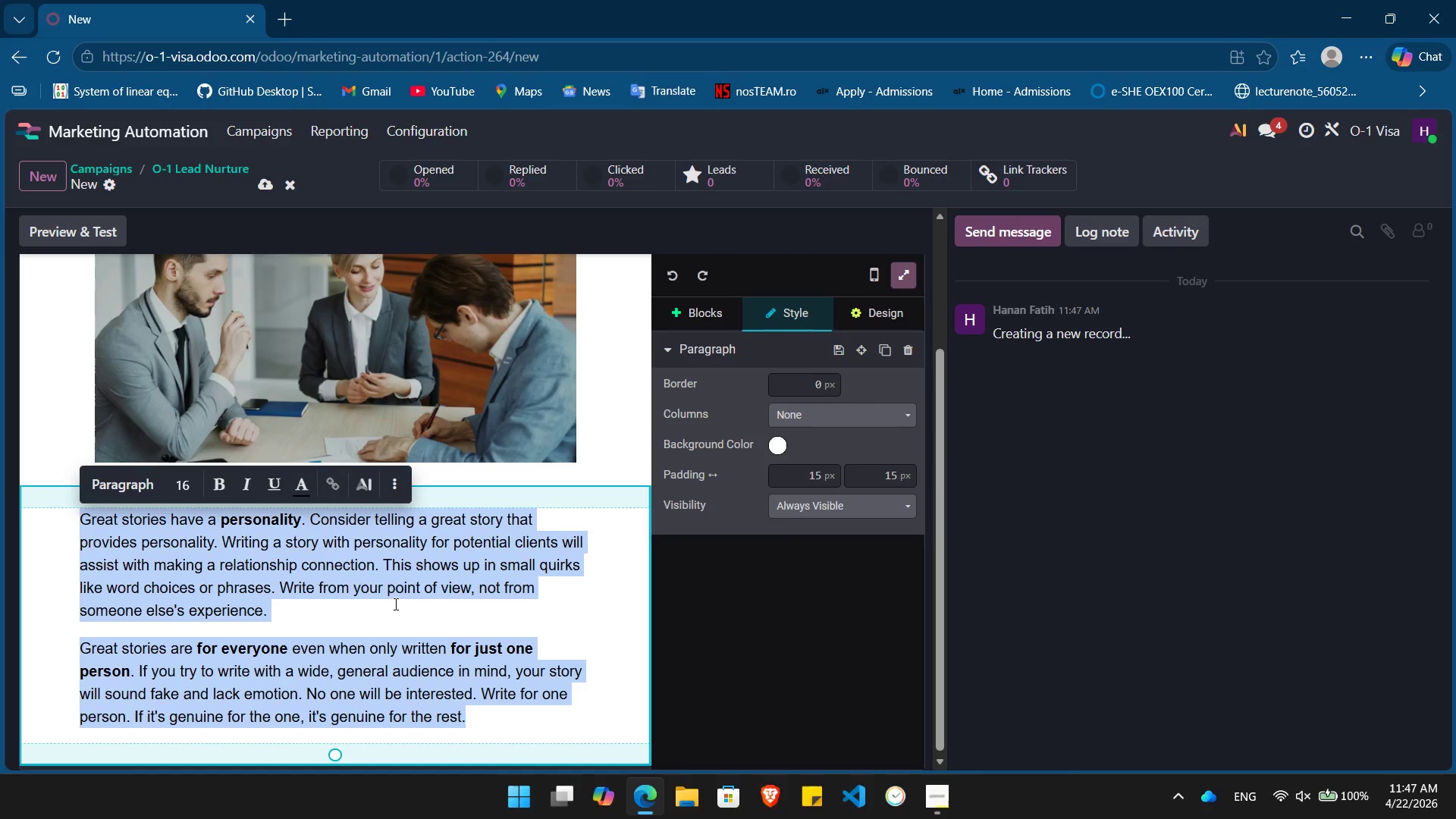 
key(Control+V)
 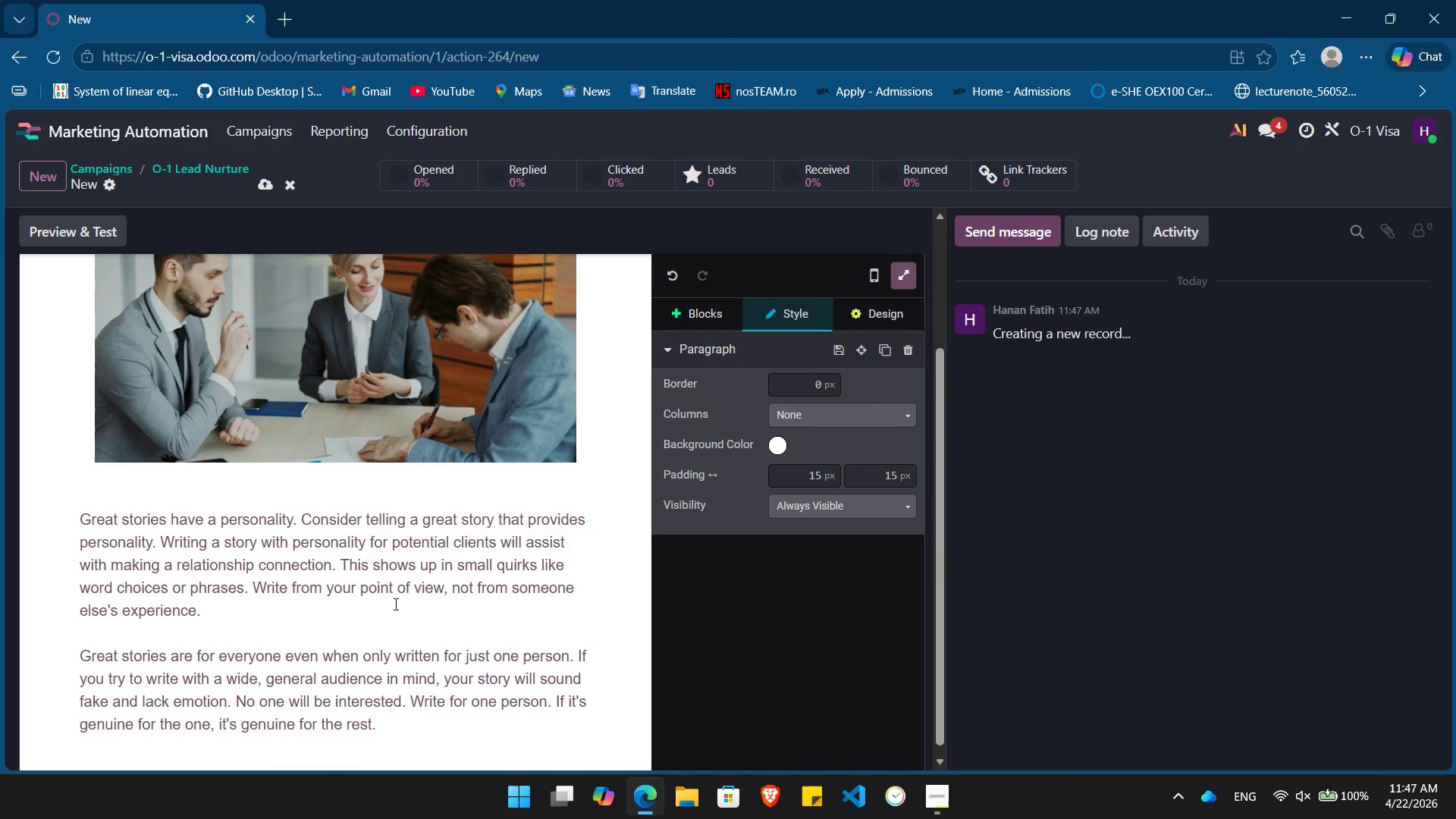 
key(Control+Z)
 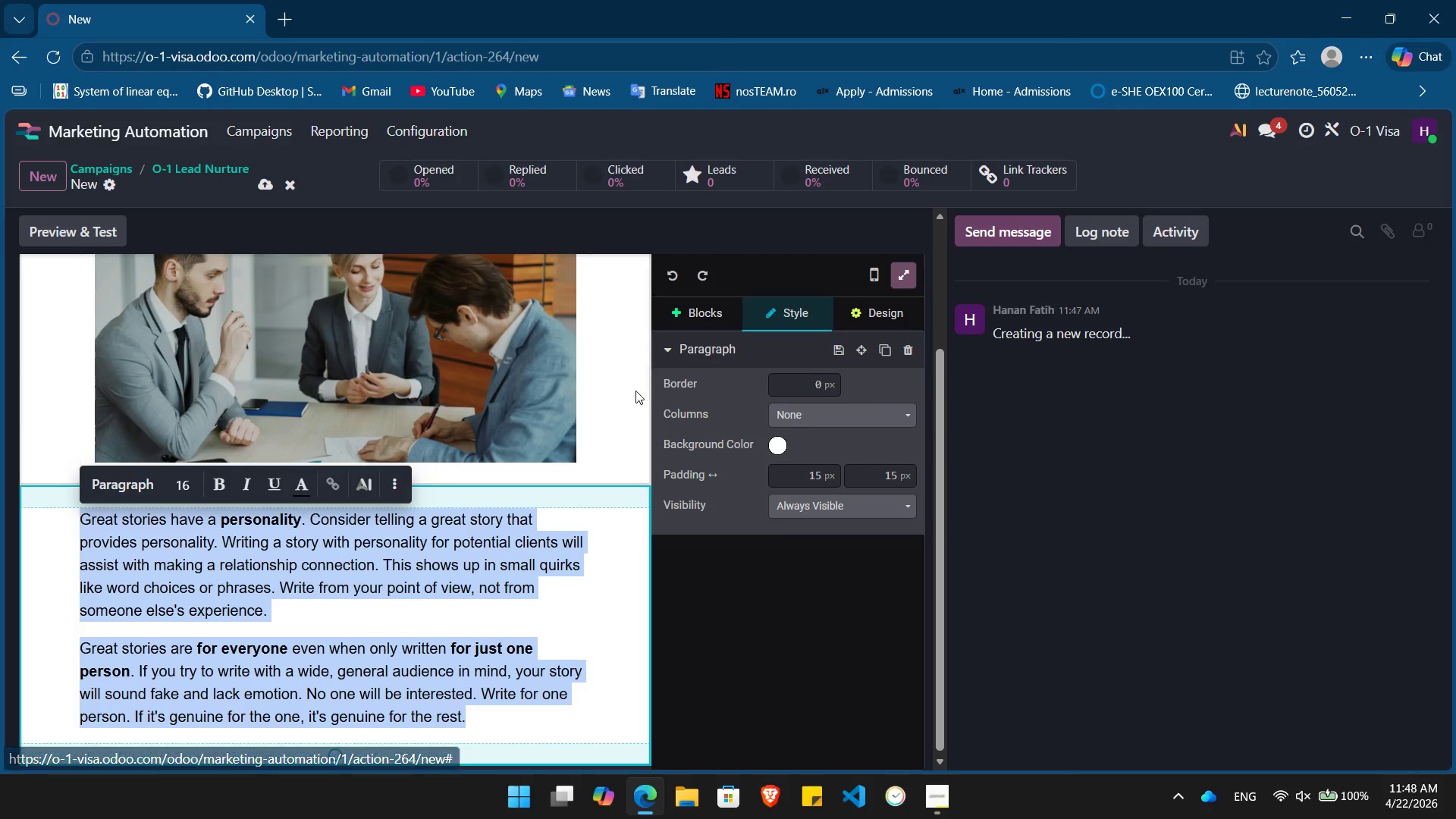 
left_click([712, 320])
 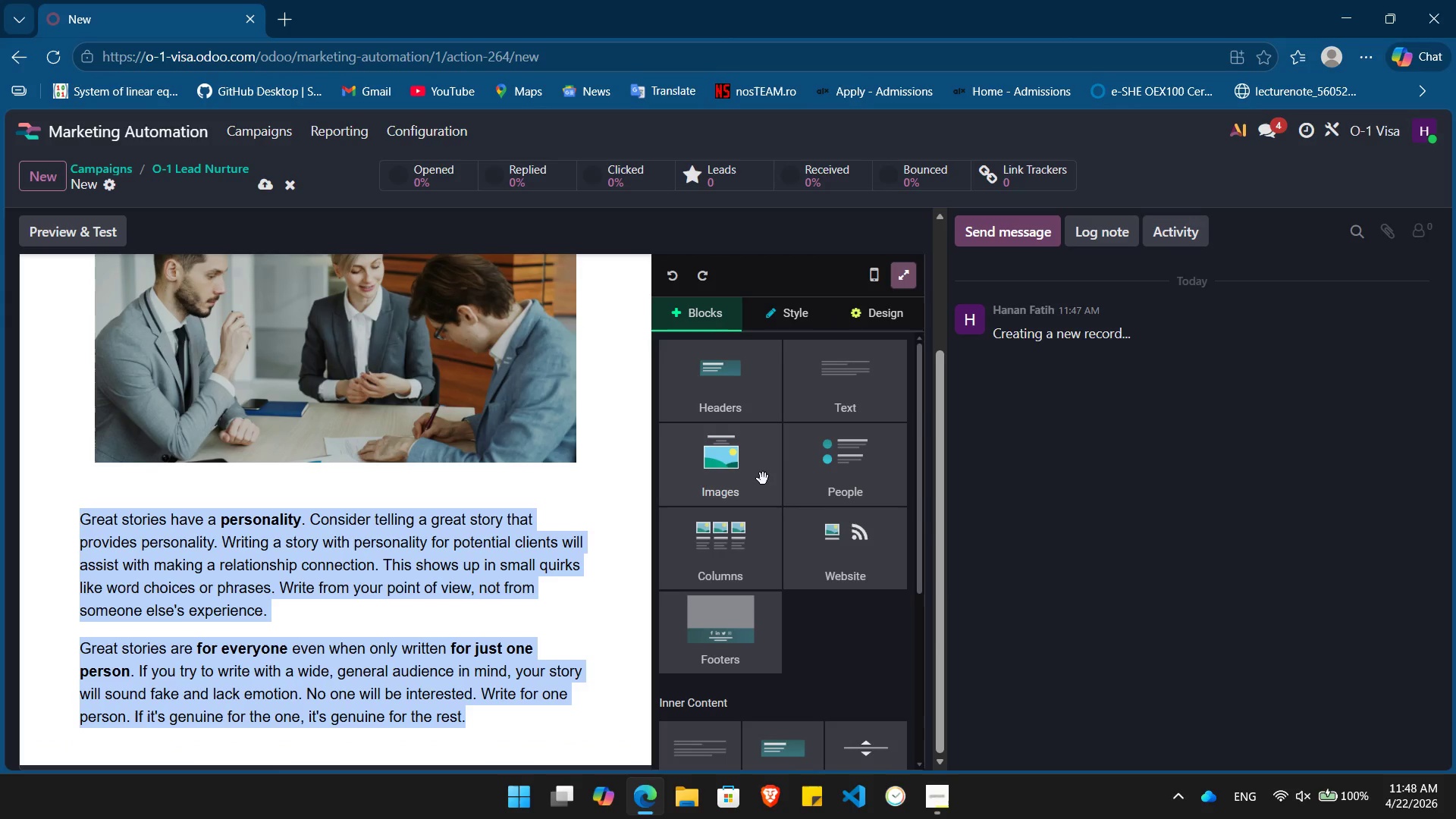 
scroll: coordinate [763, 479], scroll_direction: down, amount: 2.0
 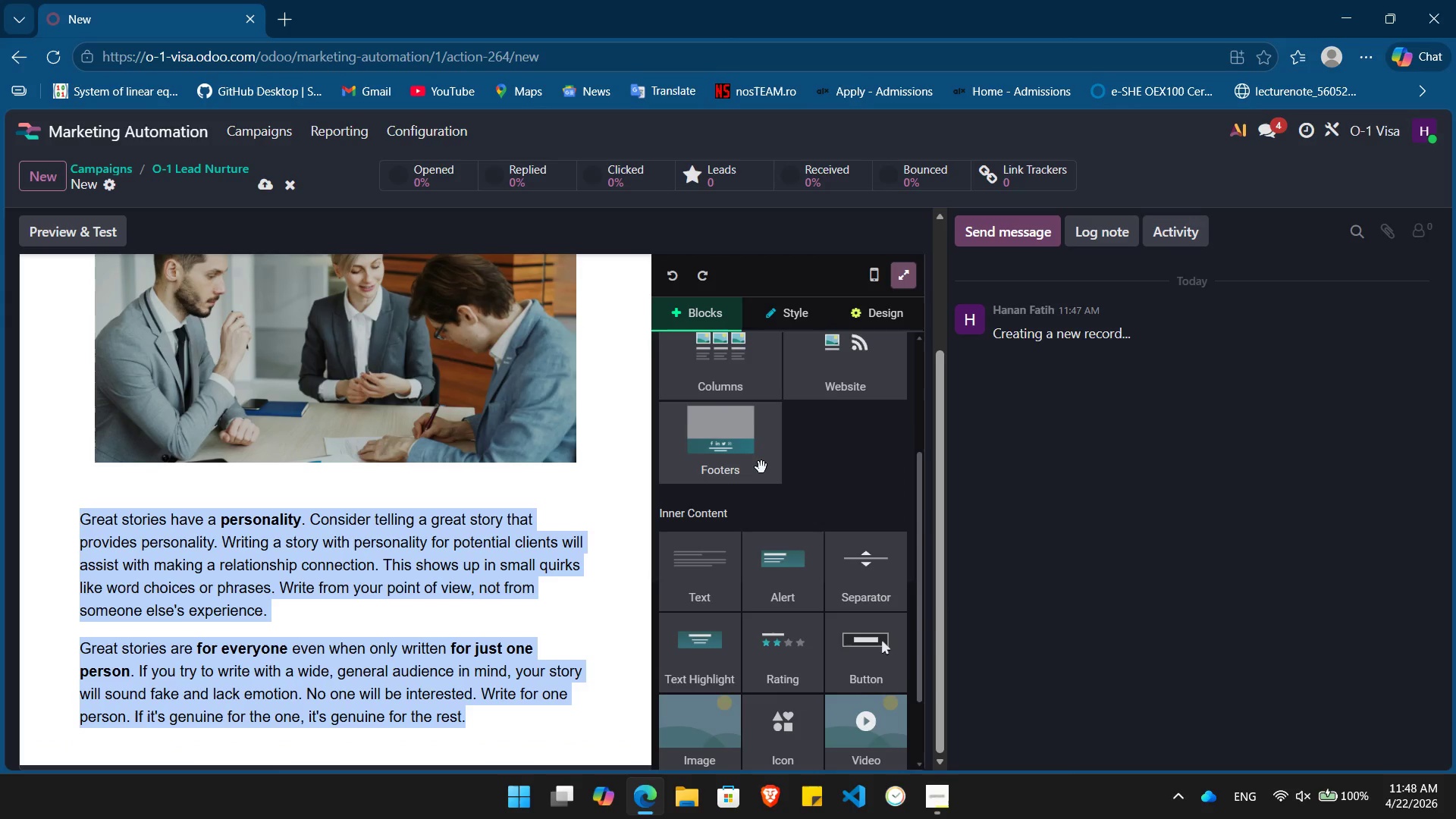 
scroll: coordinate [761, 466], scroll_direction: up, amount: 4.0
 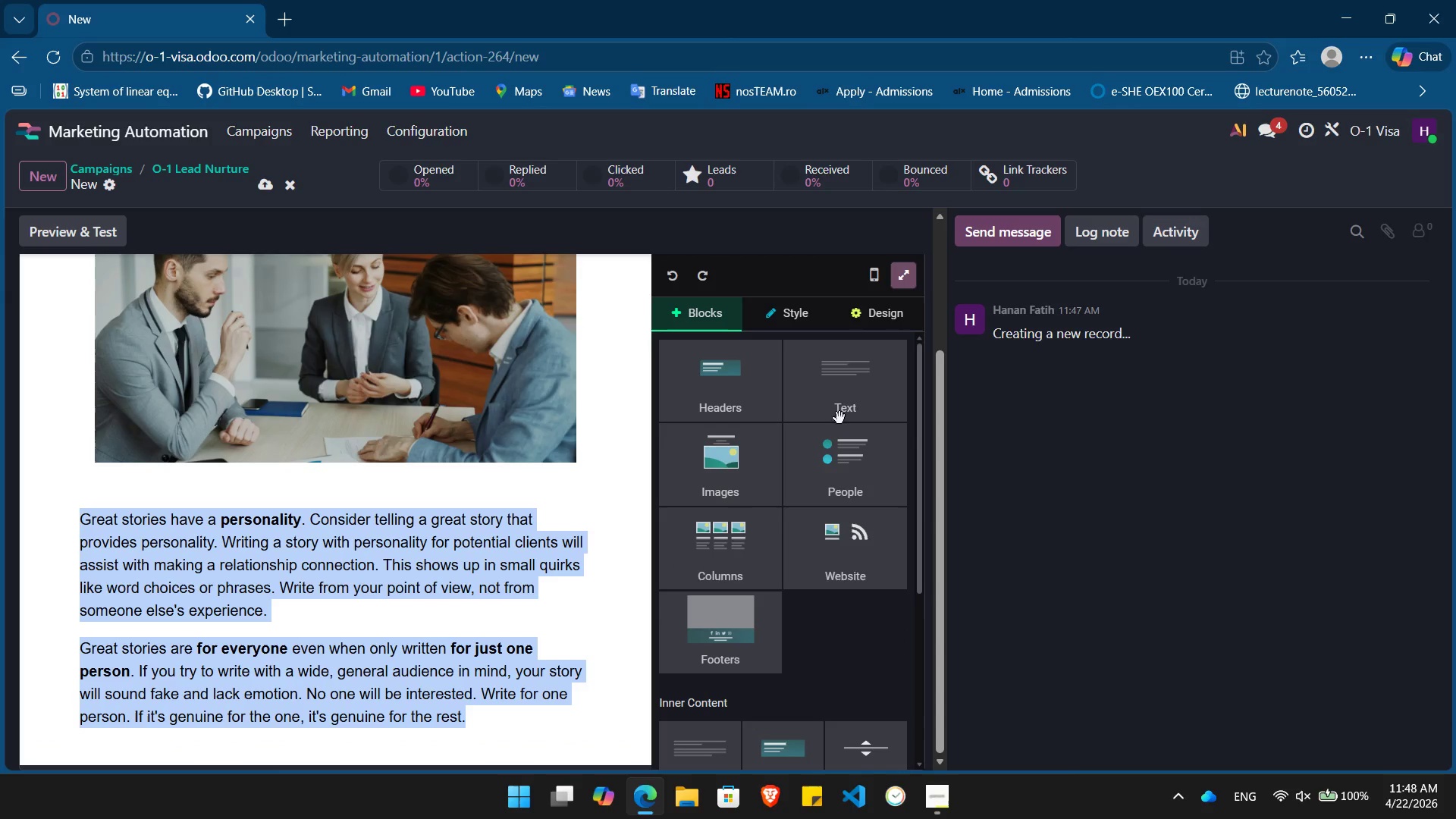 
left_click([844, 403])
 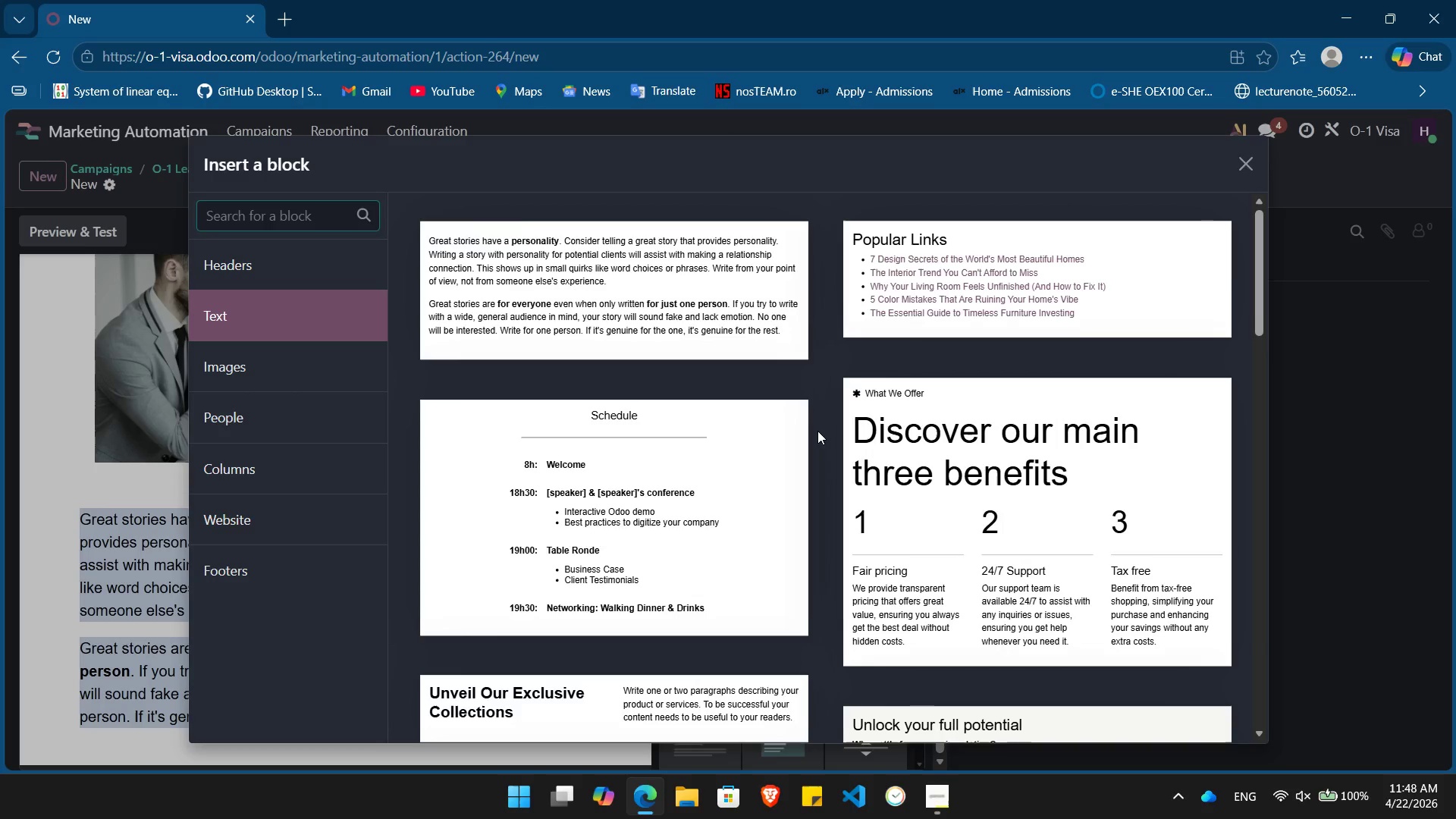 
scroll: coordinate [817, 431], scroll_direction: down, amount: 9.0
 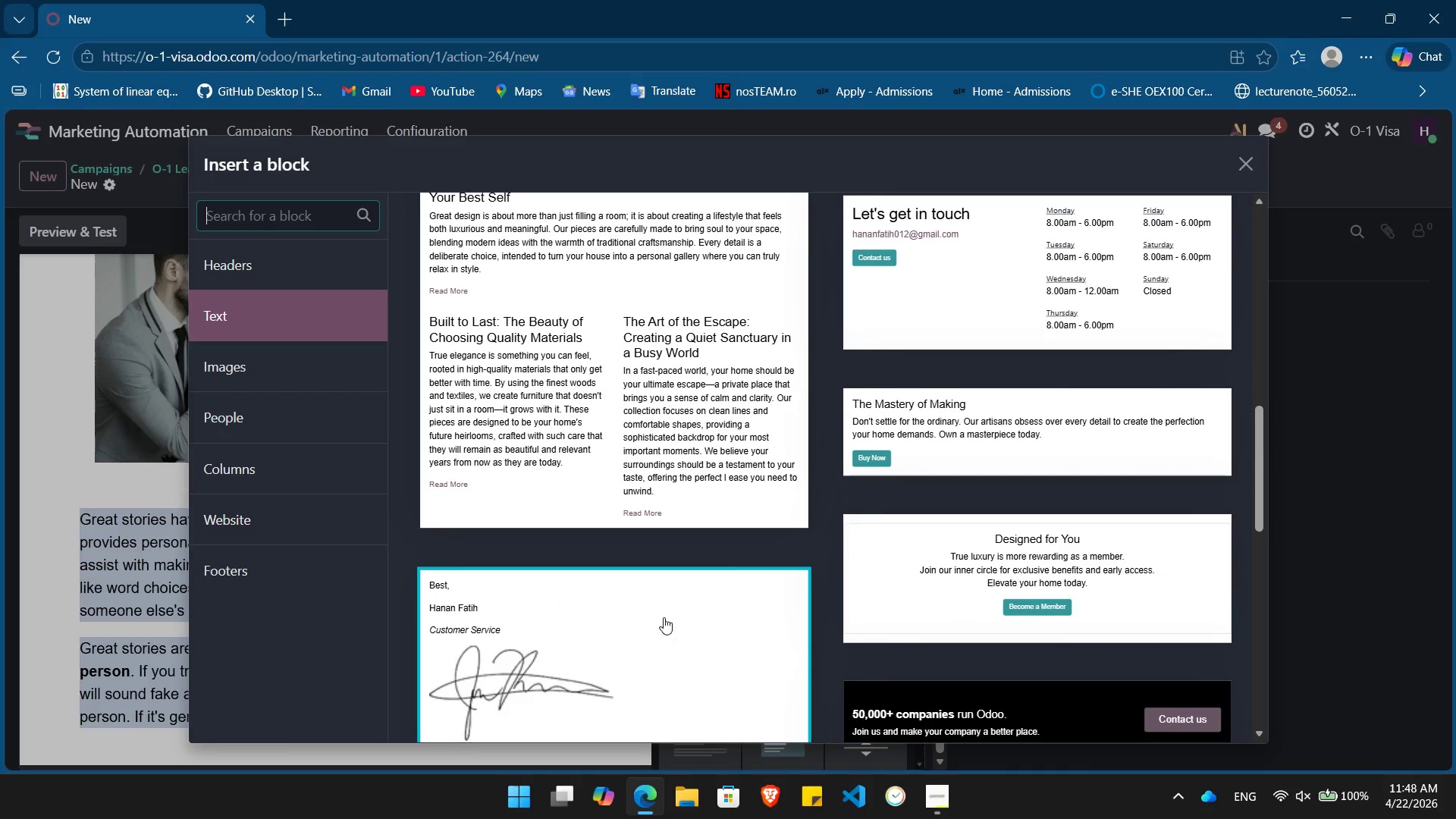 
left_click([664, 617])
 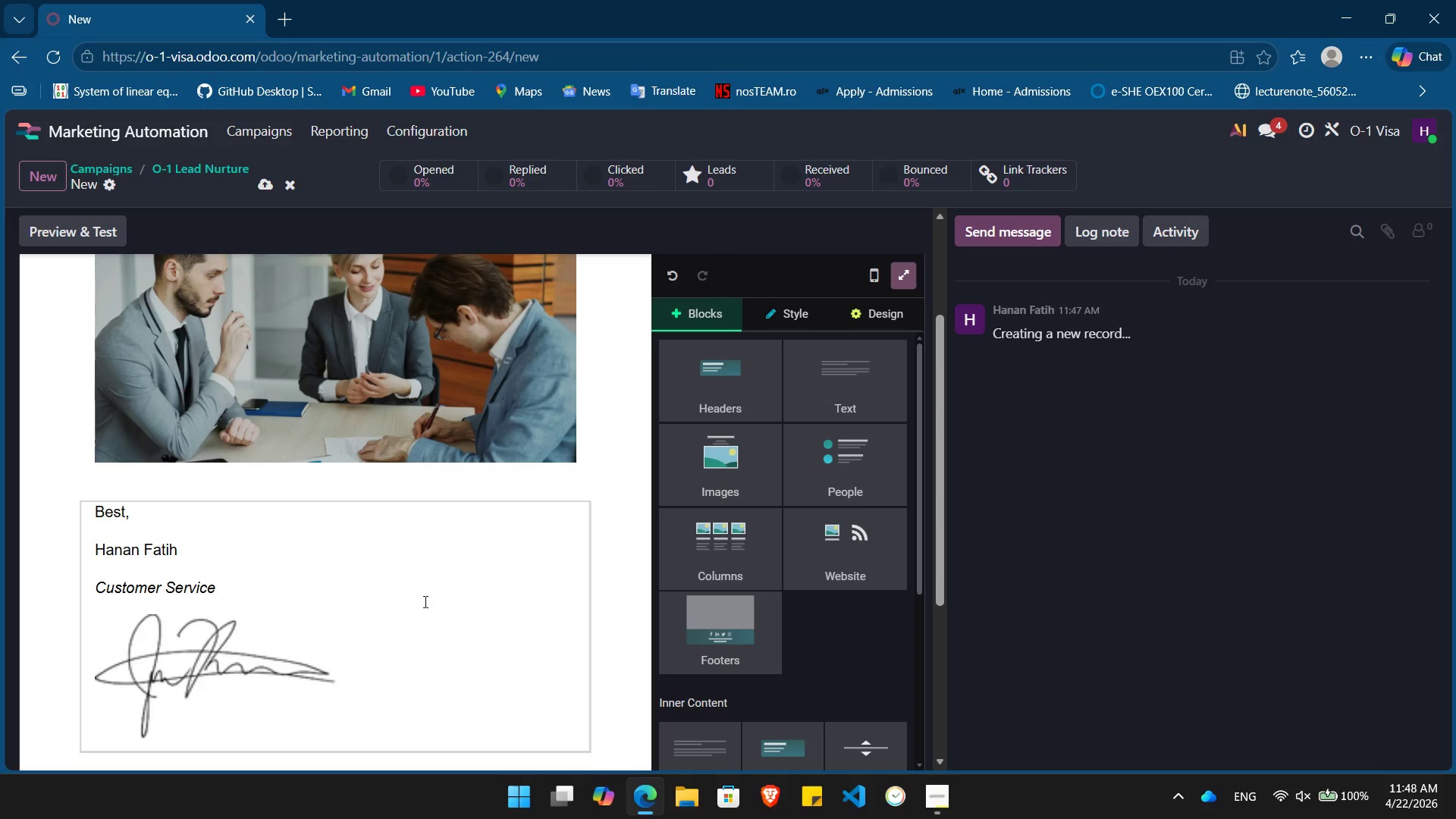 
scroll: coordinate [405, 607], scroll_direction: none, amount: 0.0
 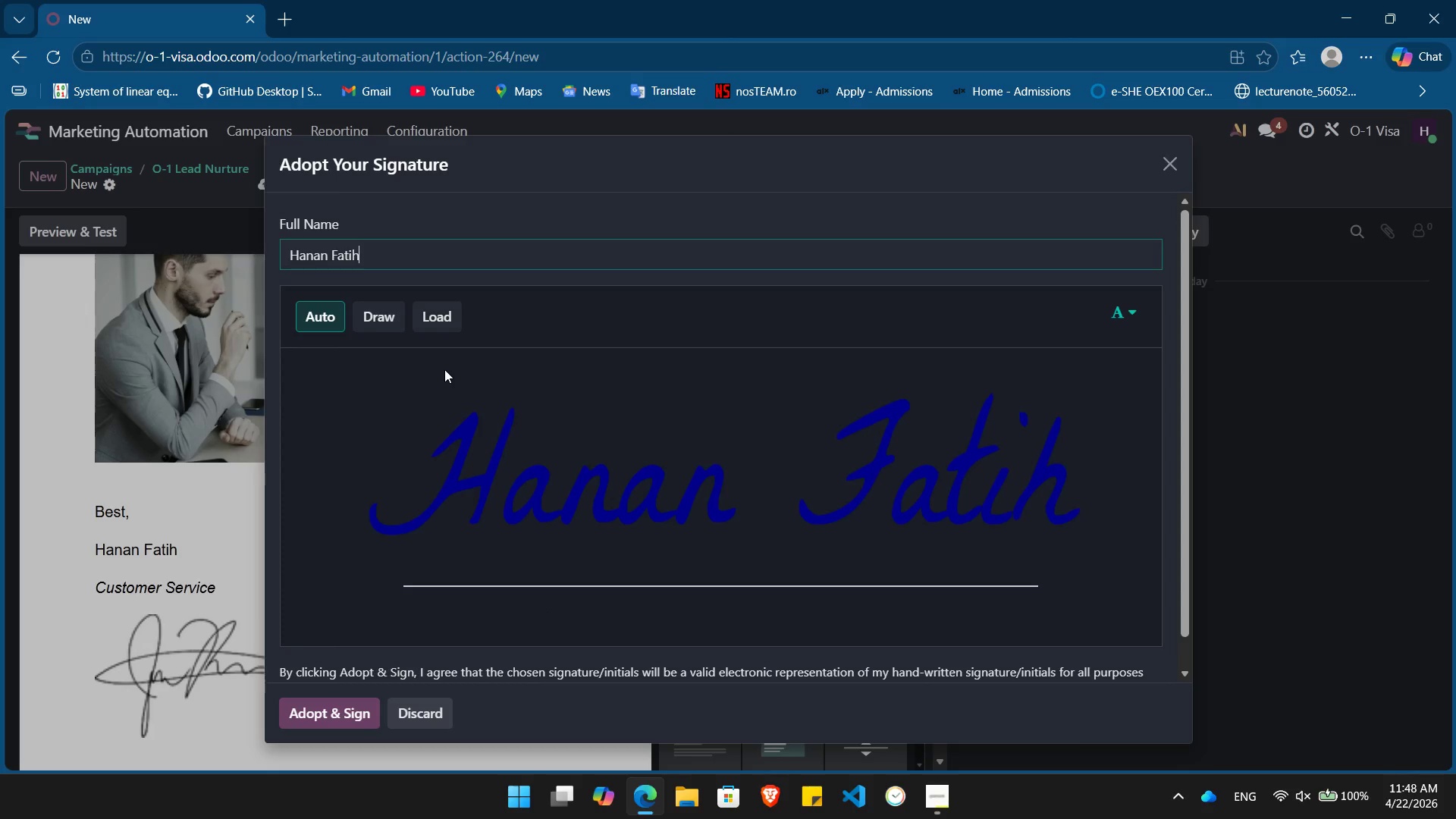 
hold_key(key=Backspace, duration=0.94)
 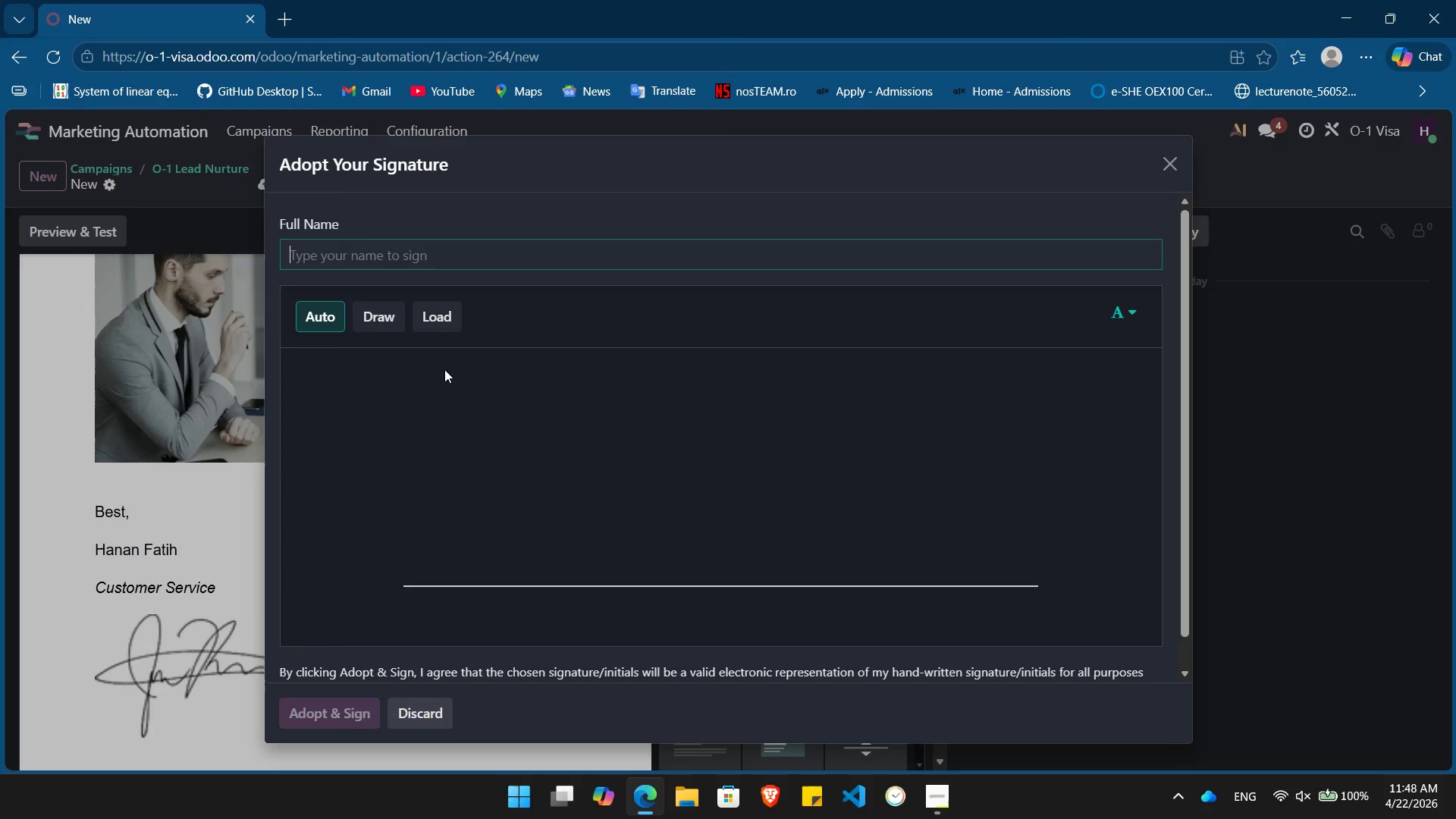 
type(Al)
key(Backspace)
type(t)
 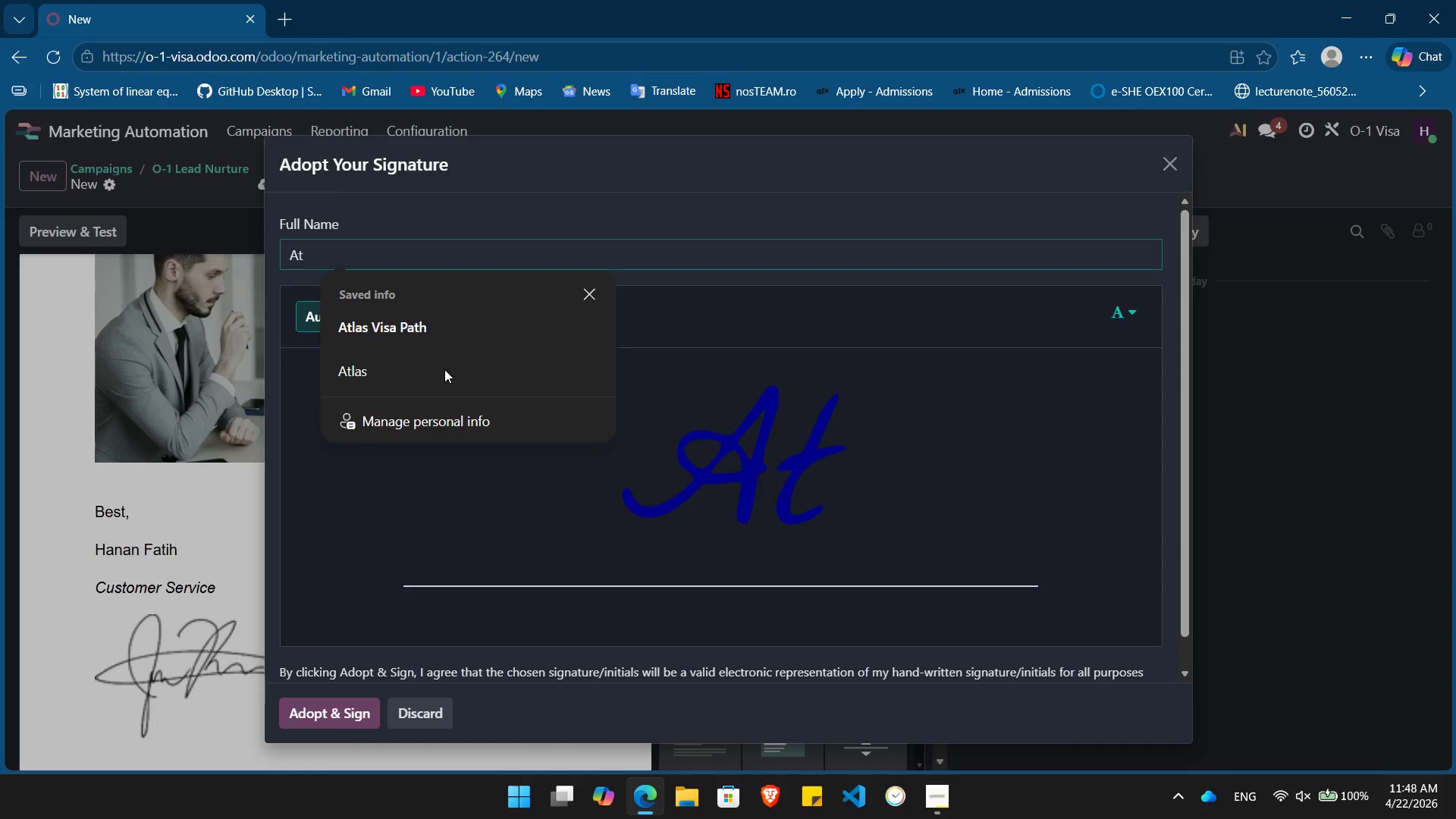 
key(ArrowDown)
 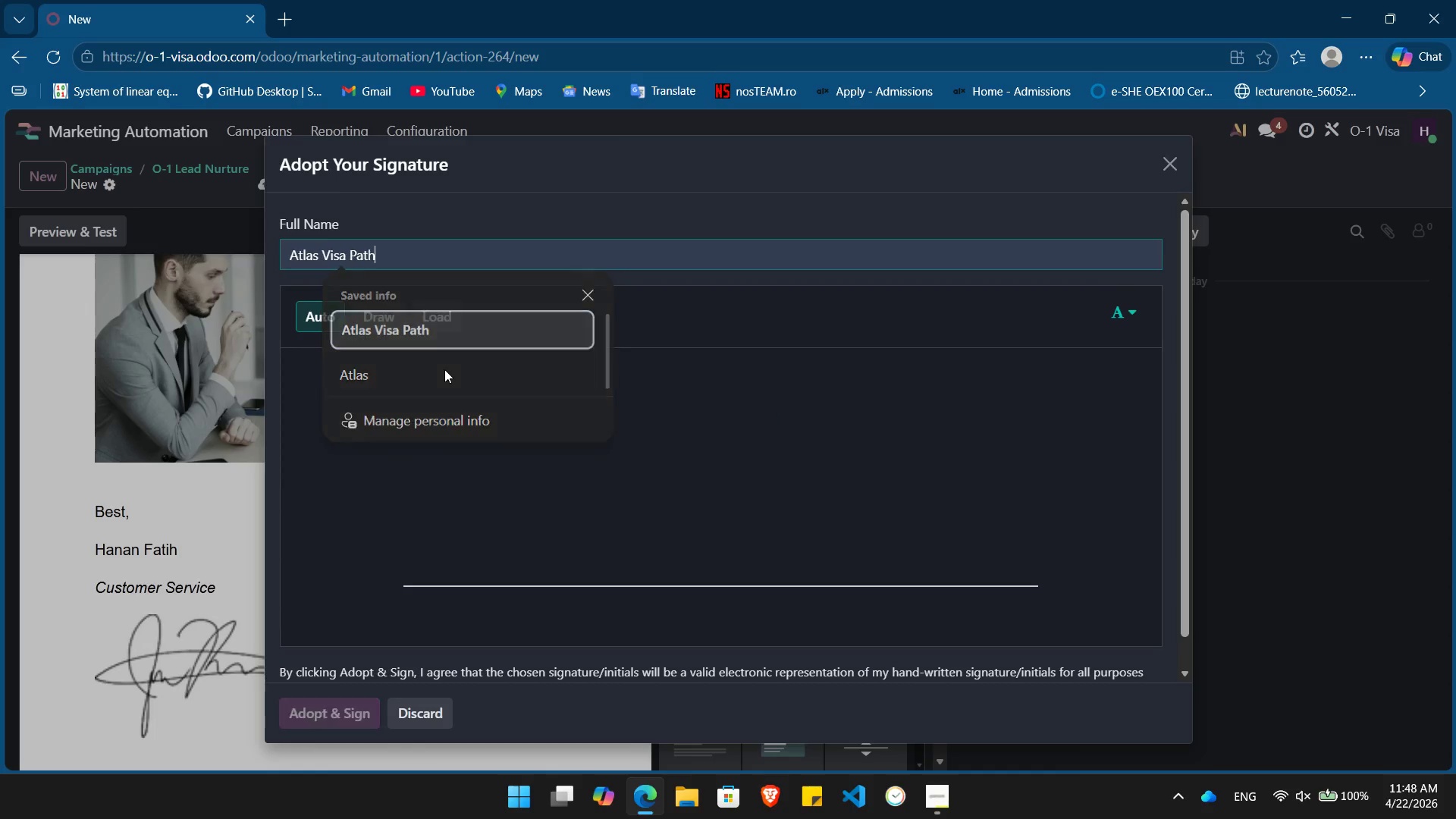 
key(Enter)
 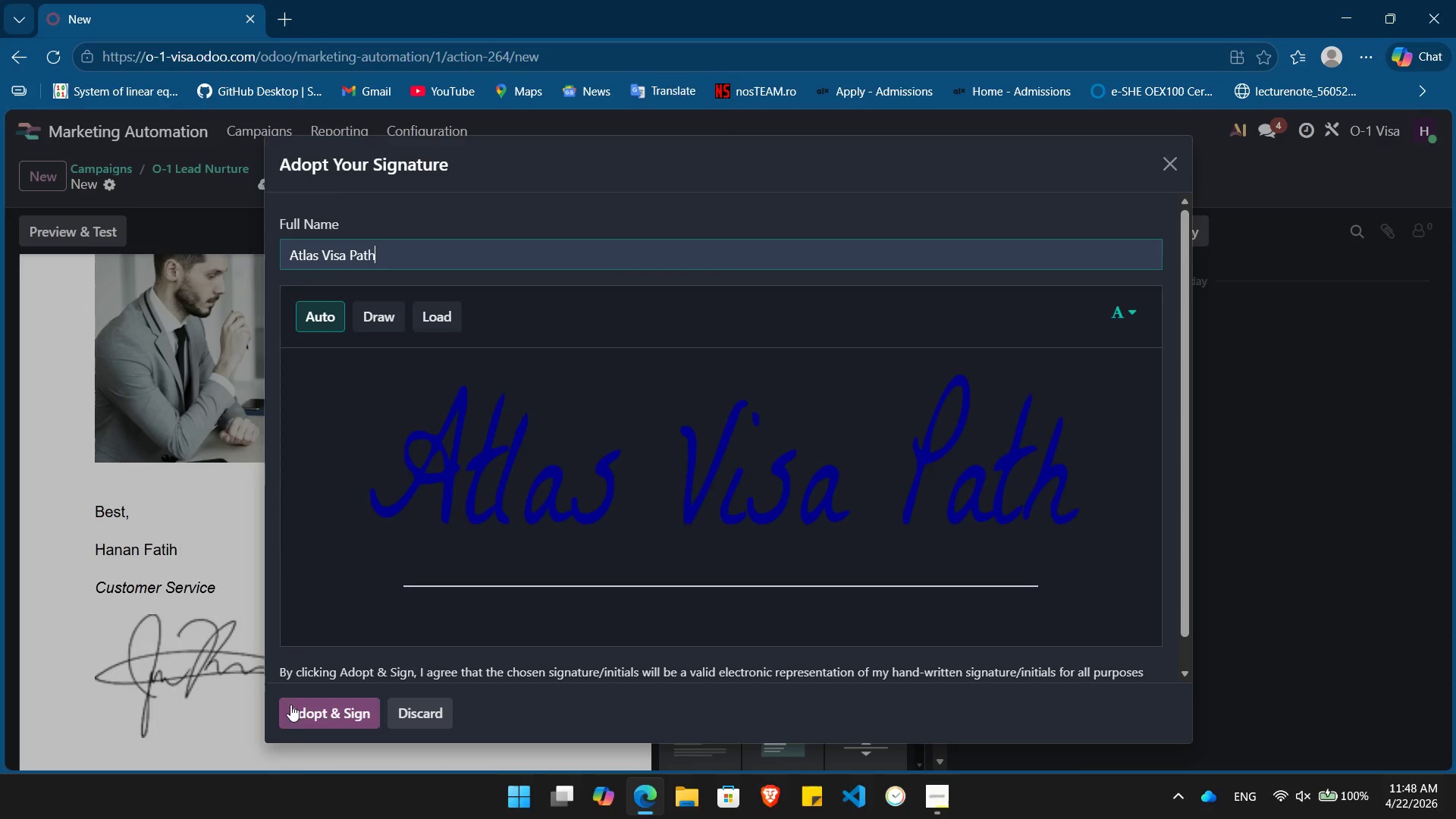 
left_click([315, 723])
 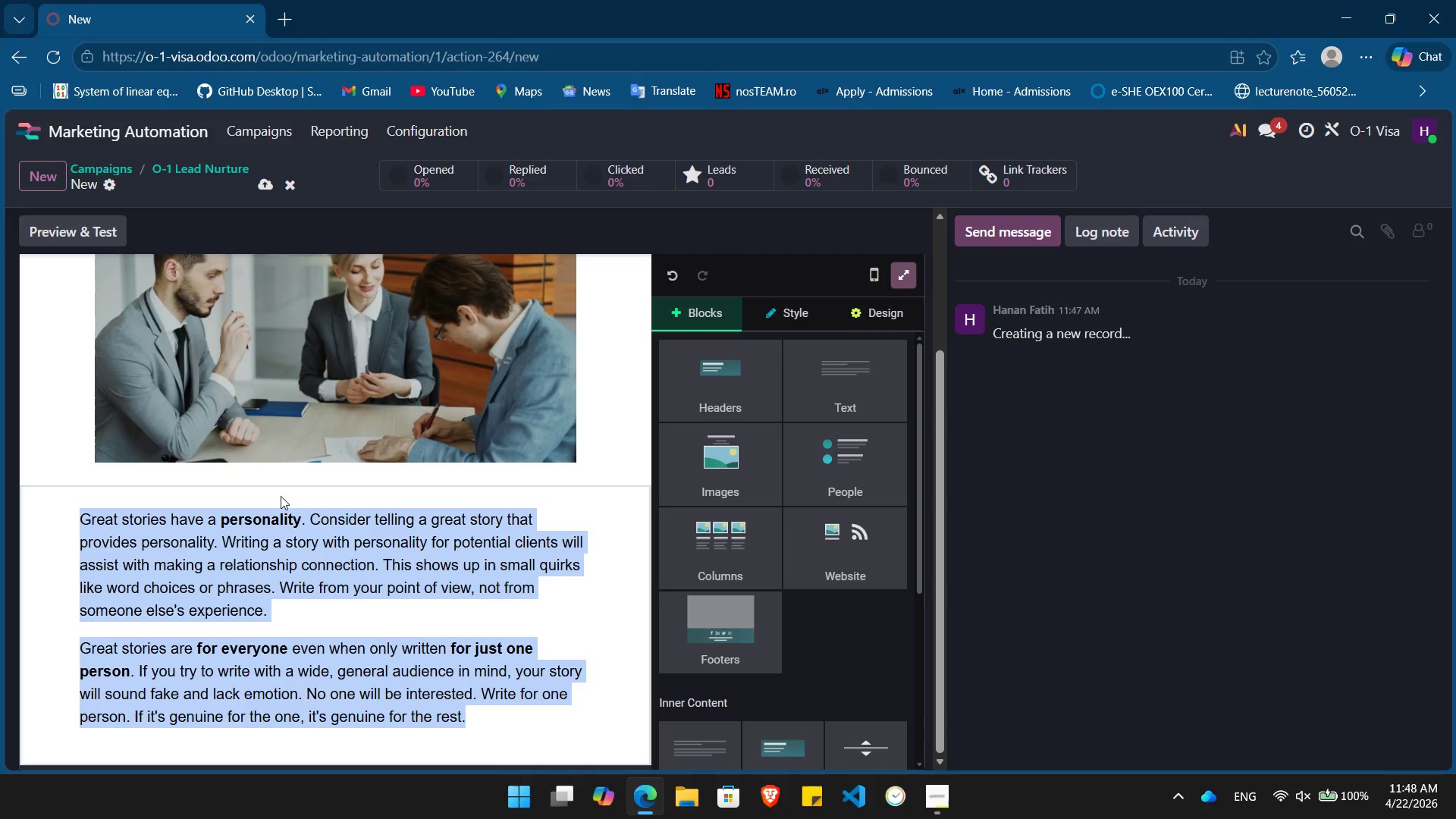 
scroll: coordinate [419, 613], scroll_direction: down, amount: 5.0
 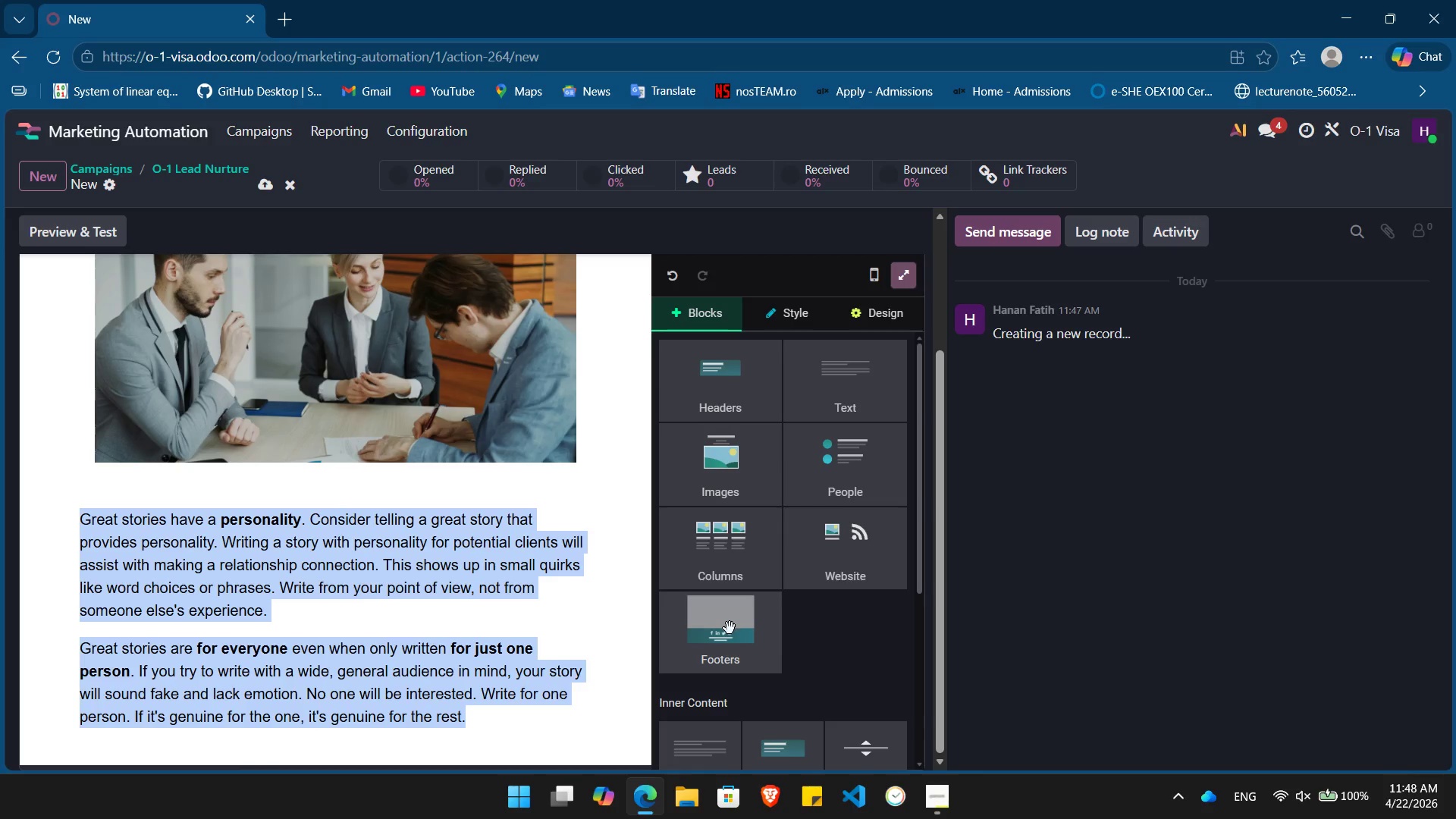 
left_click([729, 628])
 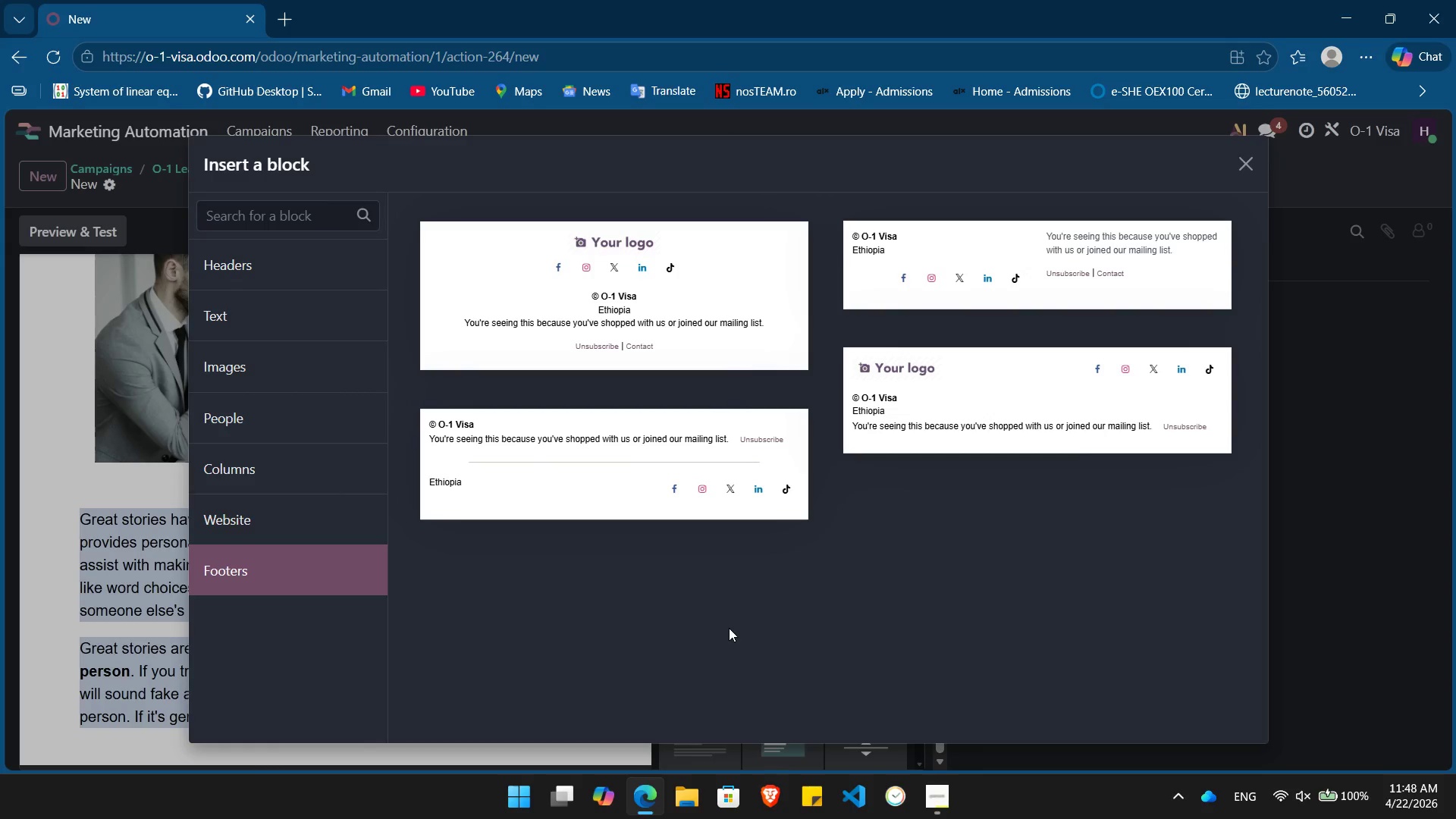 
double_click([729, 628])
 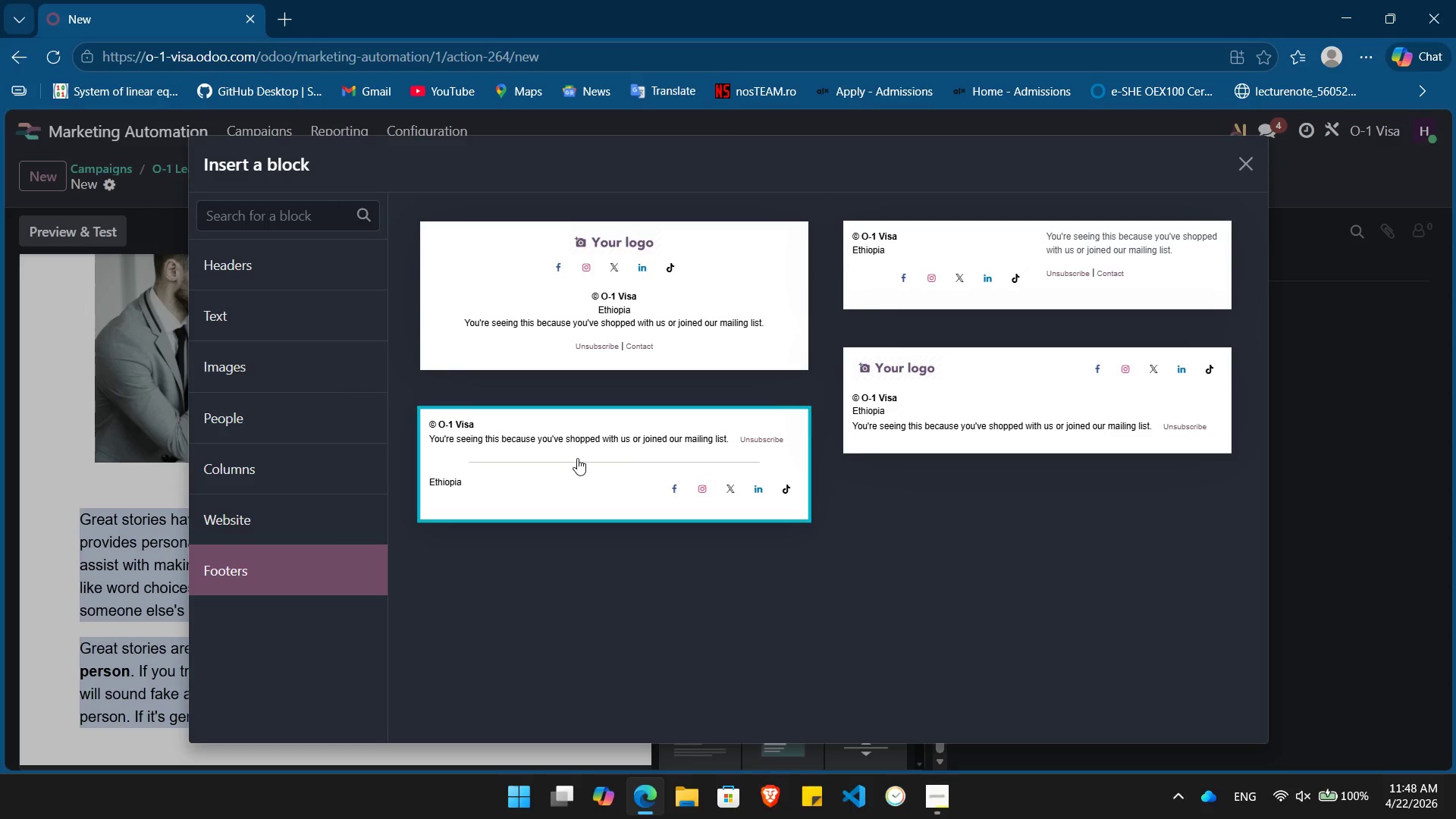 
left_click([577, 458])
 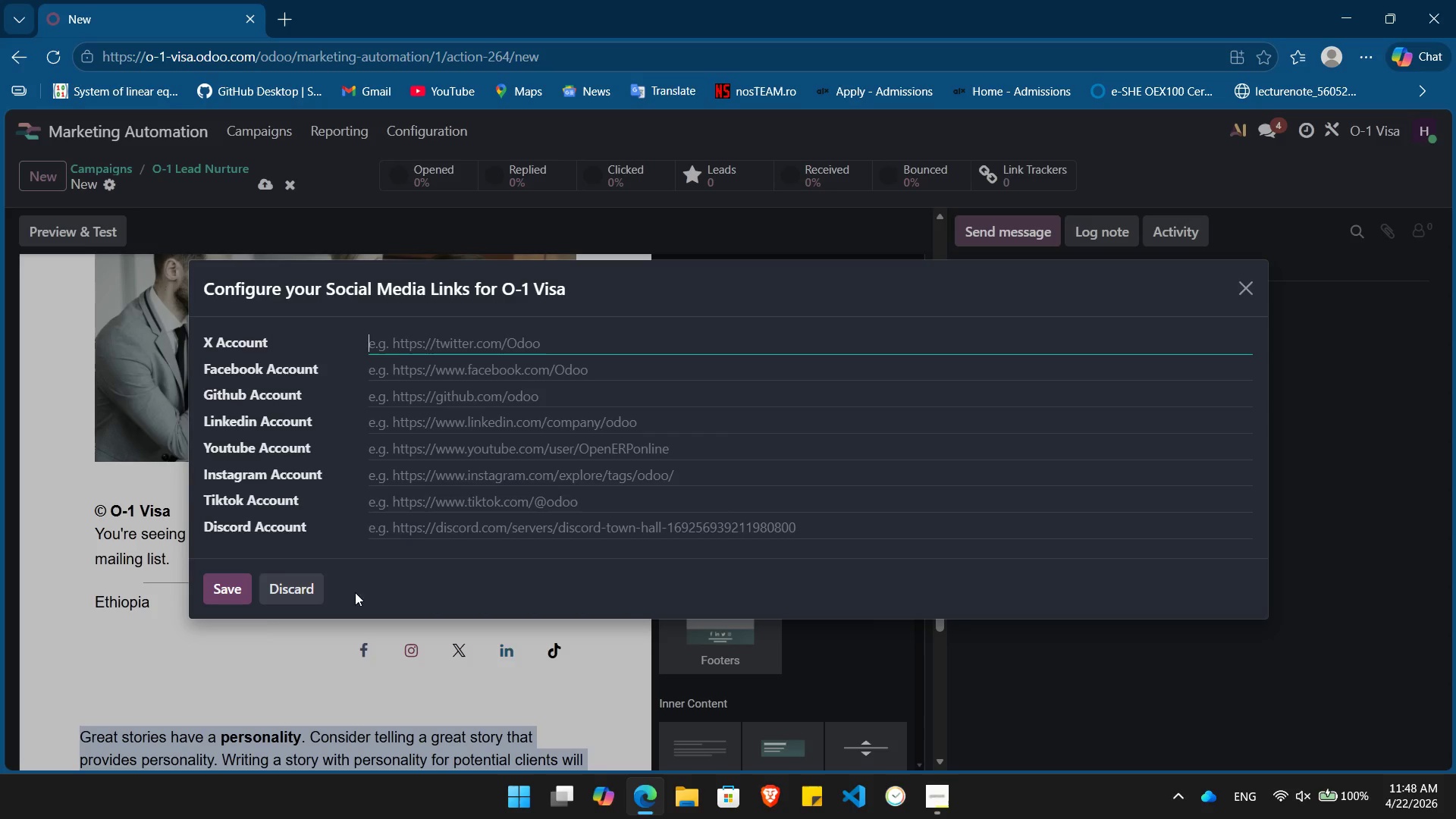 
left_click([294, 596])
 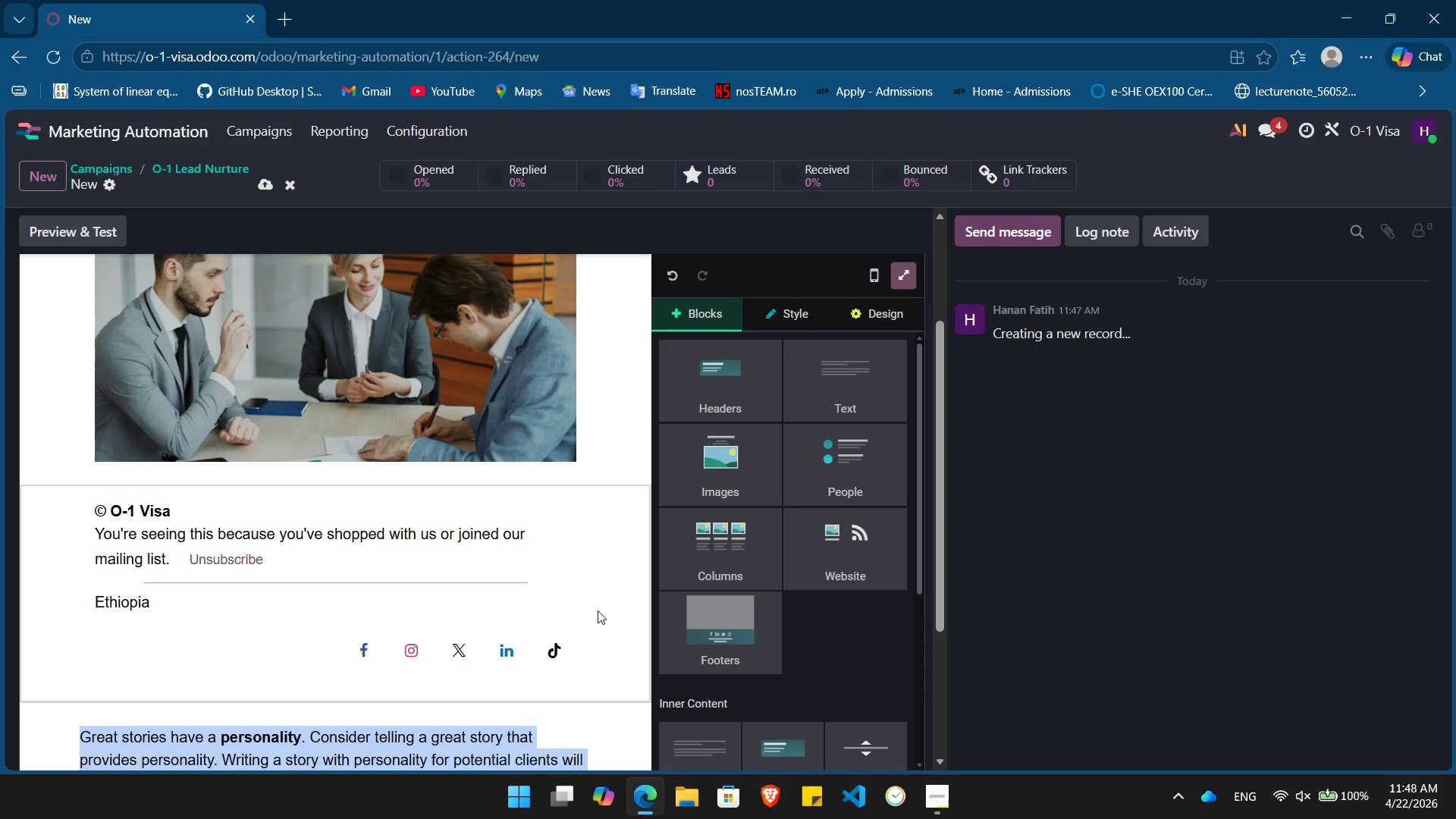 
left_click([613, 630])
 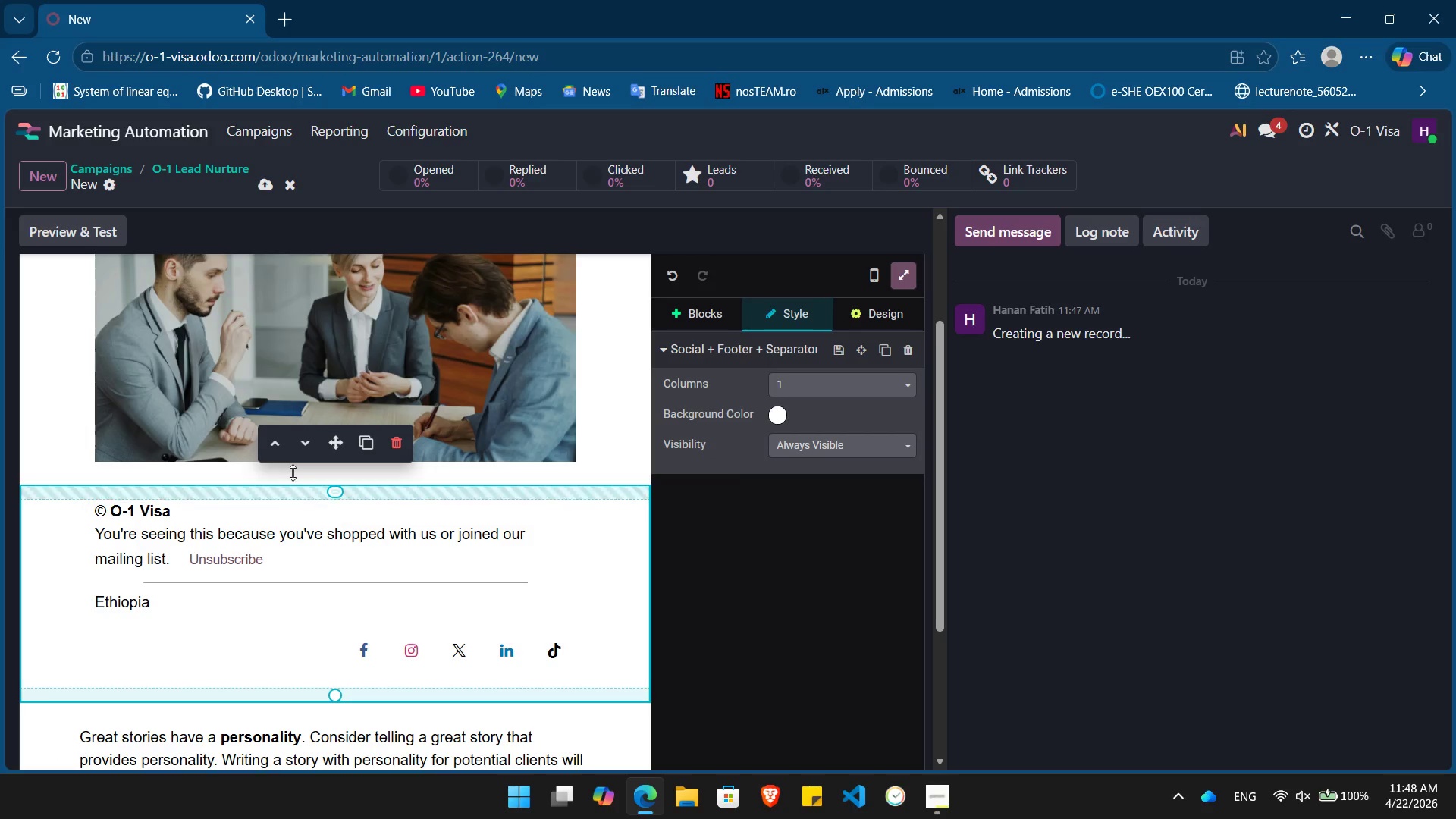 
left_click([298, 449])
 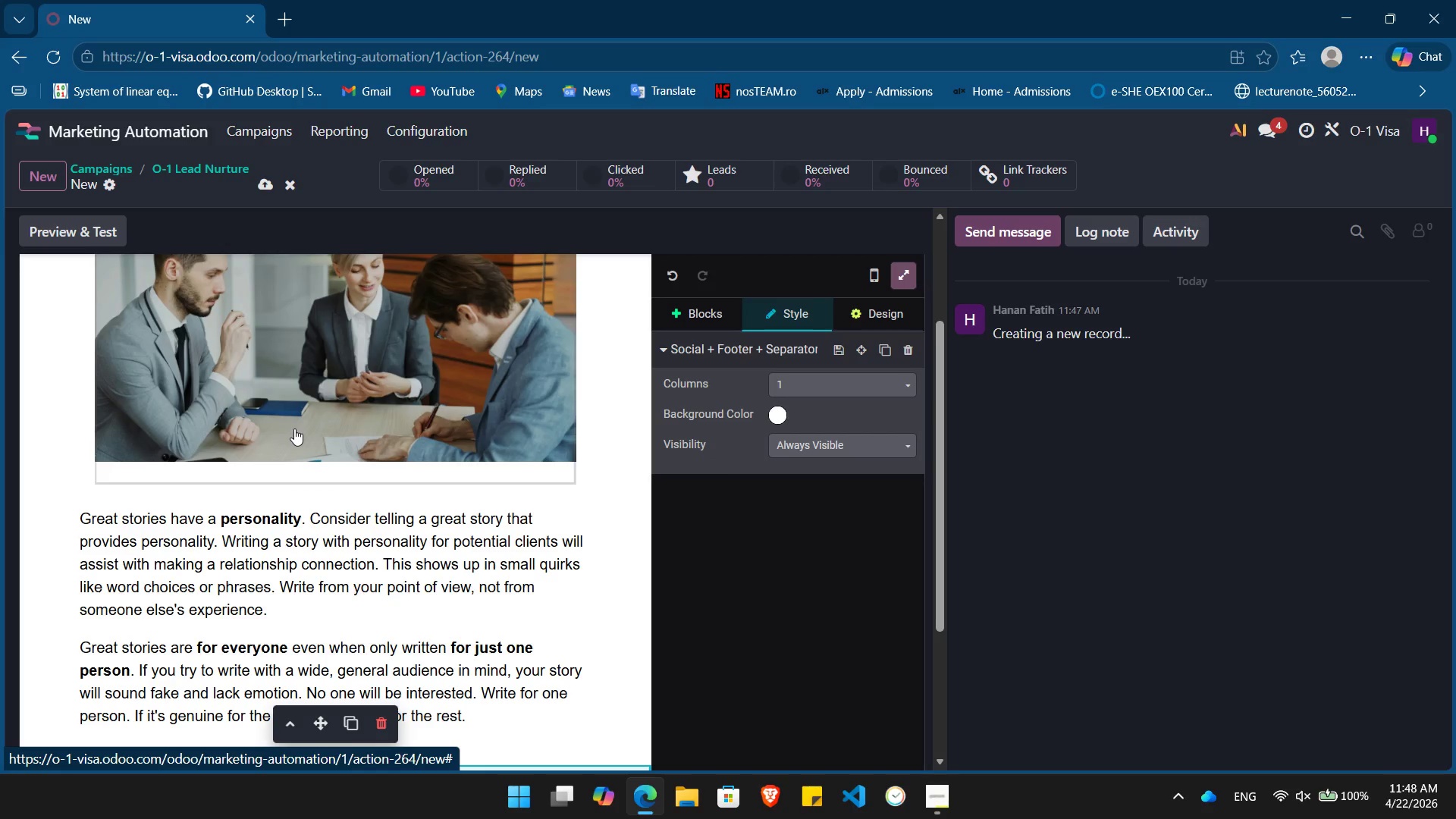 
left_click([312, 382])
 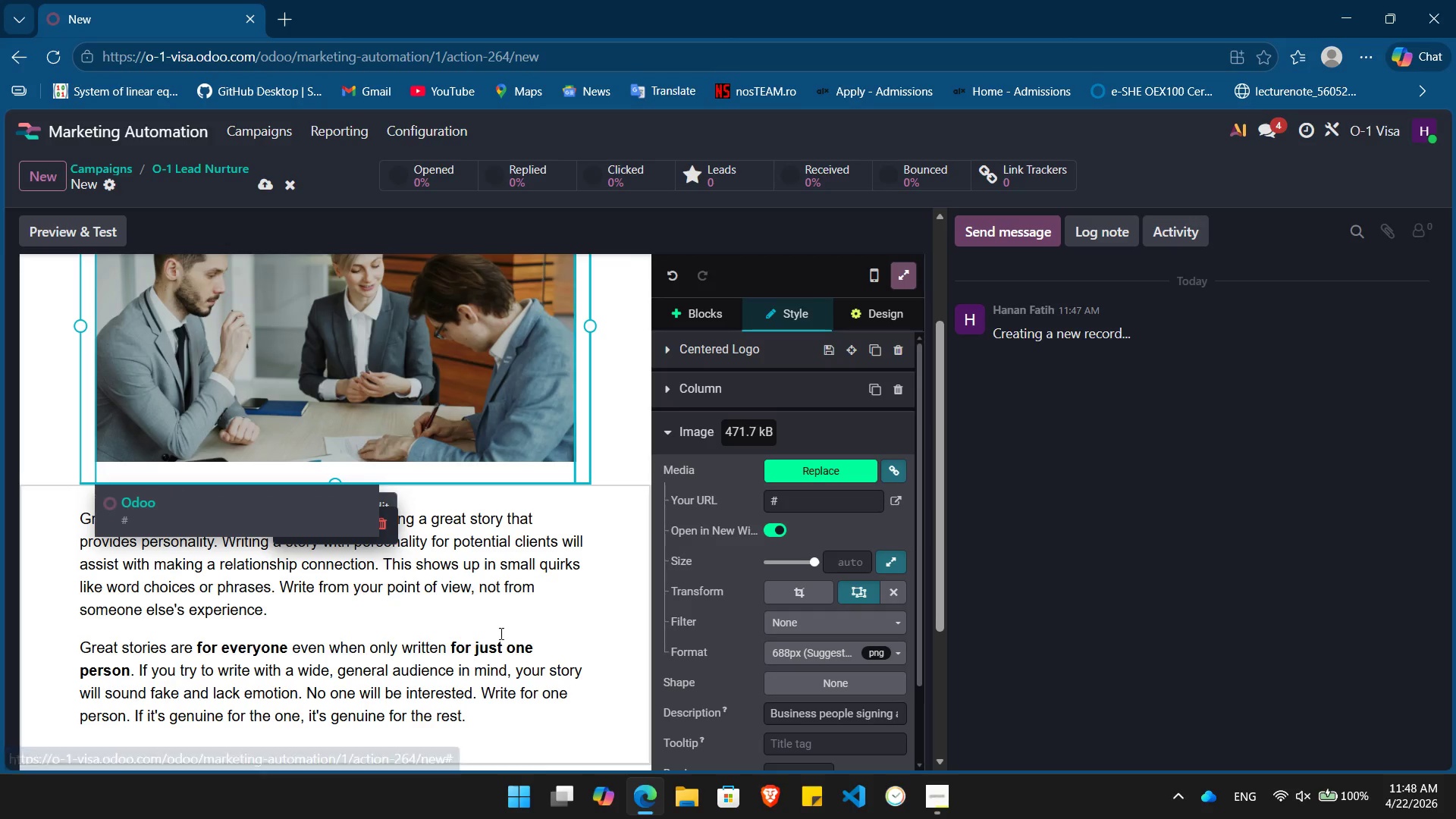 
left_click([494, 579])
 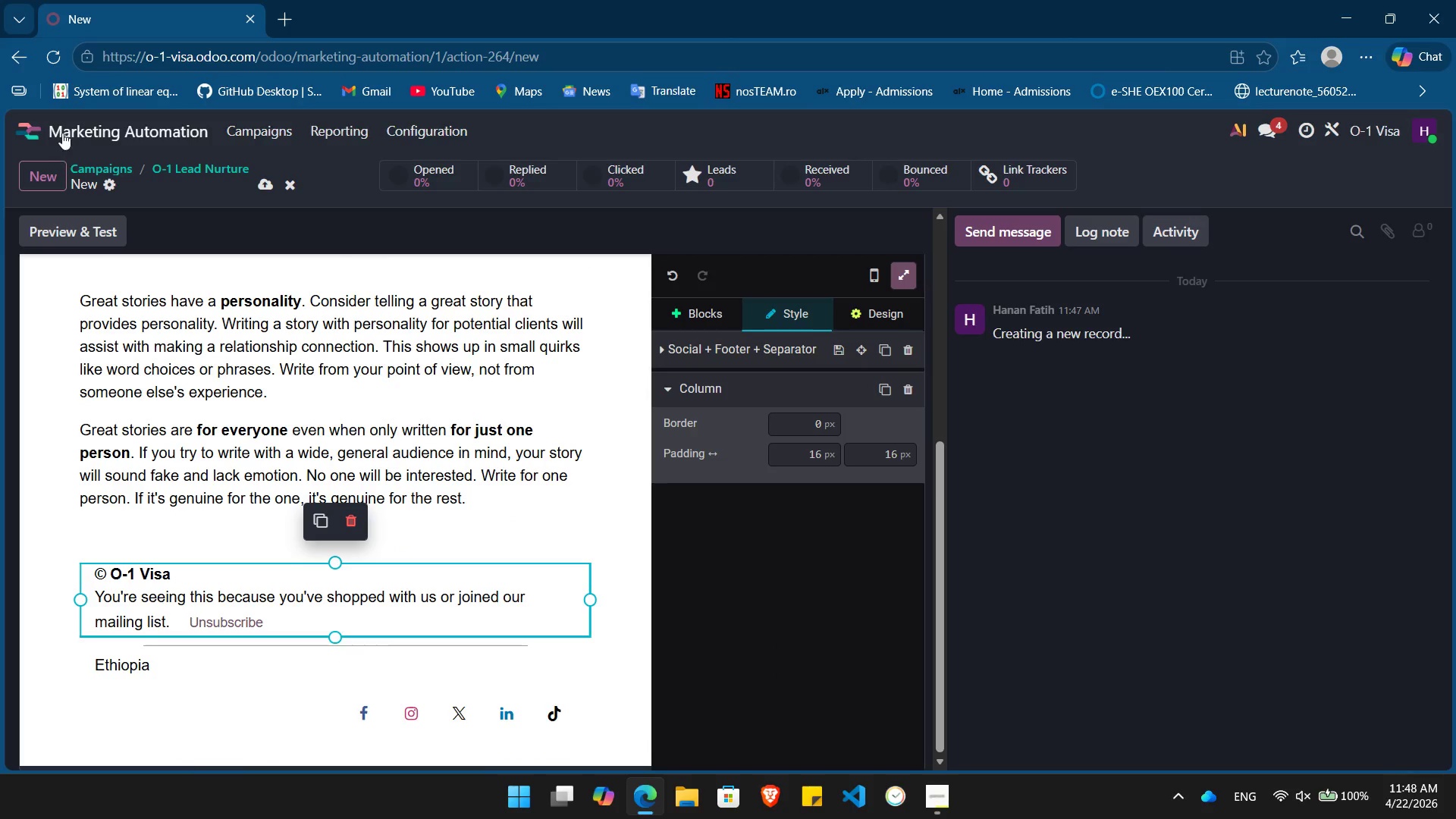 
scroll: coordinate [494, 579], scroll_direction: down, amount: 3.0
 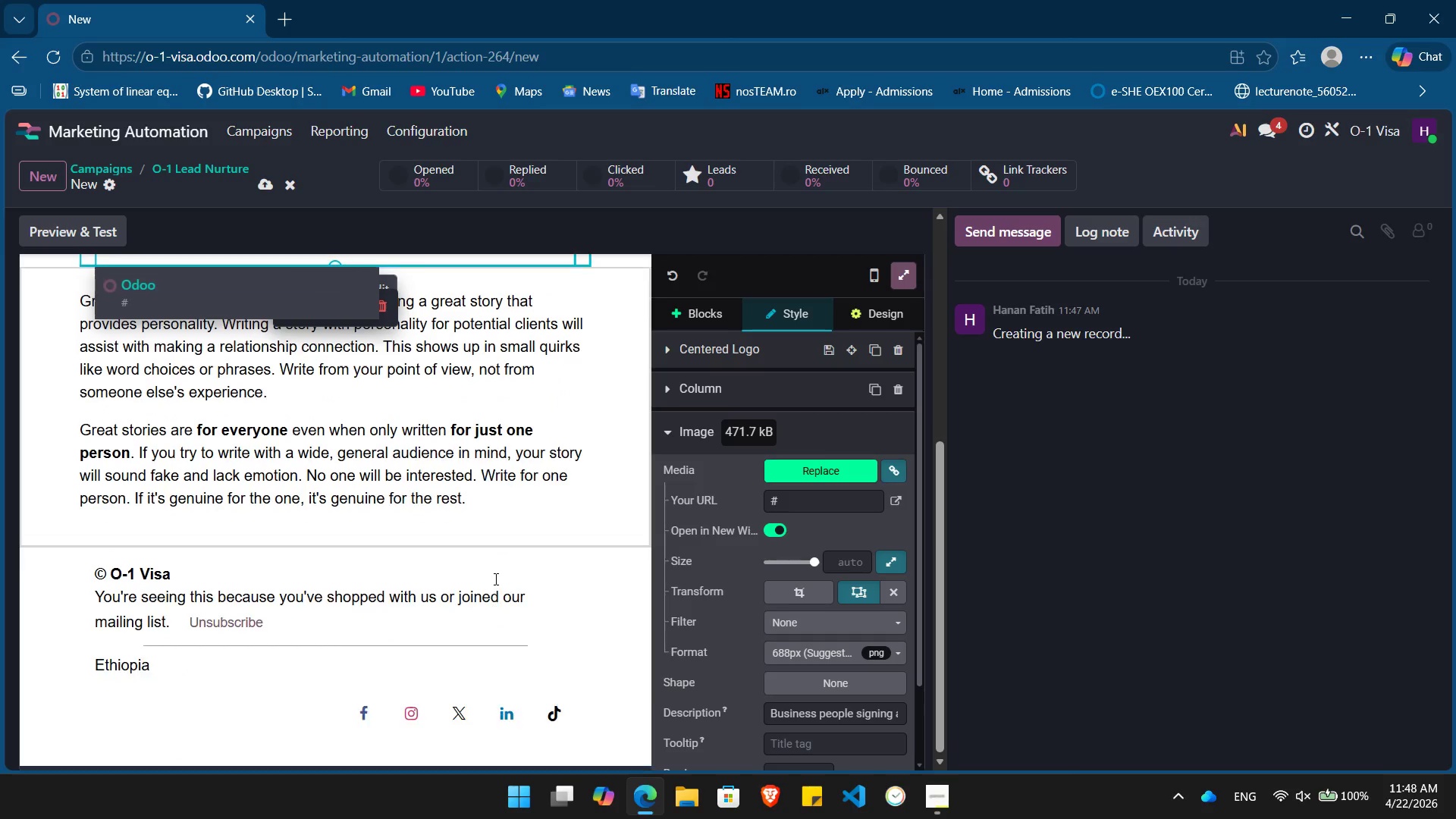 
left_click([84, 127])
 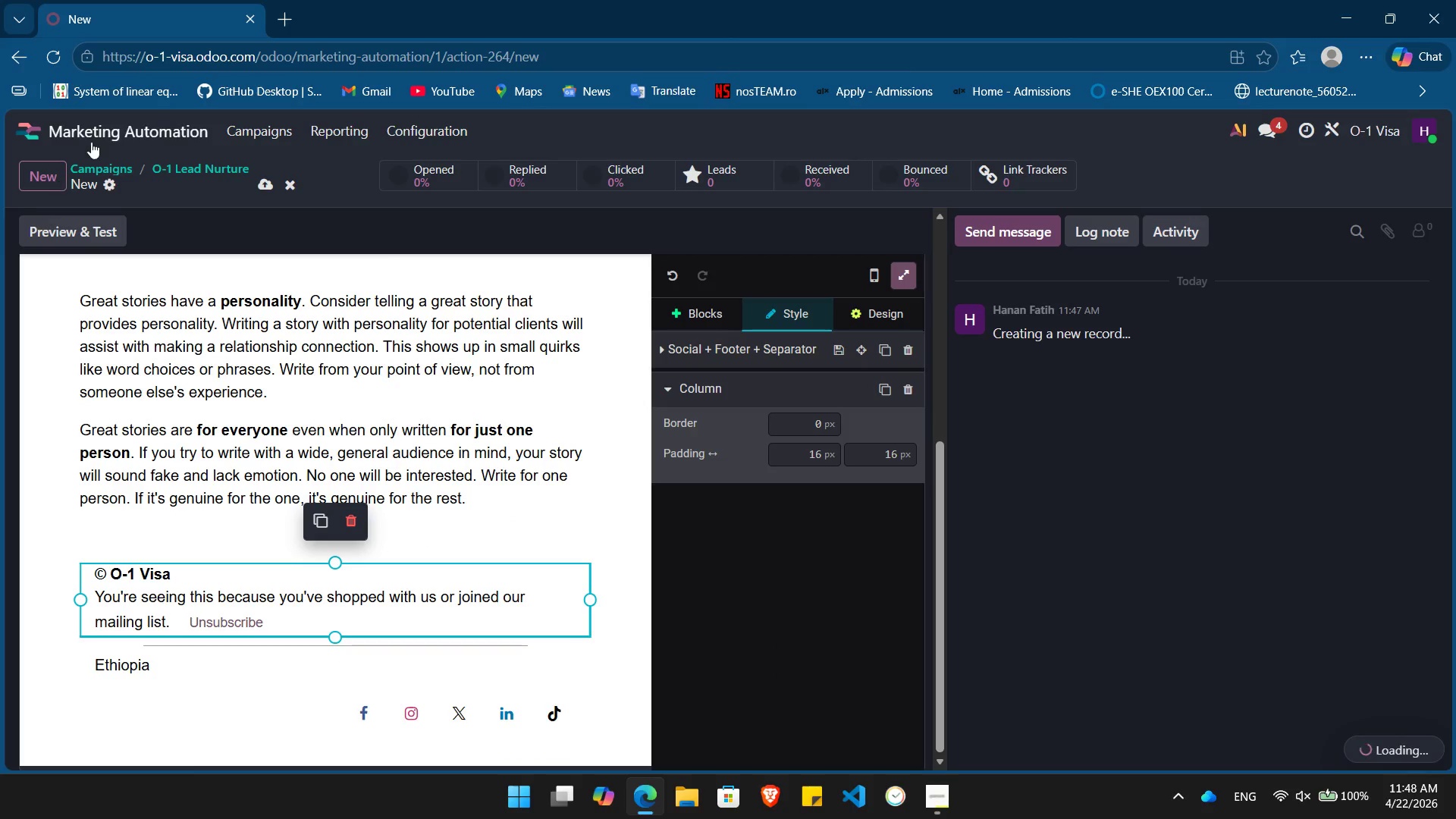 
left_click([93, 141])
 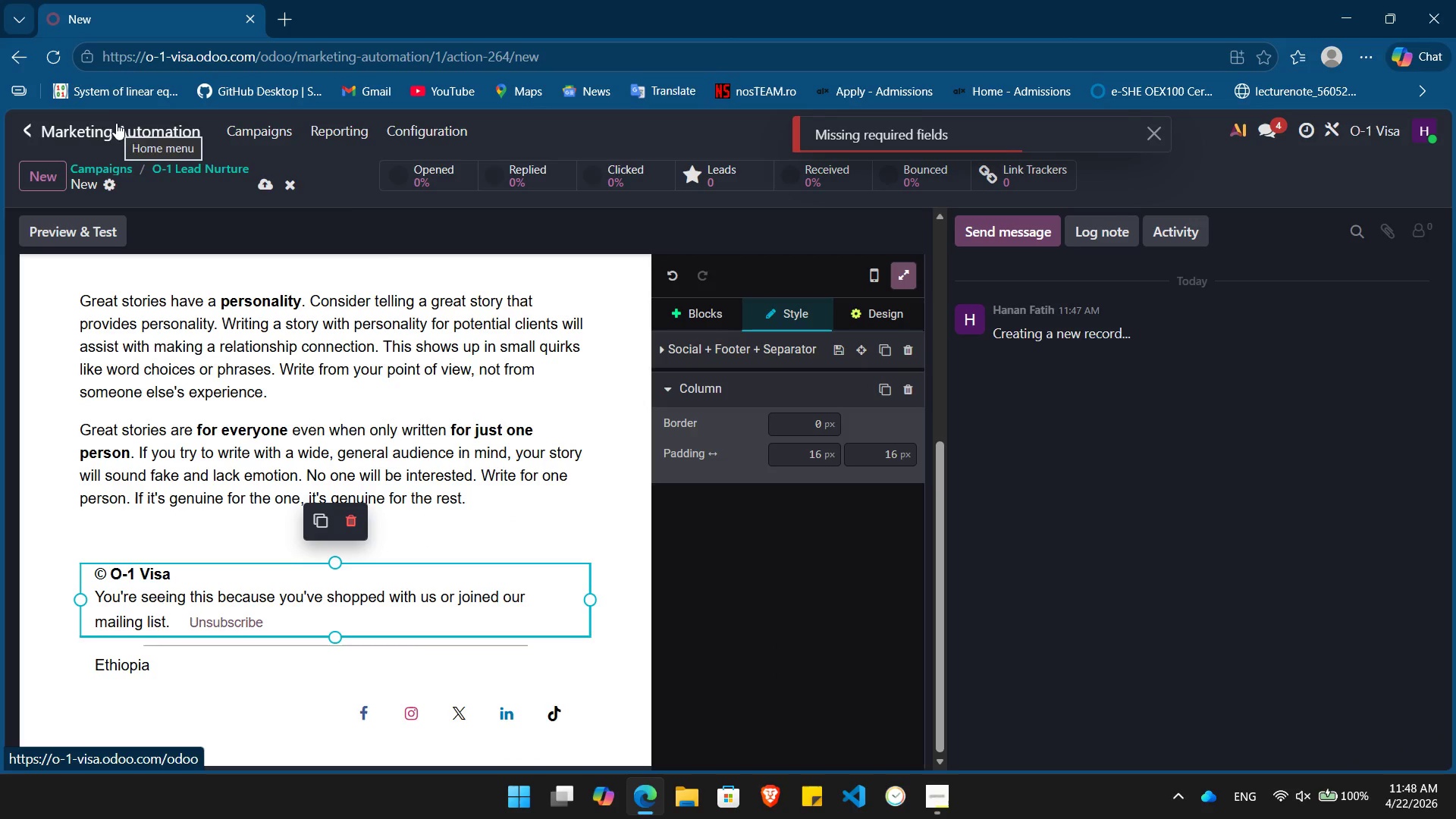 
scroll: coordinate [271, 412], scroll_direction: up, amount: 9.0
 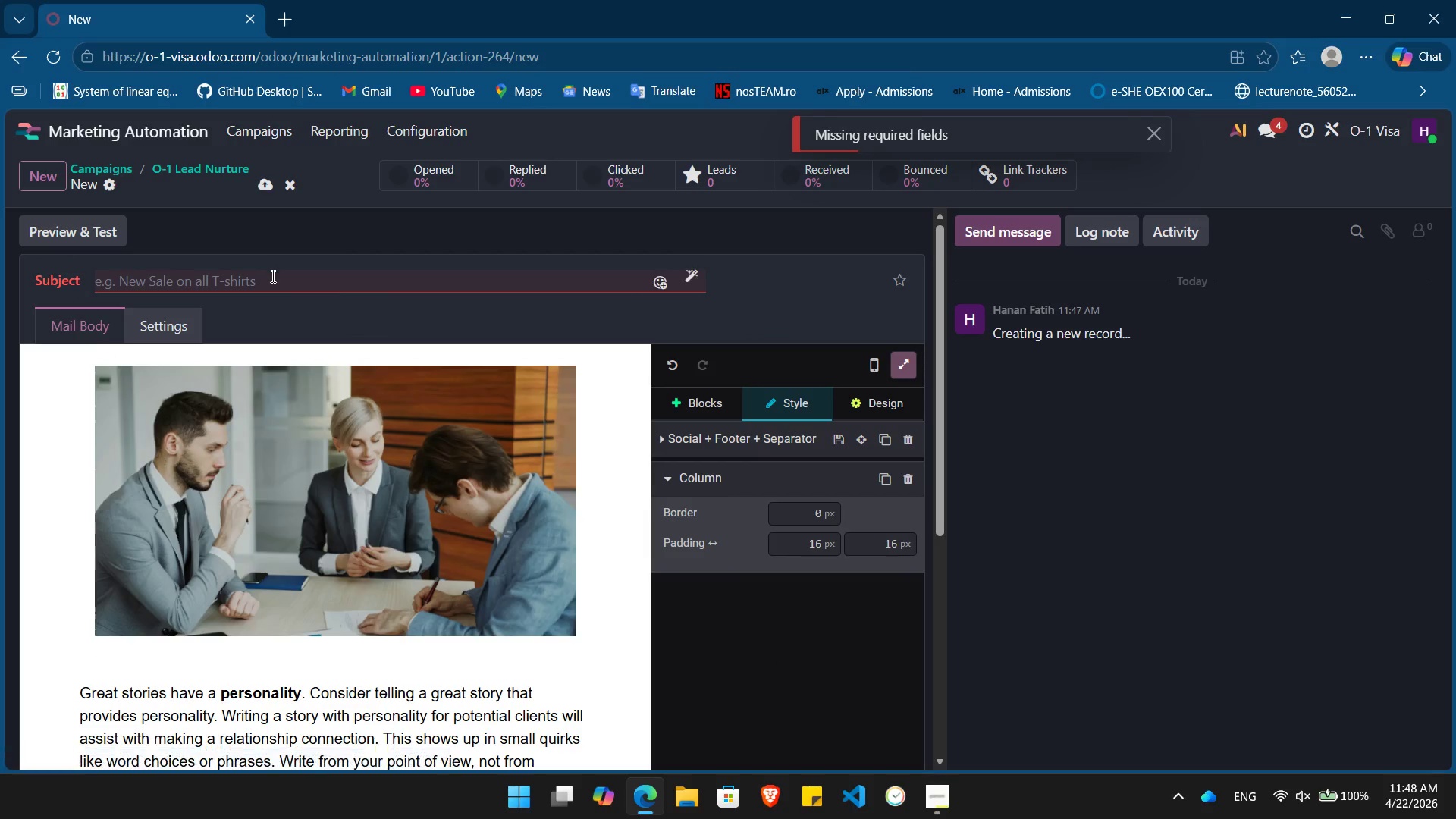 
left_click([271, 277])
 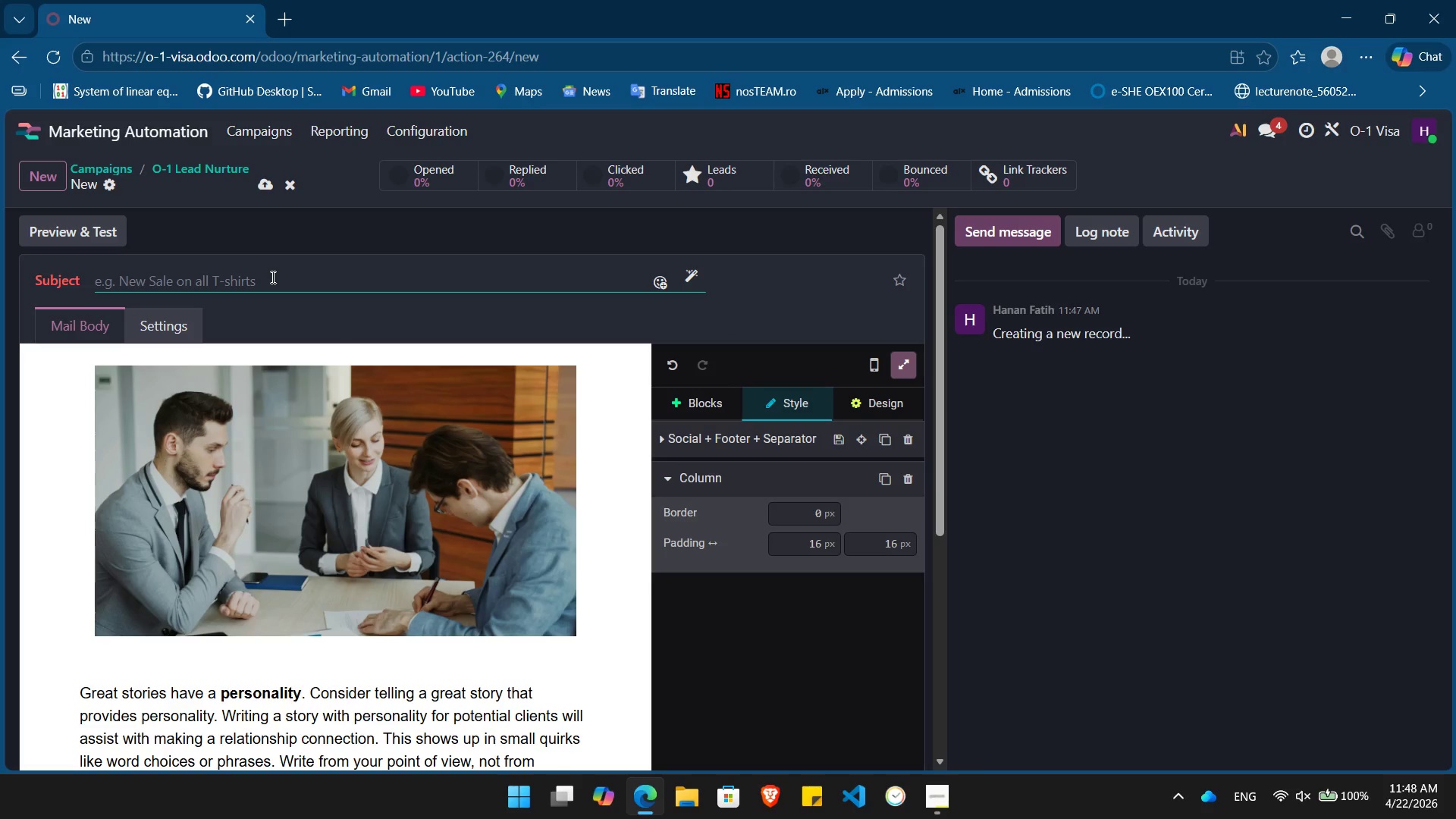 
wait(8.69)
 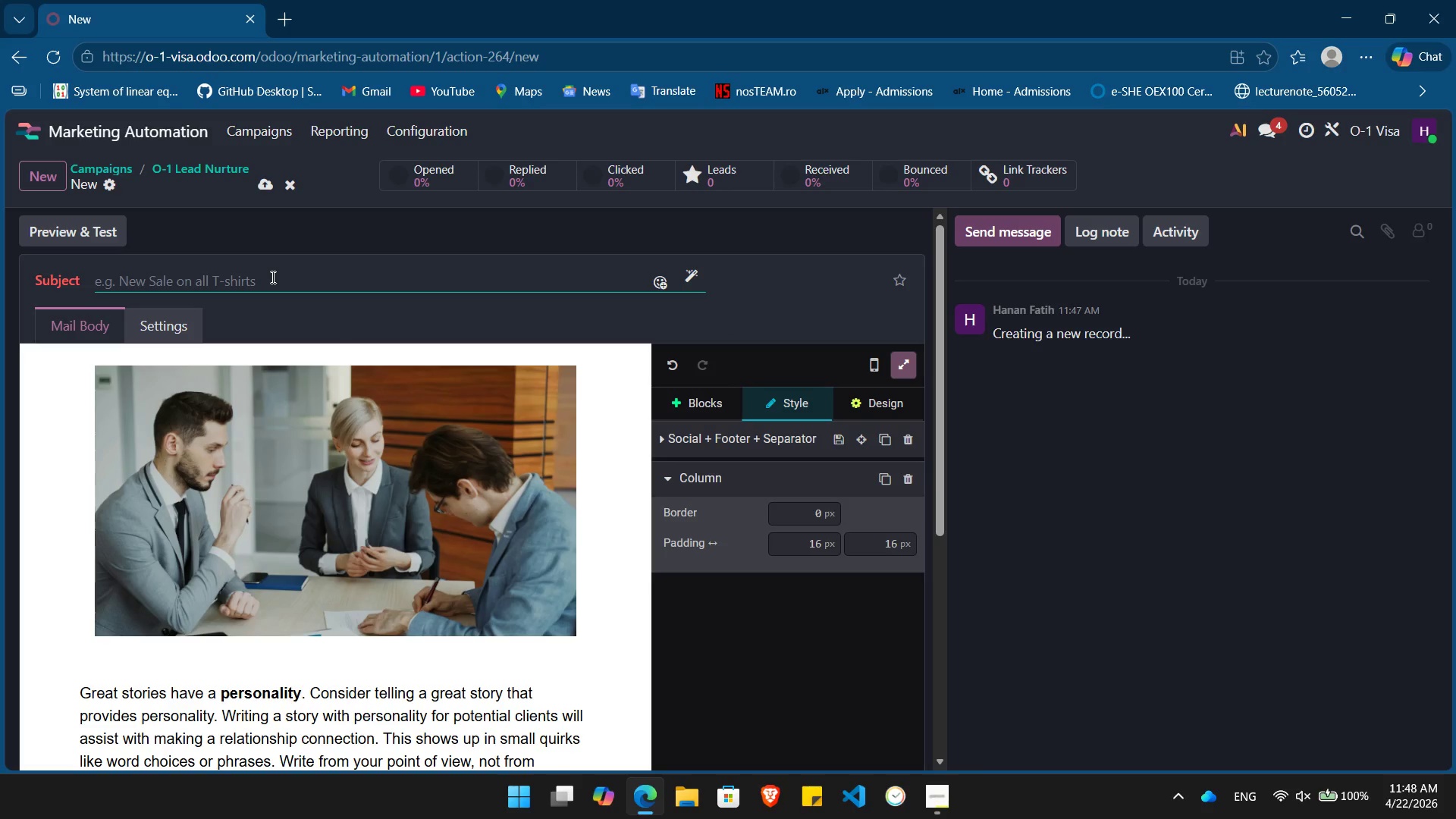 
type(xys)
 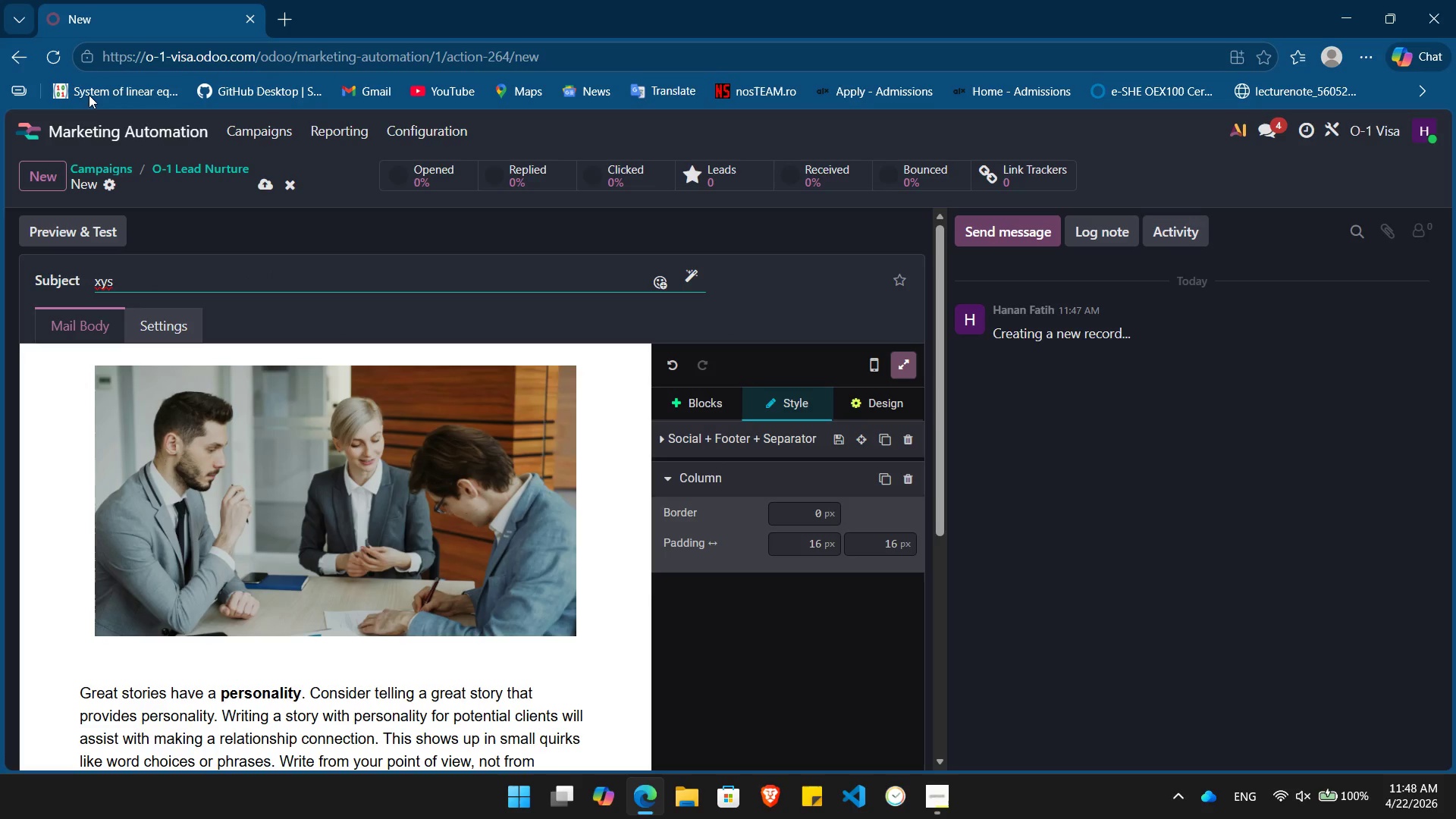 
left_click([89, 134])
 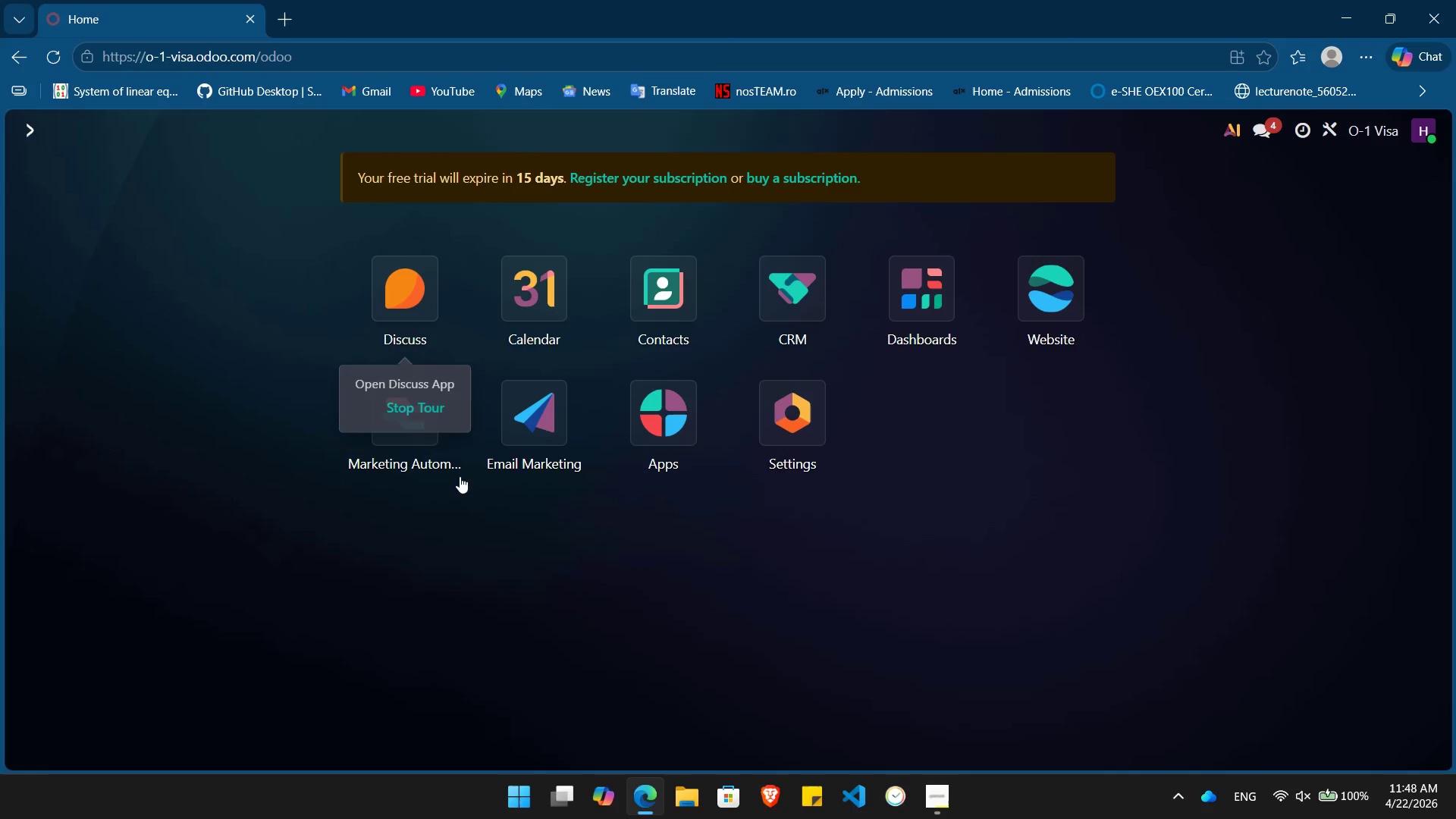 
left_click([534, 431])
 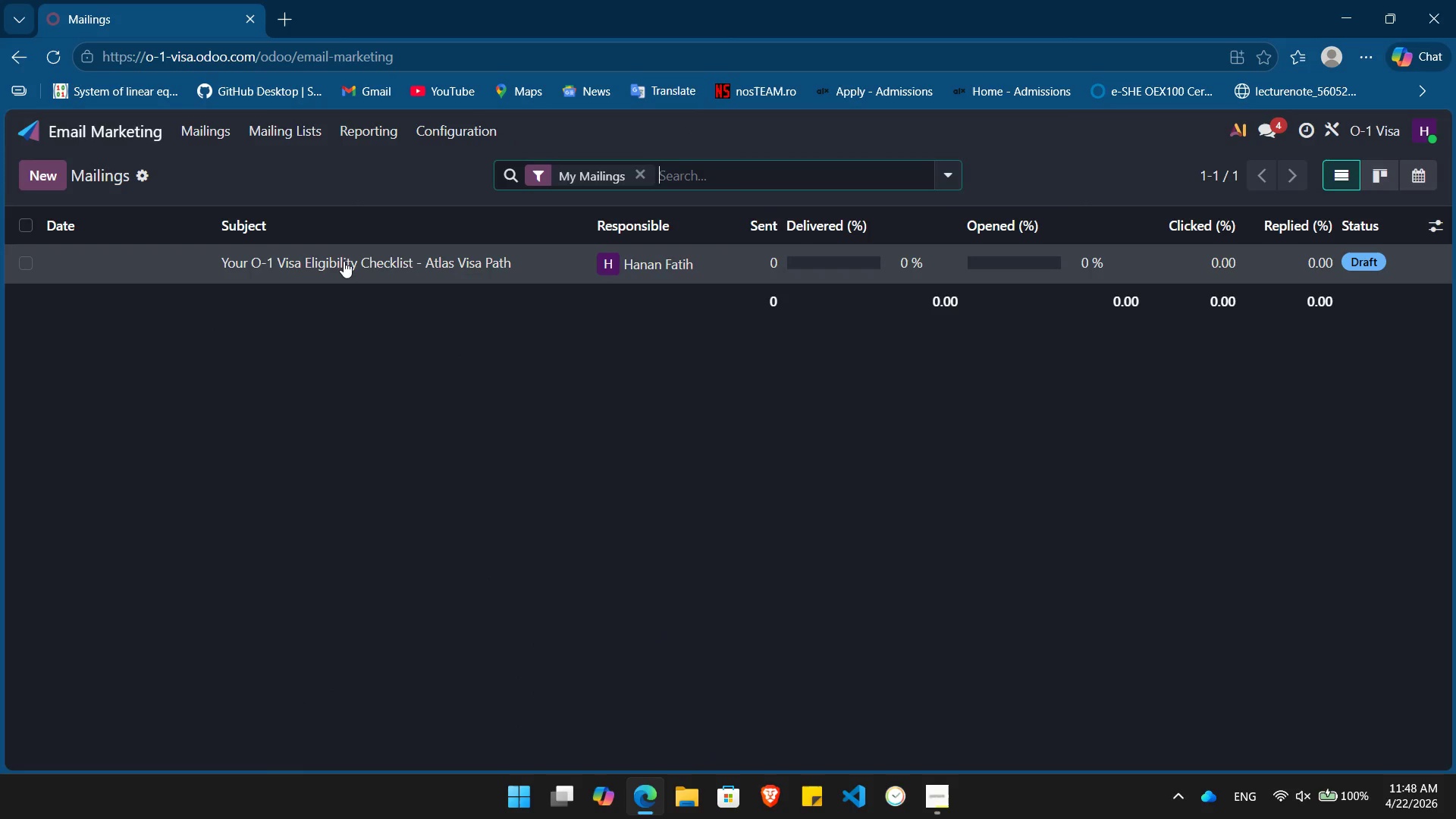 
left_click([346, 260])
 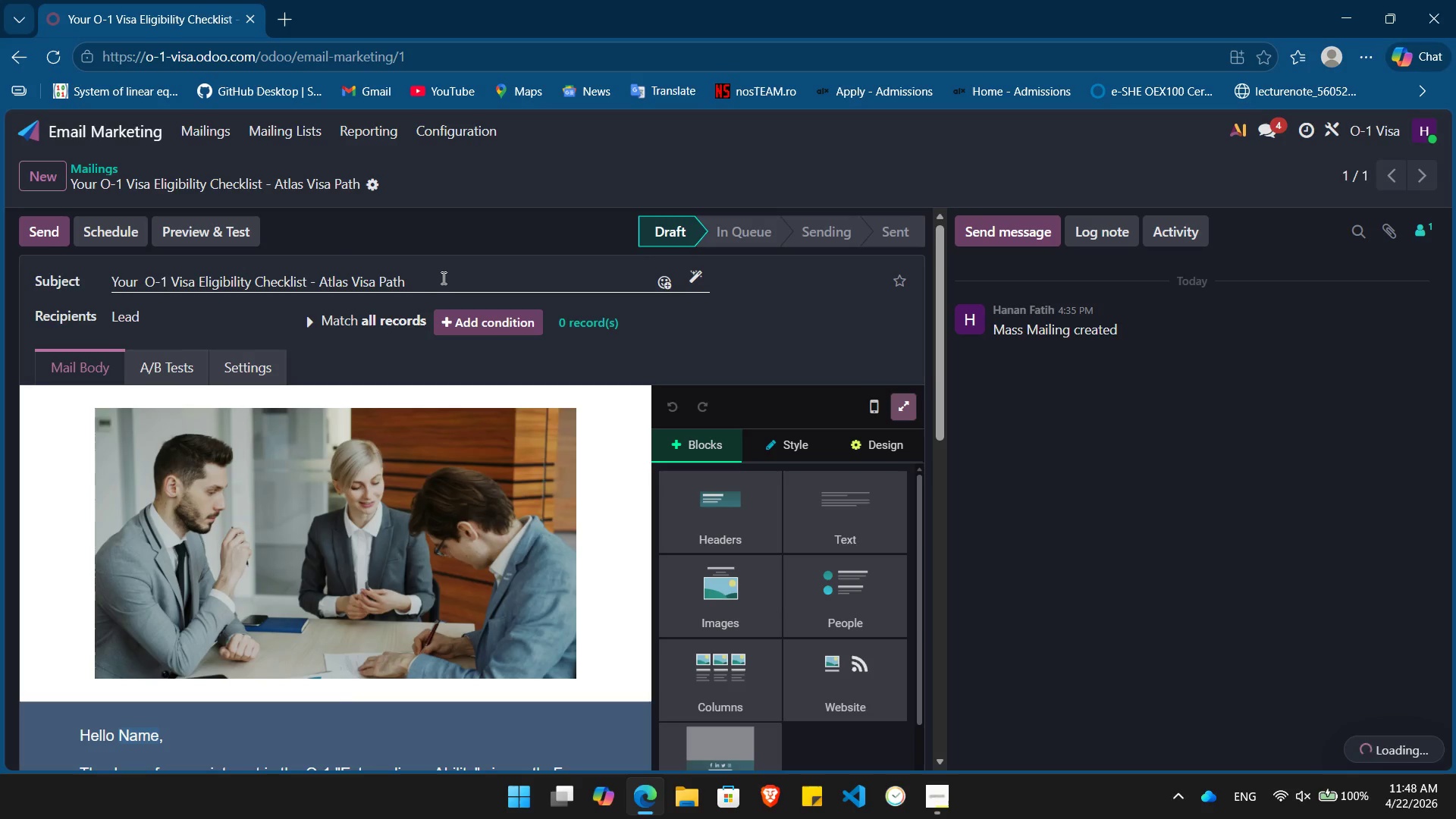 
left_click_drag(start_coordinate=[444, 276], to_coordinate=[14, 267])
 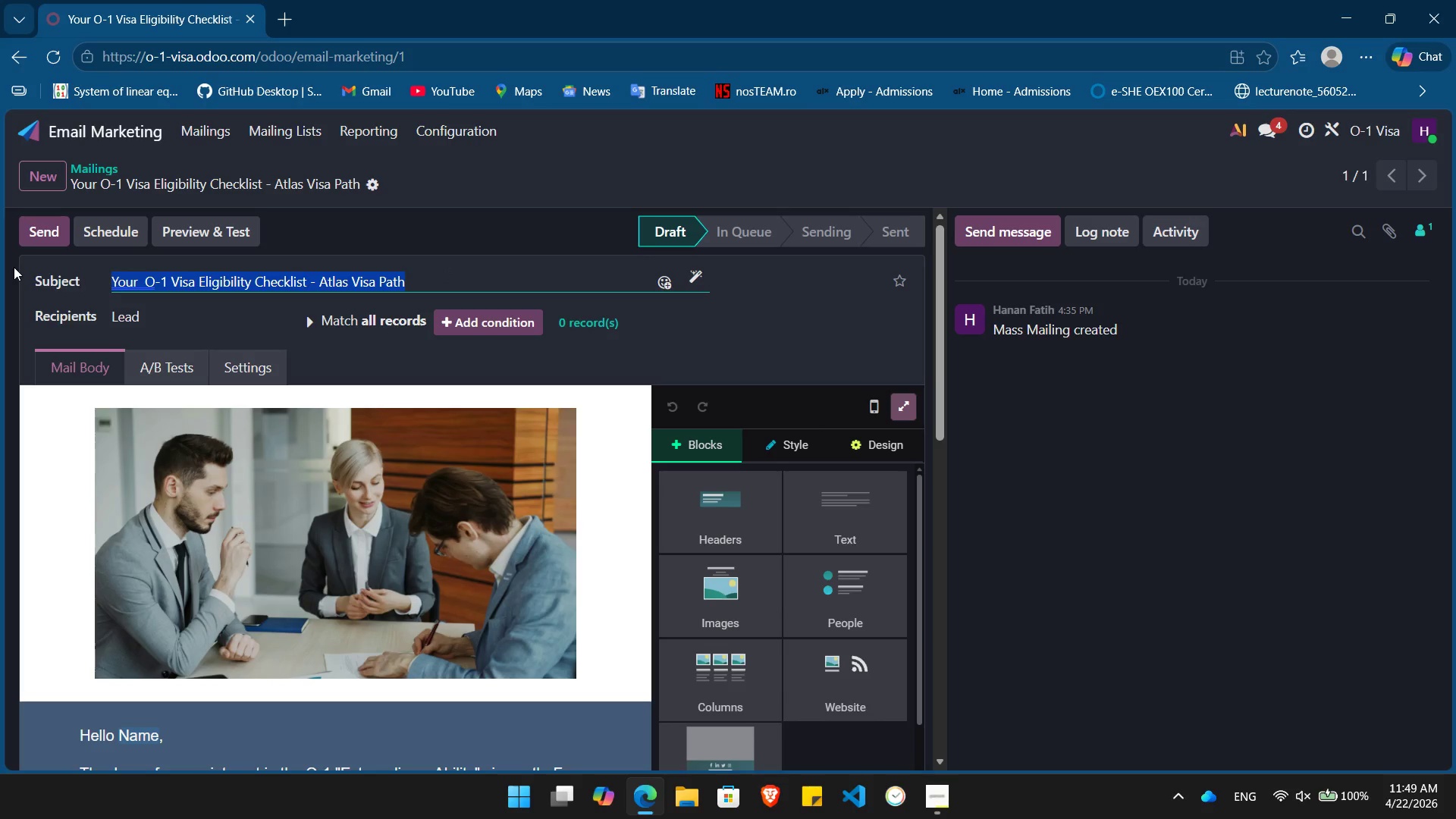 
key(Control+C)
 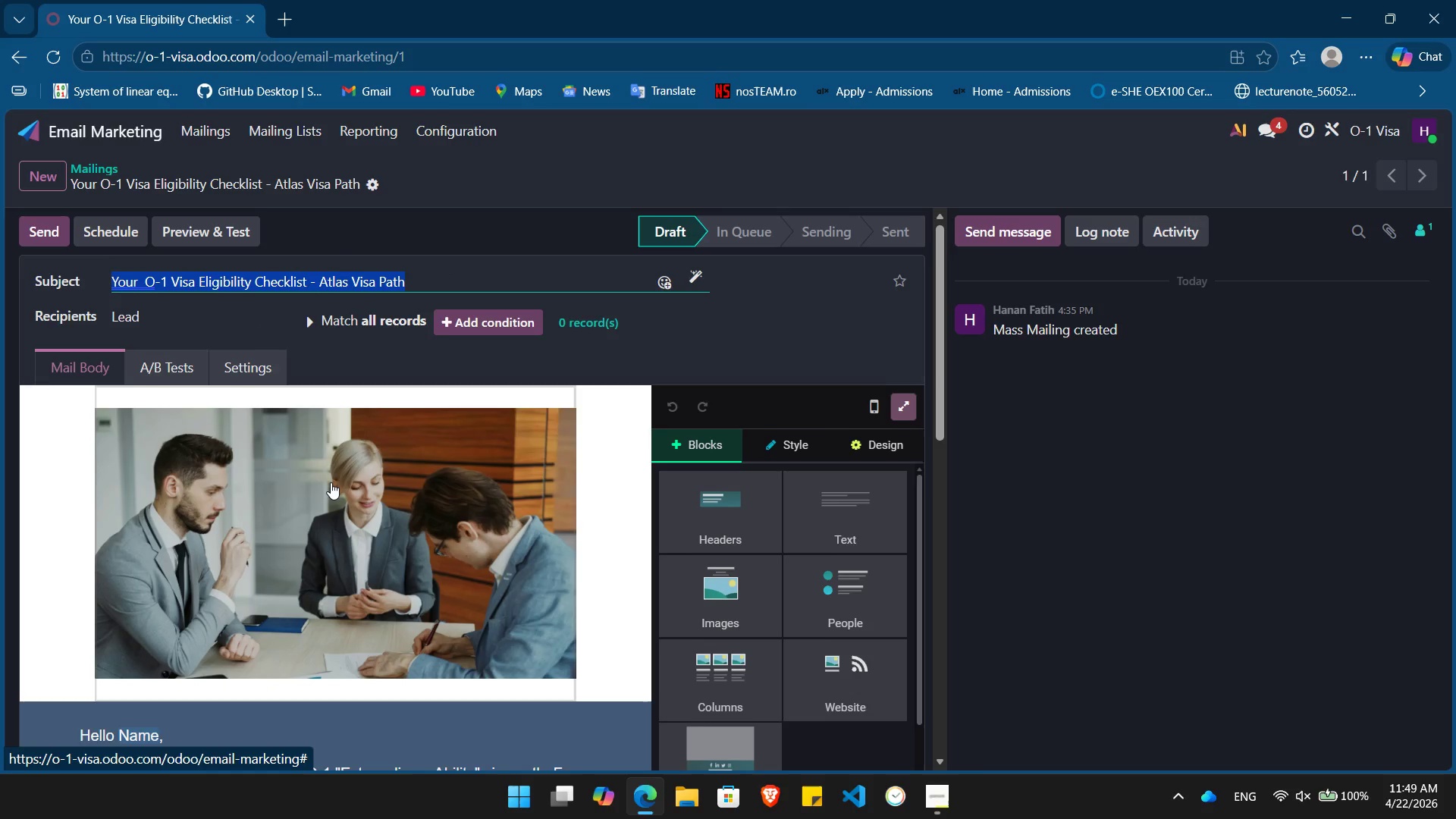 
scroll: coordinate [331, 482], scroll_direction: down, amount: 4.0
 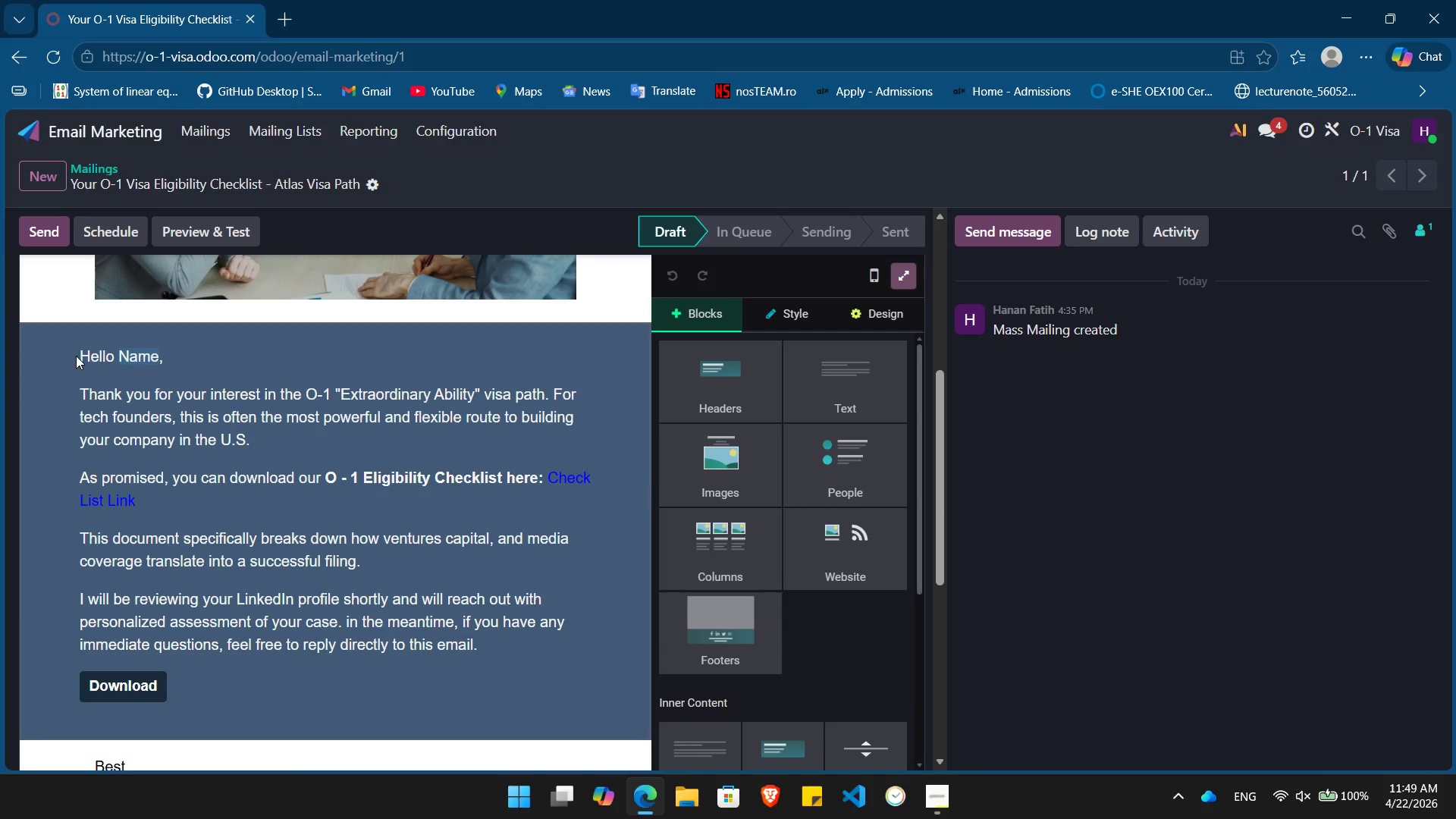 
left_click_drag(start_coordinate=[76, 355], to_coordinate=[385, 665])
 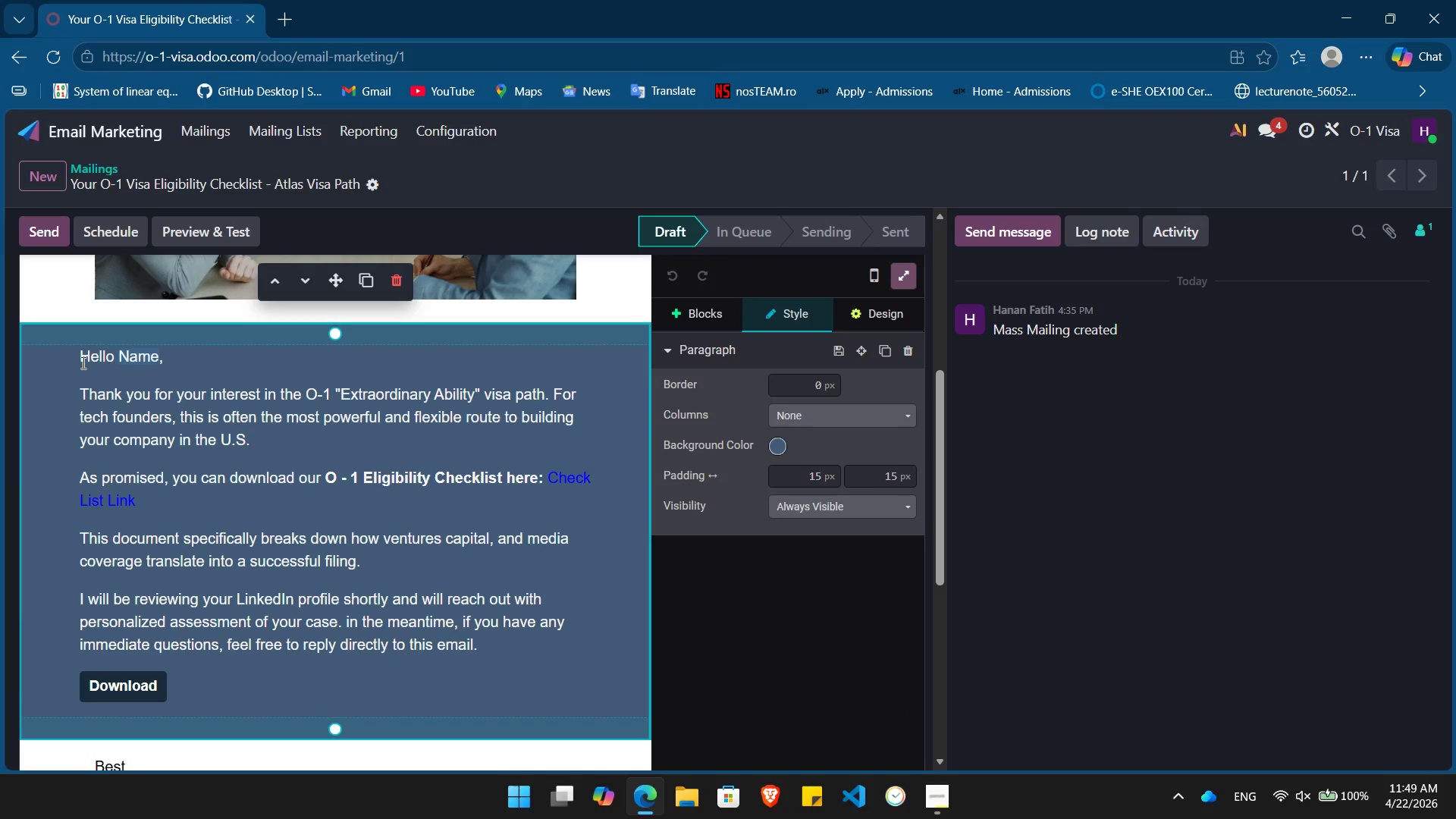 
left_click_drag(start_coordinate=[79, 360], to_coordinate=[105, 407])
 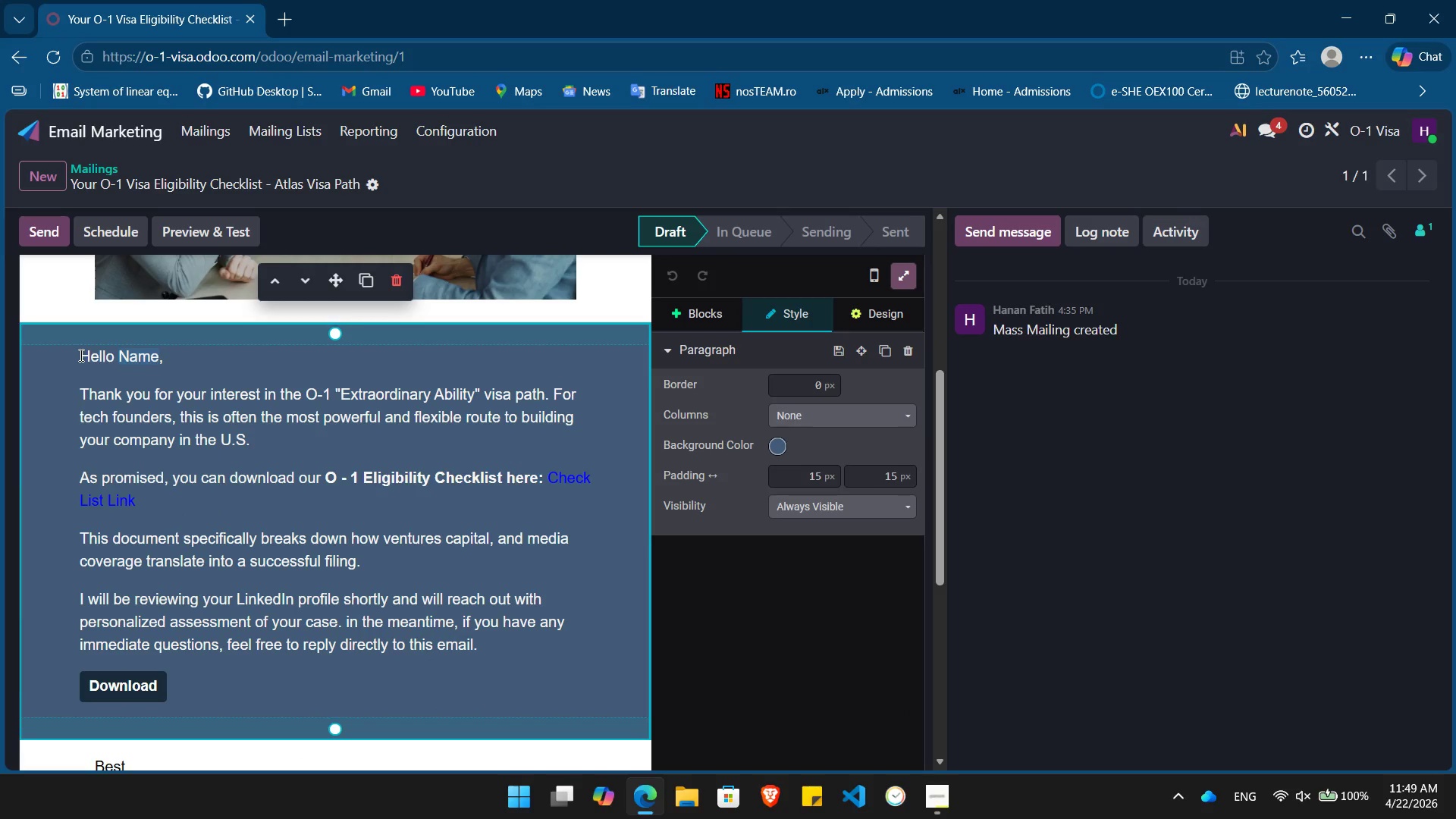 
left_click_drag(start_coordinate=[80, 355], to_coordinate=[206, 406])
 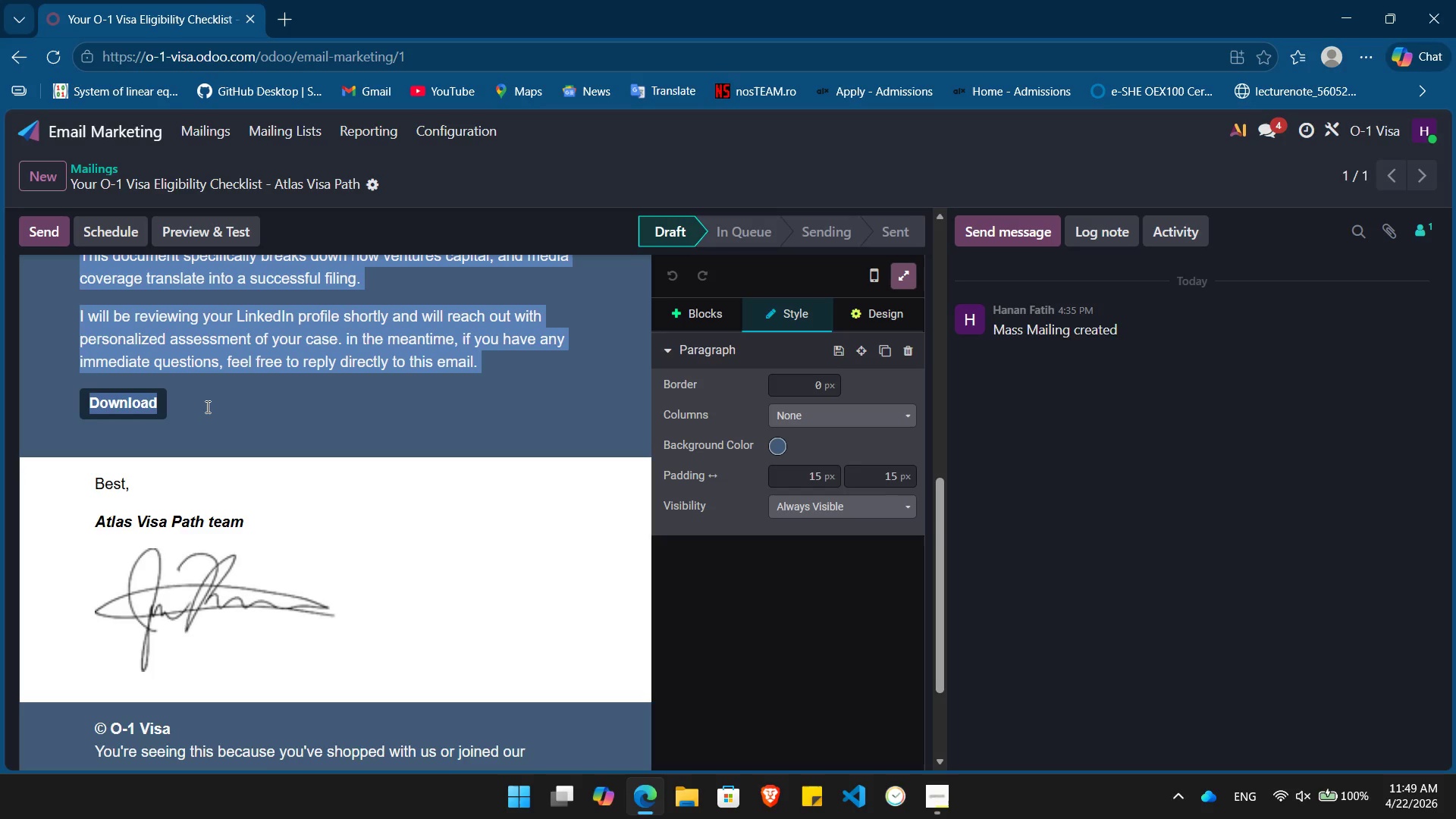 
key(Control+C)
 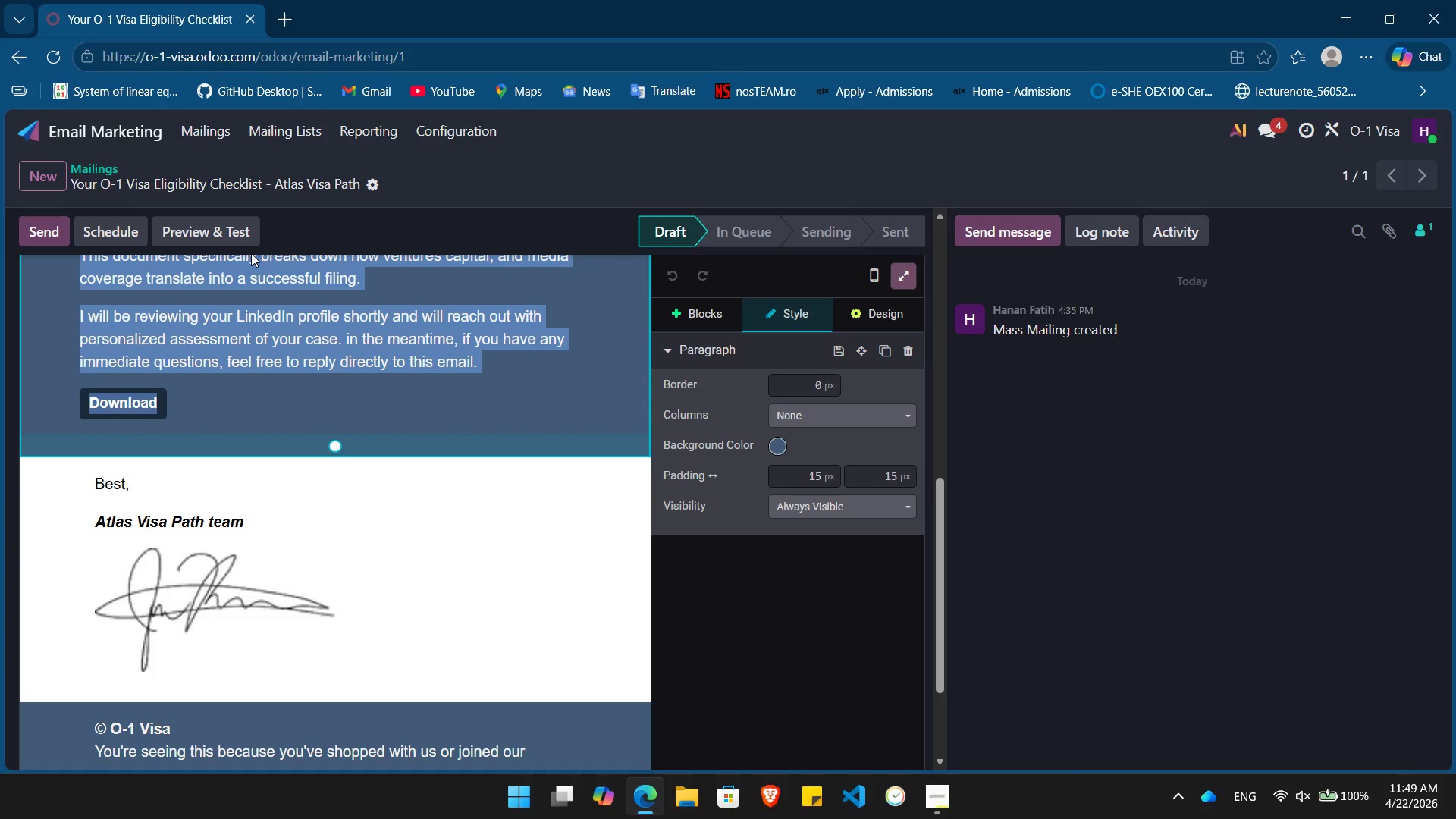 
wait(5.17)
 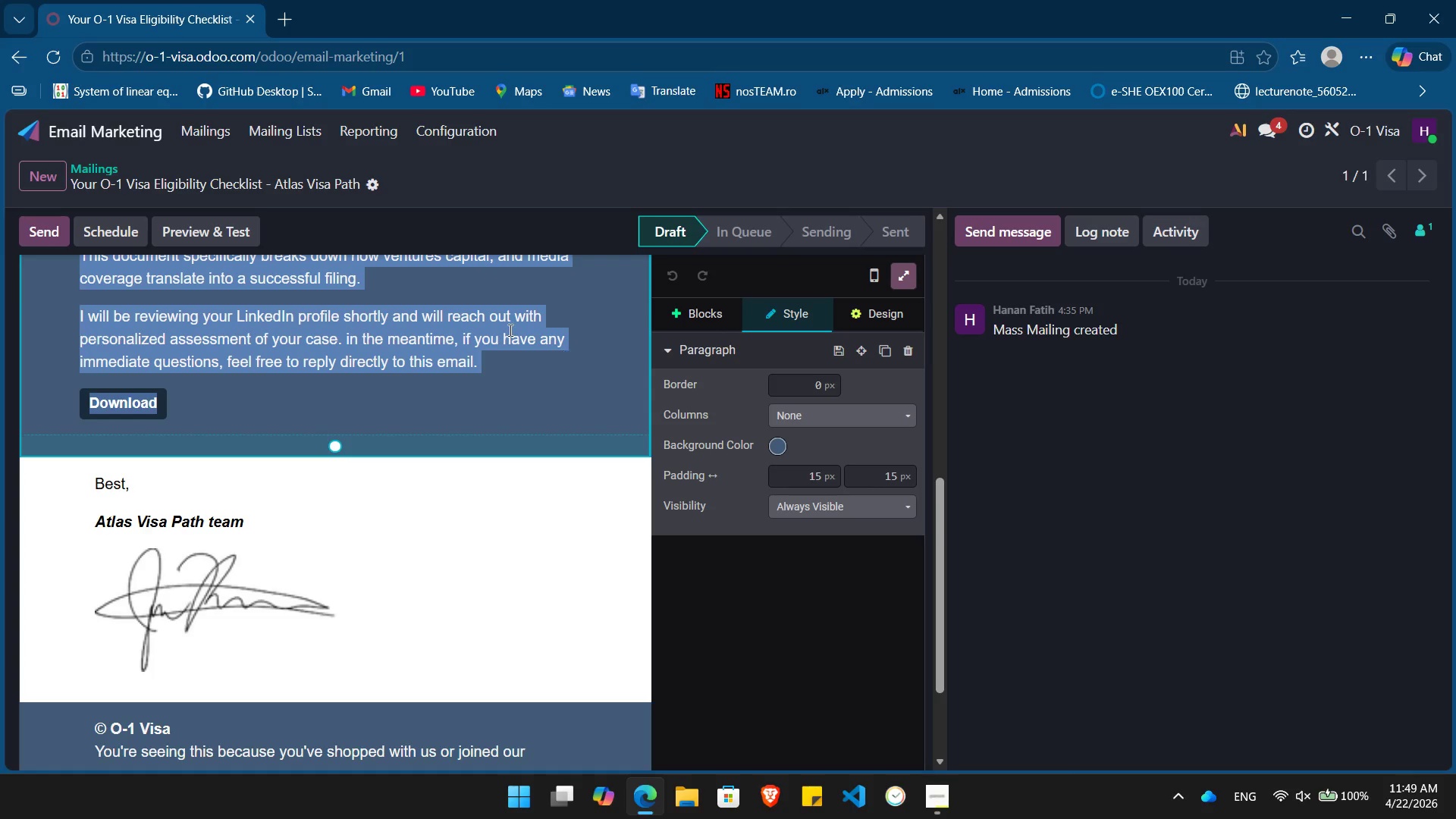 
left_click([90, 129])
 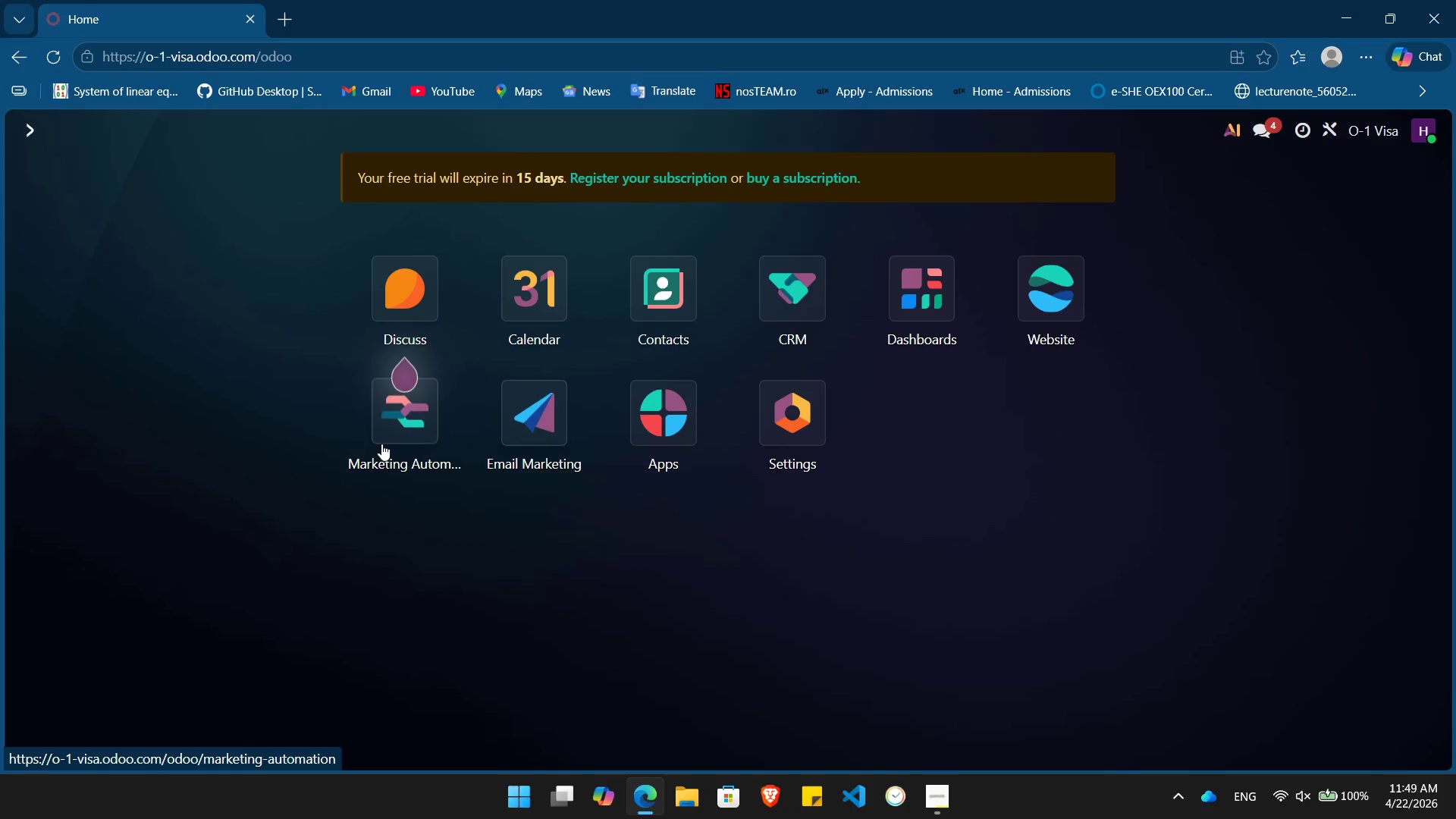 
left_click([393, 447])
 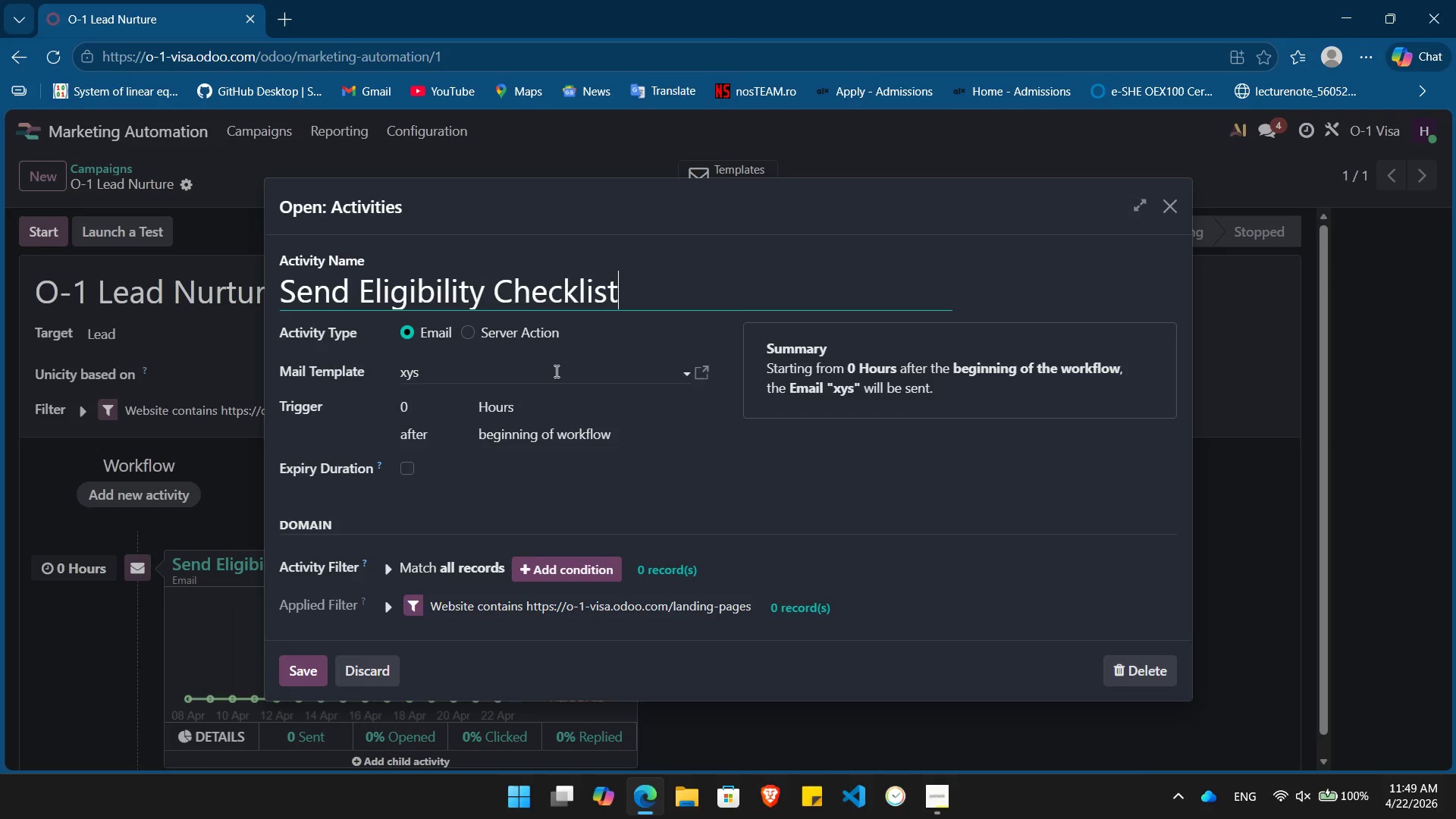 
left_click([692, 376])
 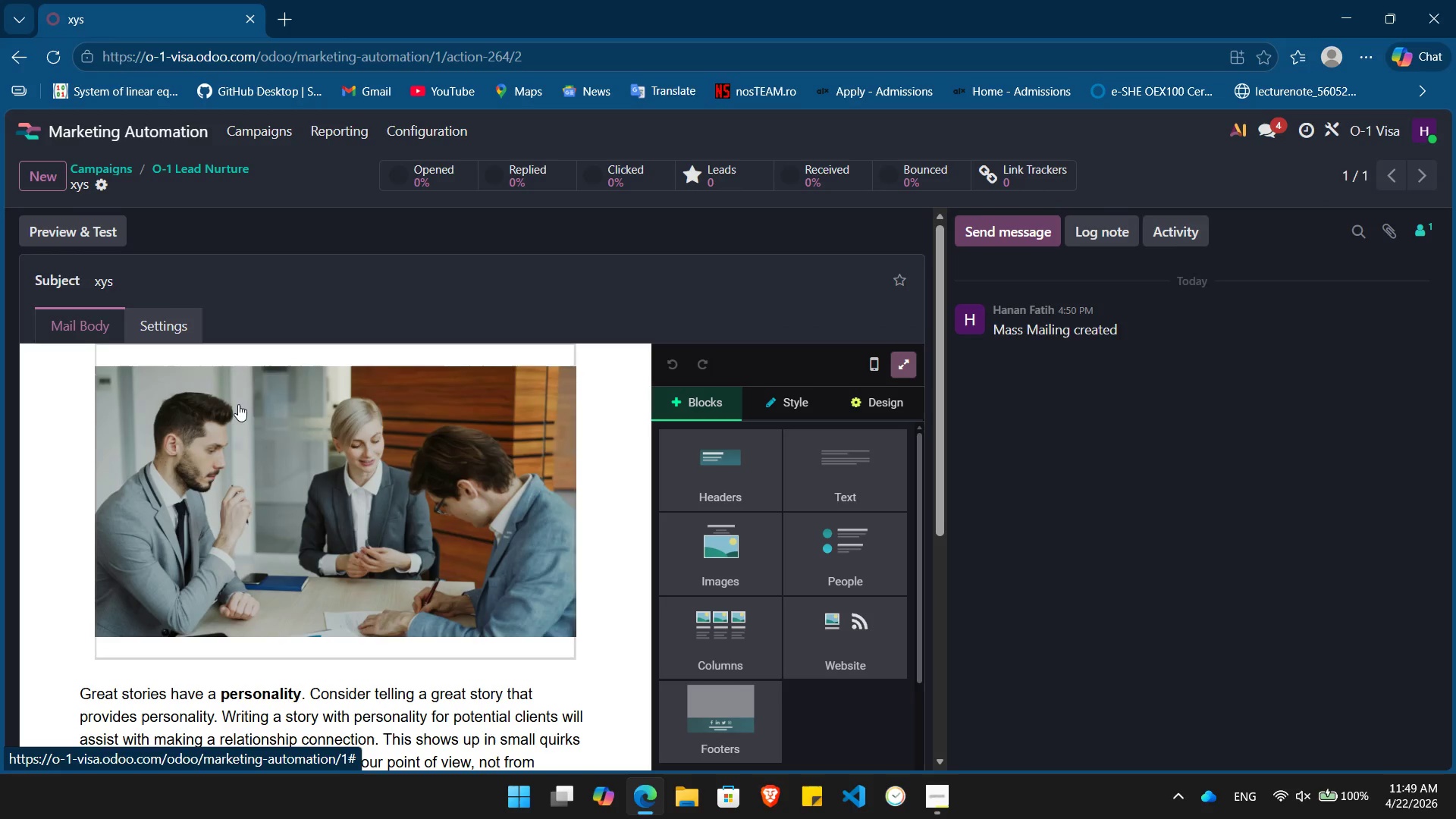 
scroll: coordinate [241, 414], scroll_direction: down, amount: 5.0
 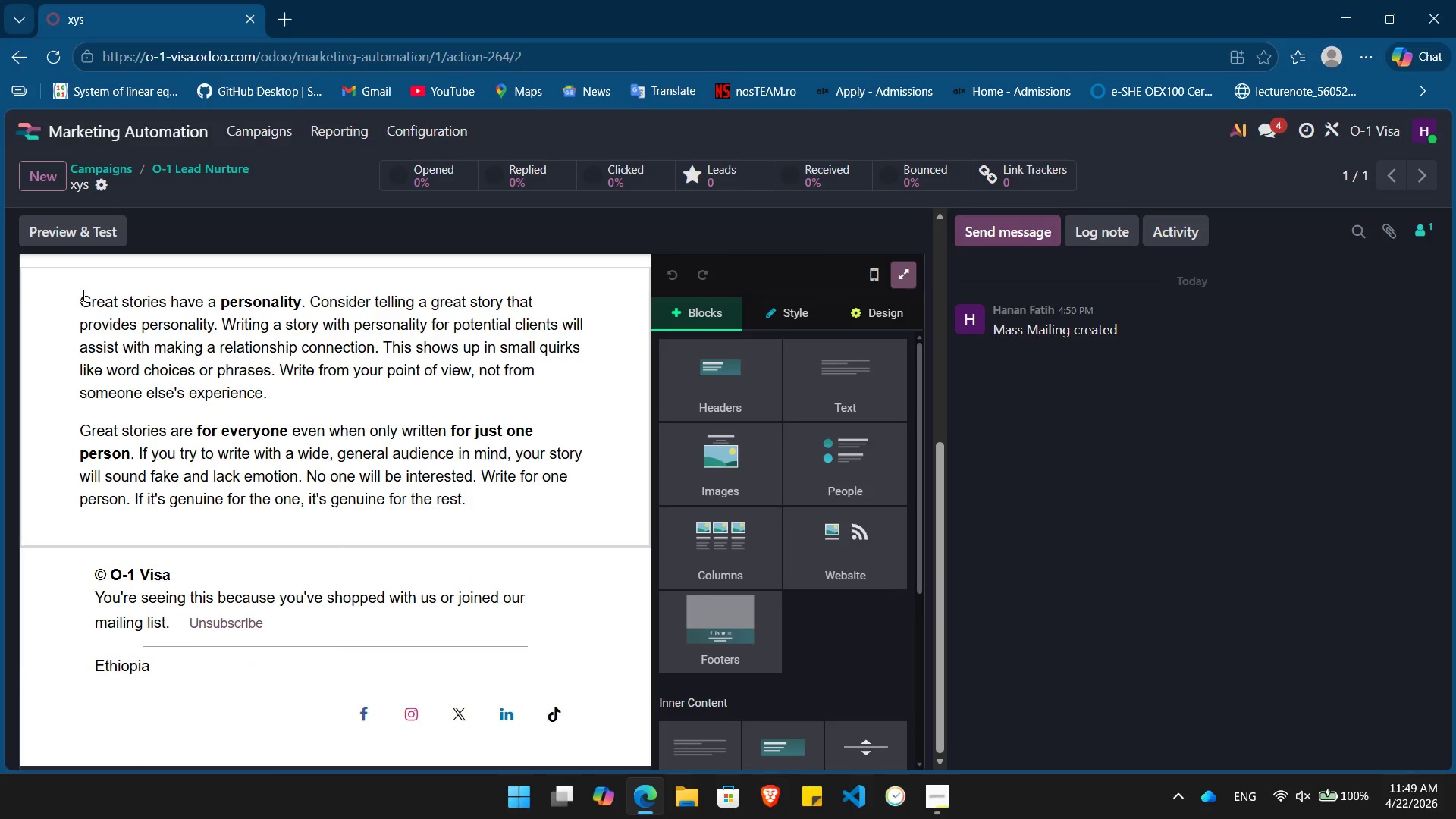 
left_click_drag(start_coordinate=[81, 295], to_coordinate=[486, 497])
 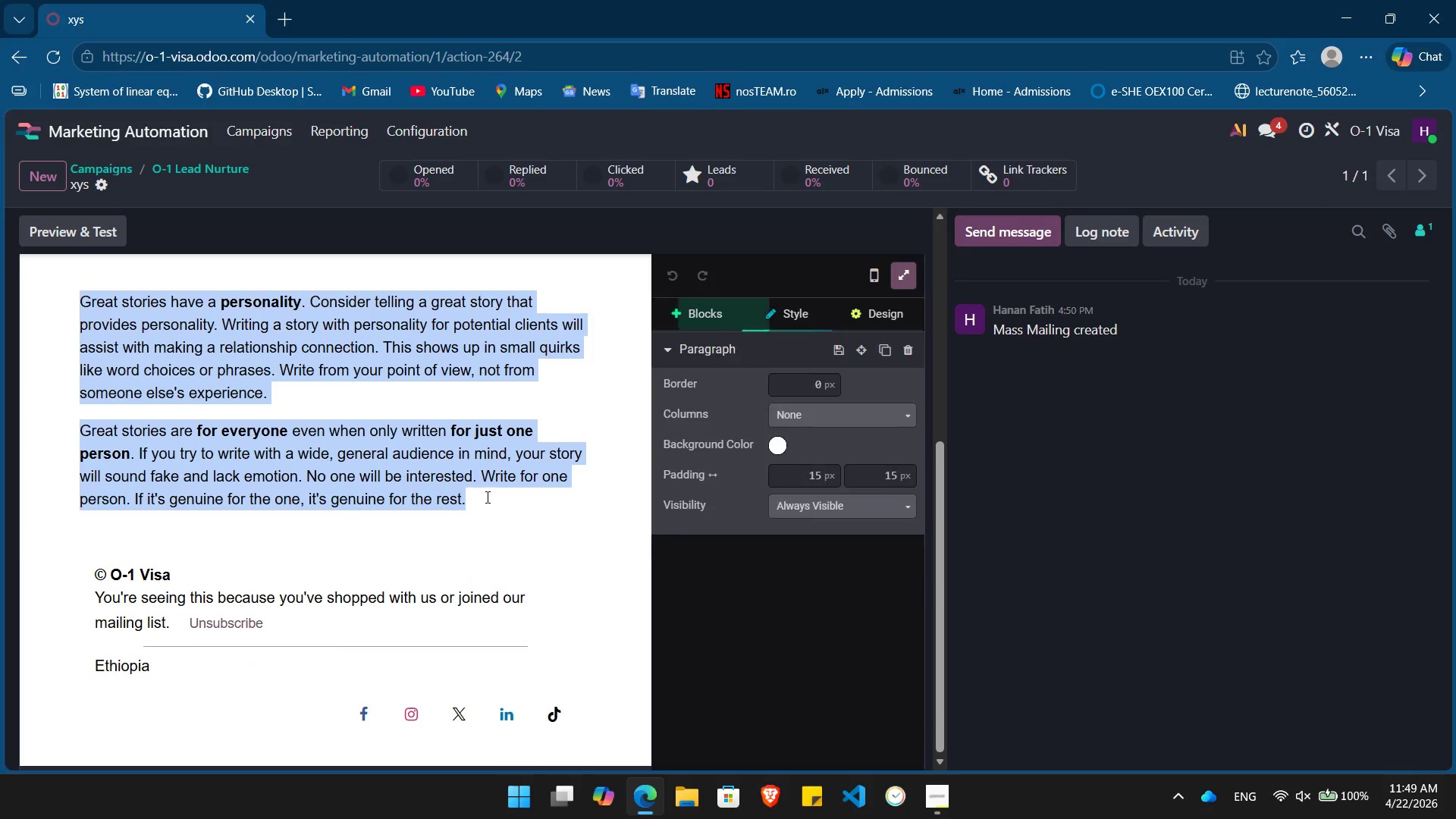 
key(Control+V)
 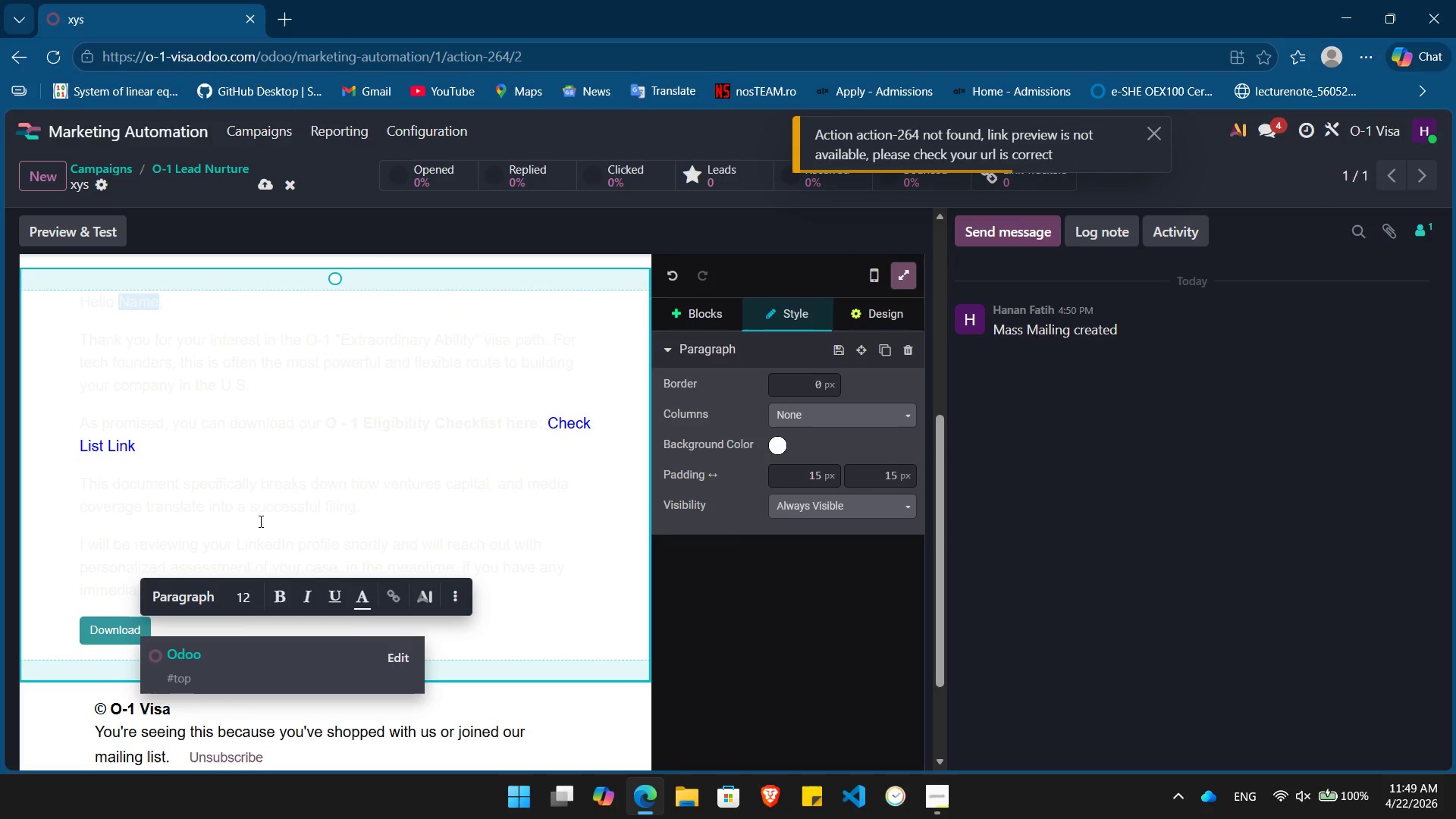 
scroll: coordinate [286, 460], scroll_direction: up, amount: 12.0
 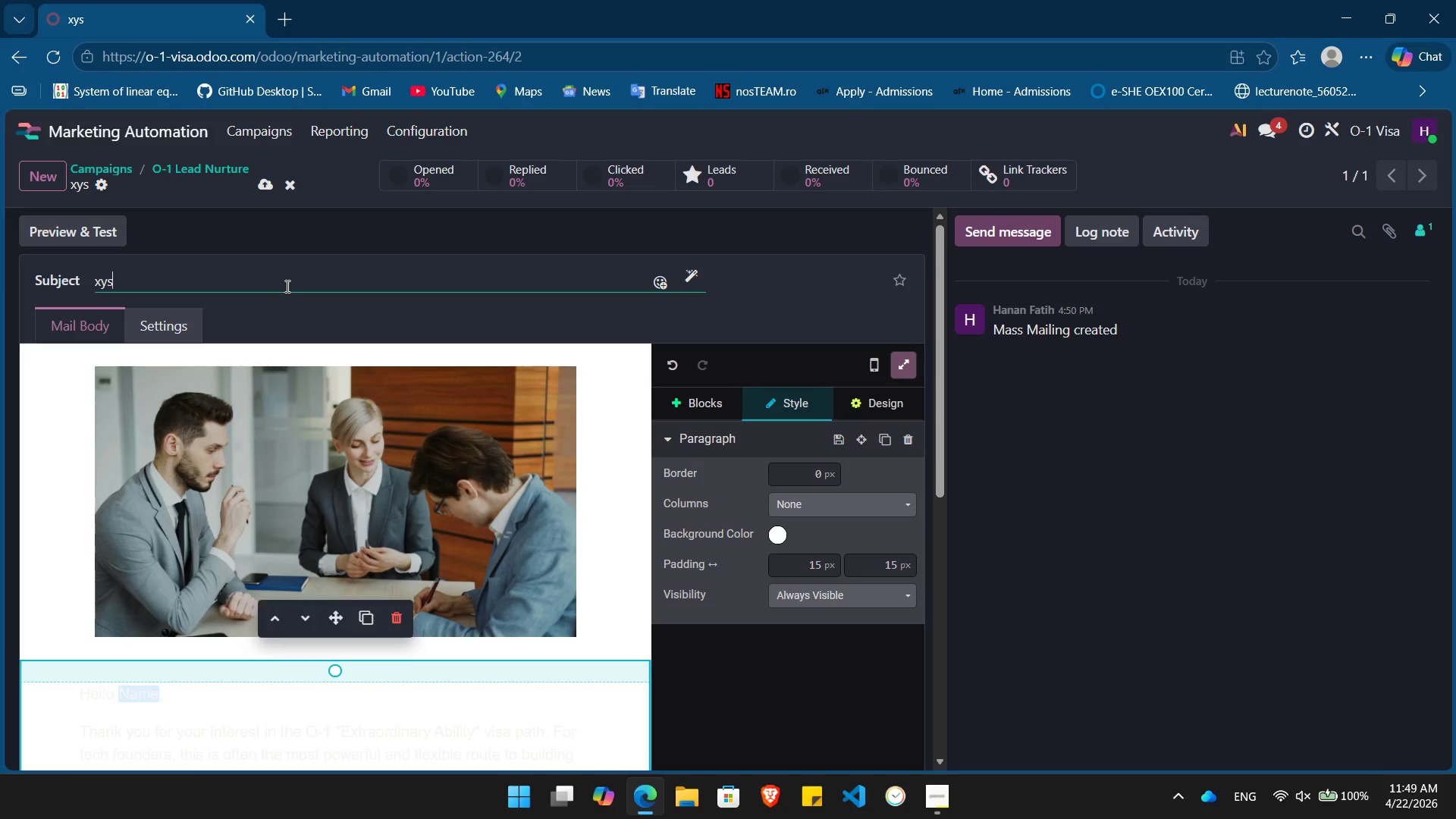 
double_click([286, 286])
 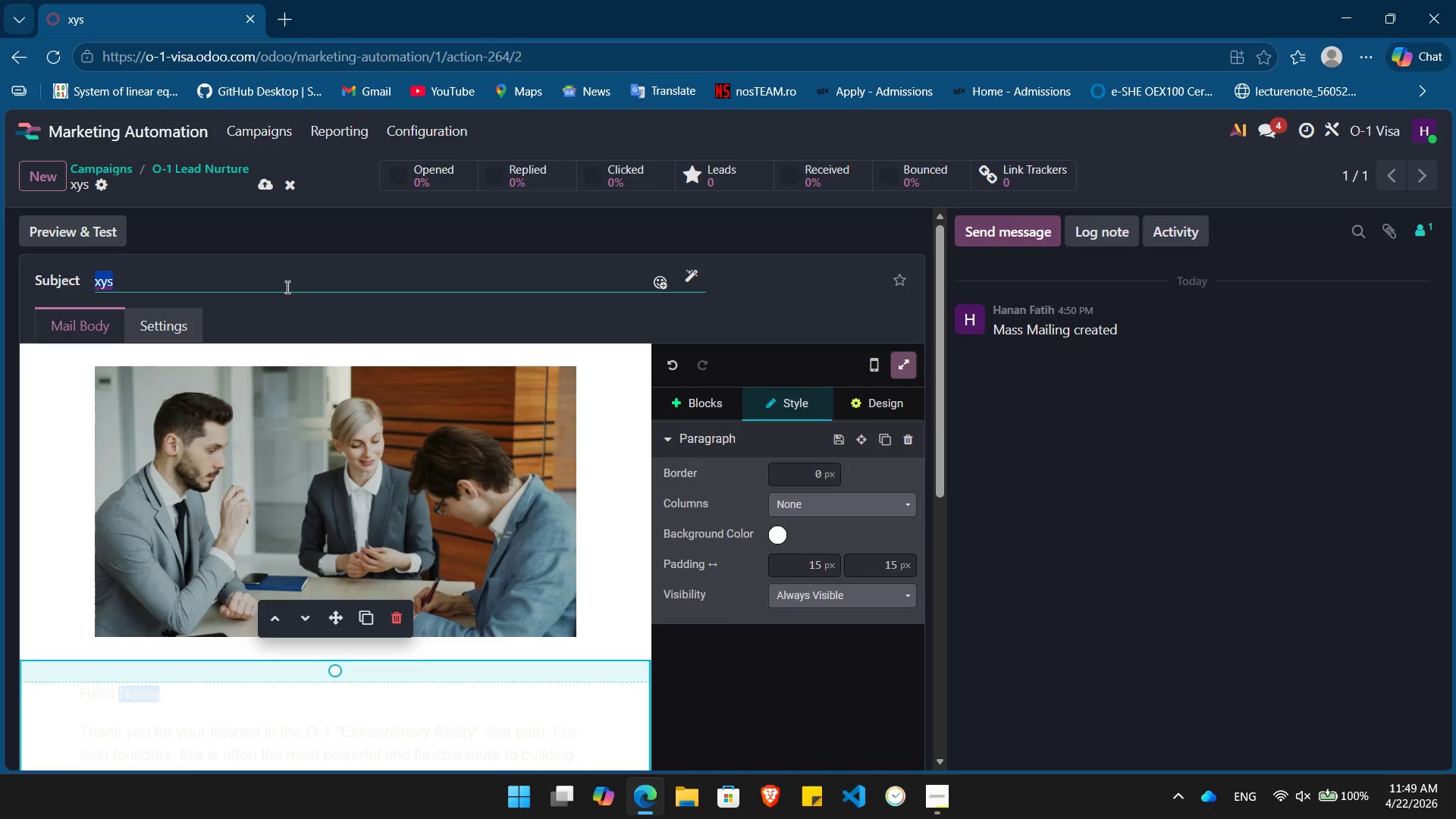 
key(Meta+MetaLeft)
 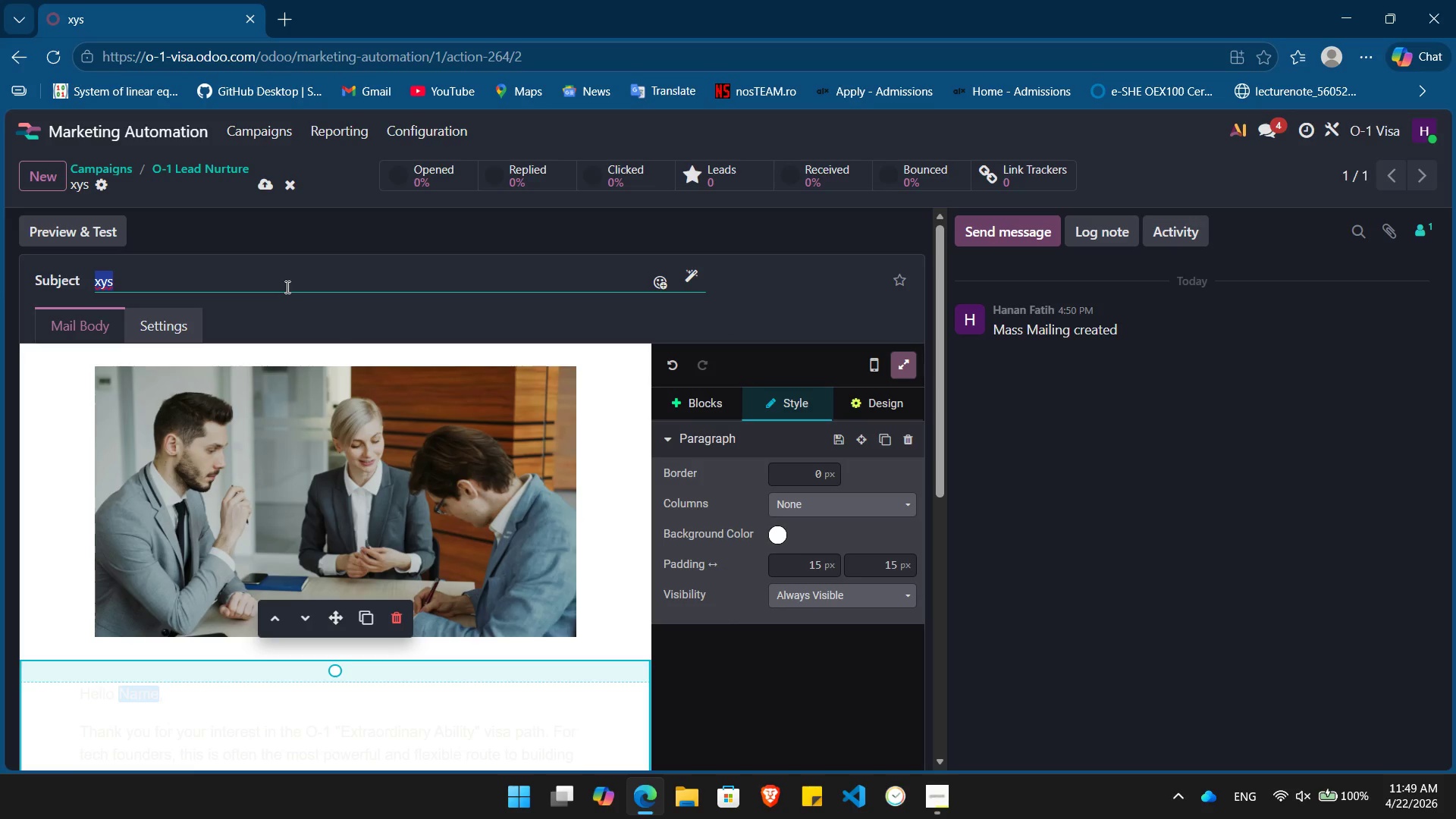 
key(Meta+V)
 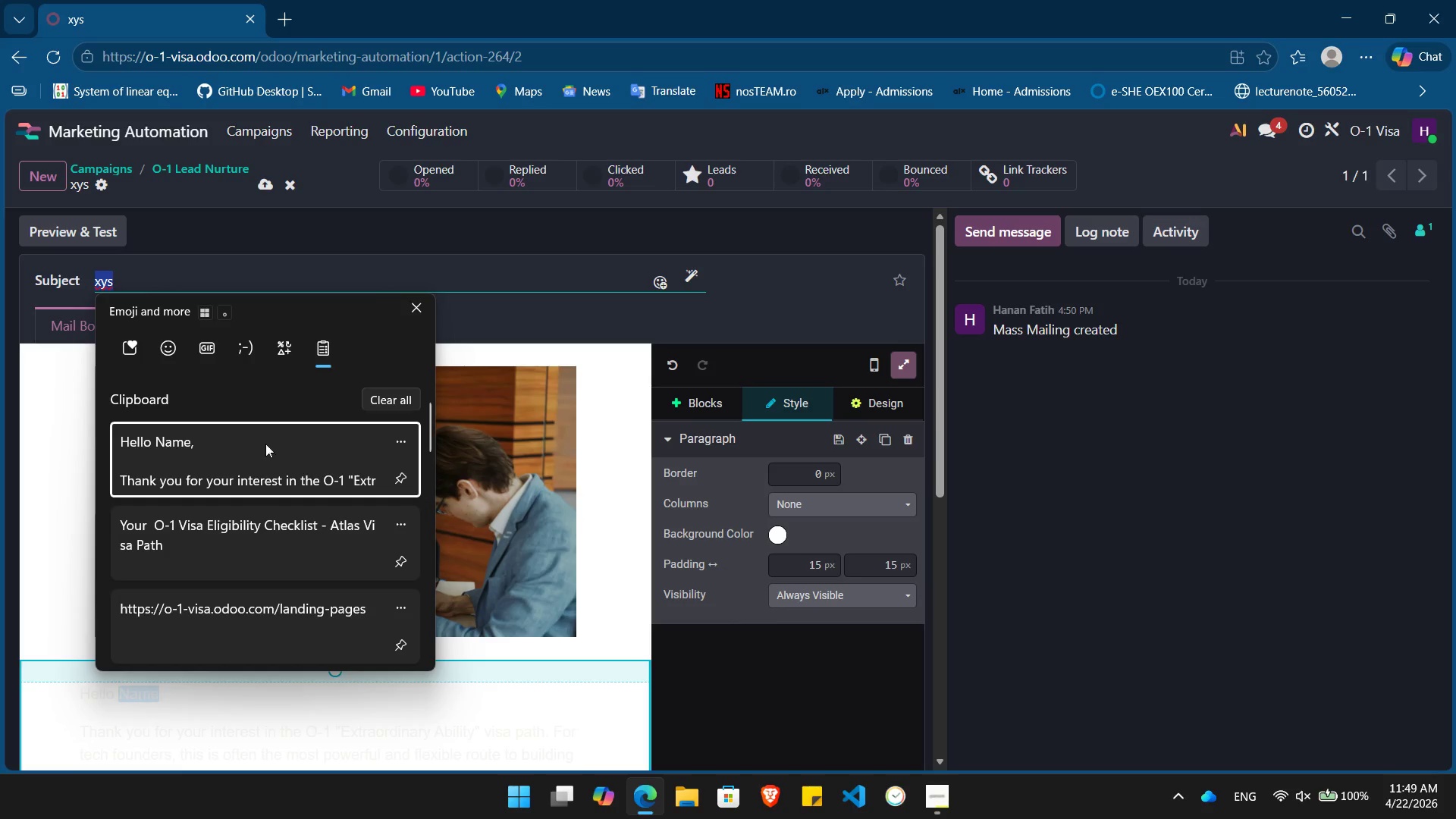 
left_click([248, 531])
 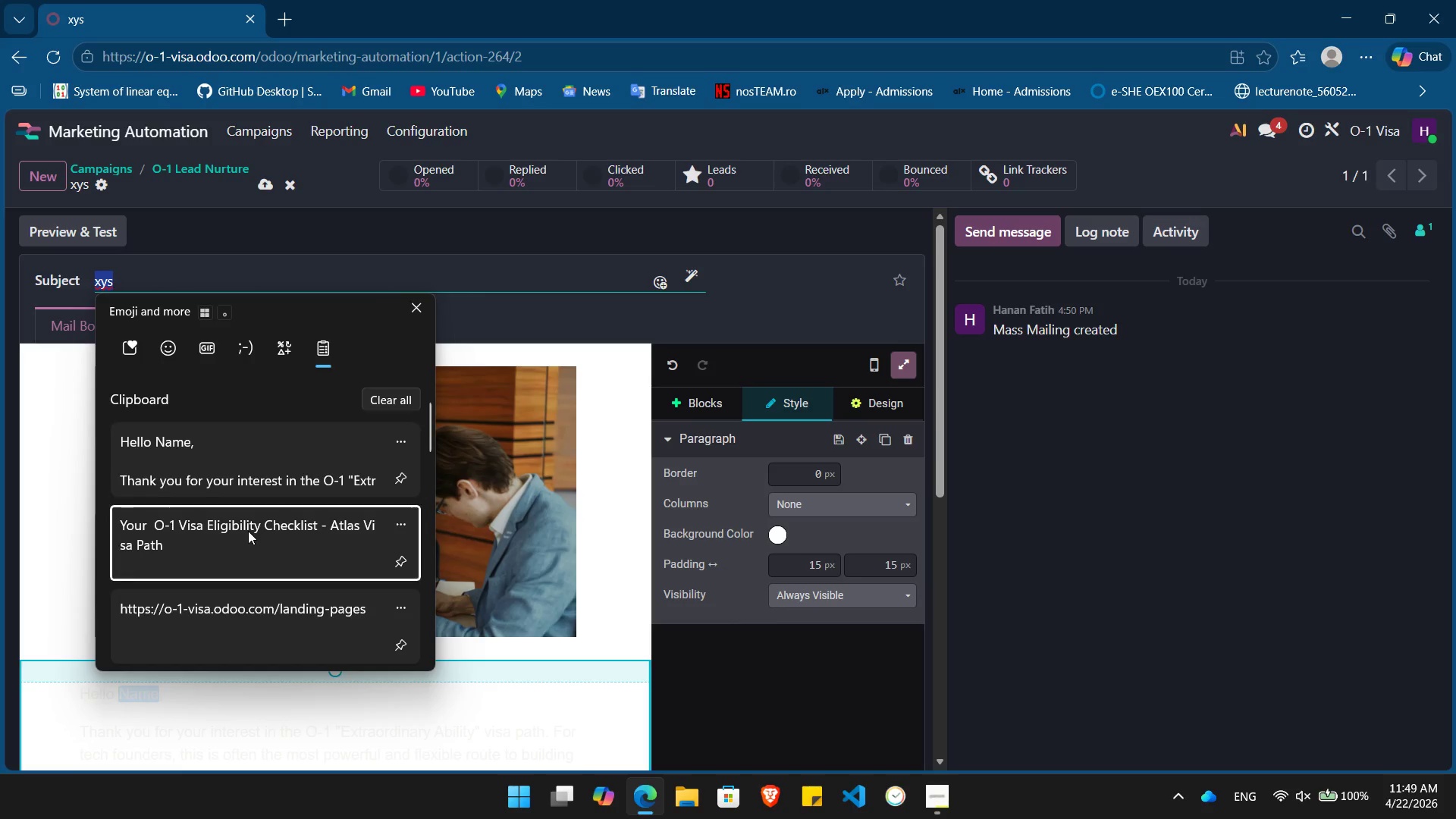 
key(Control+ControlLeft)
 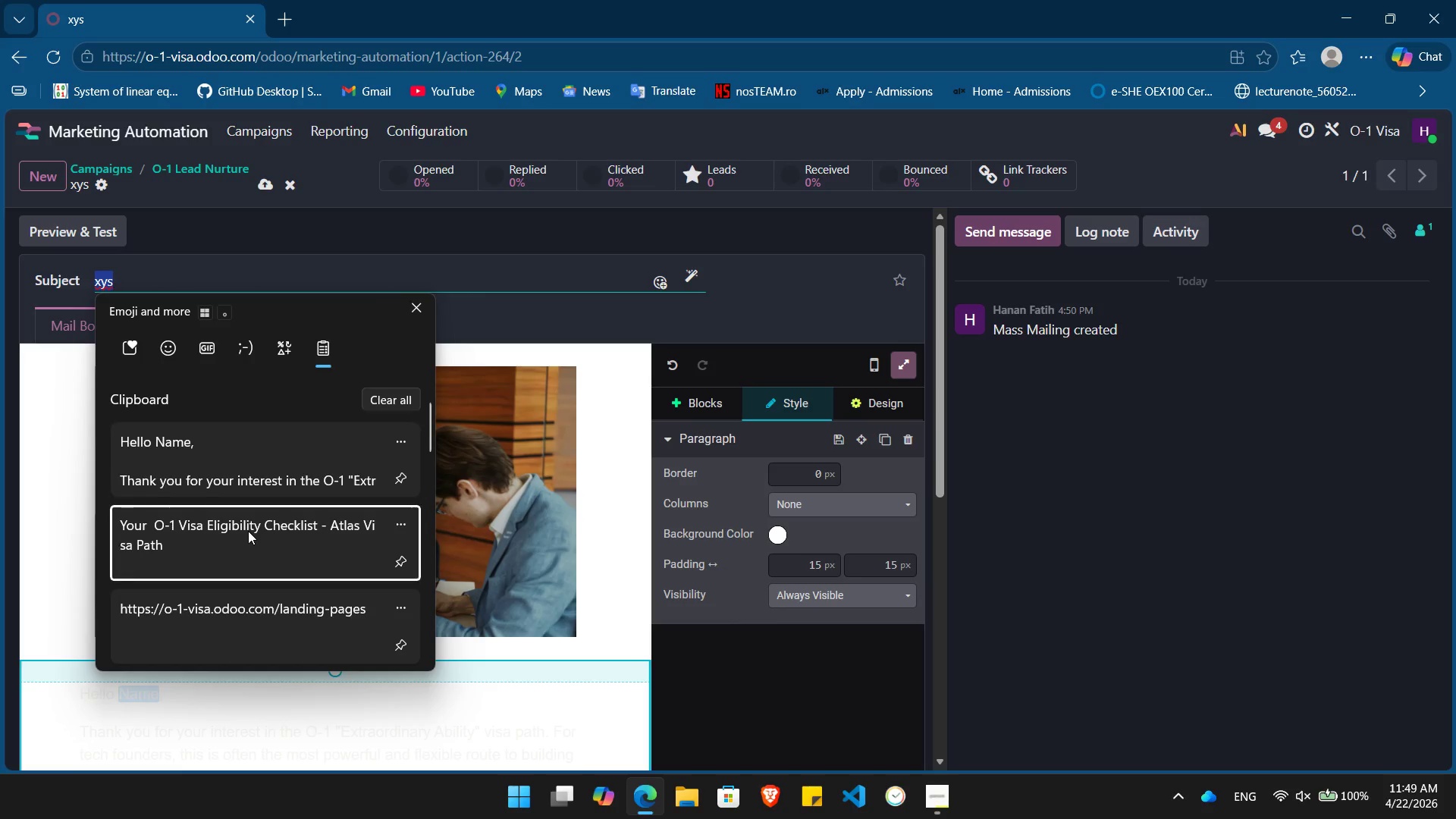 
key(Control+V)
 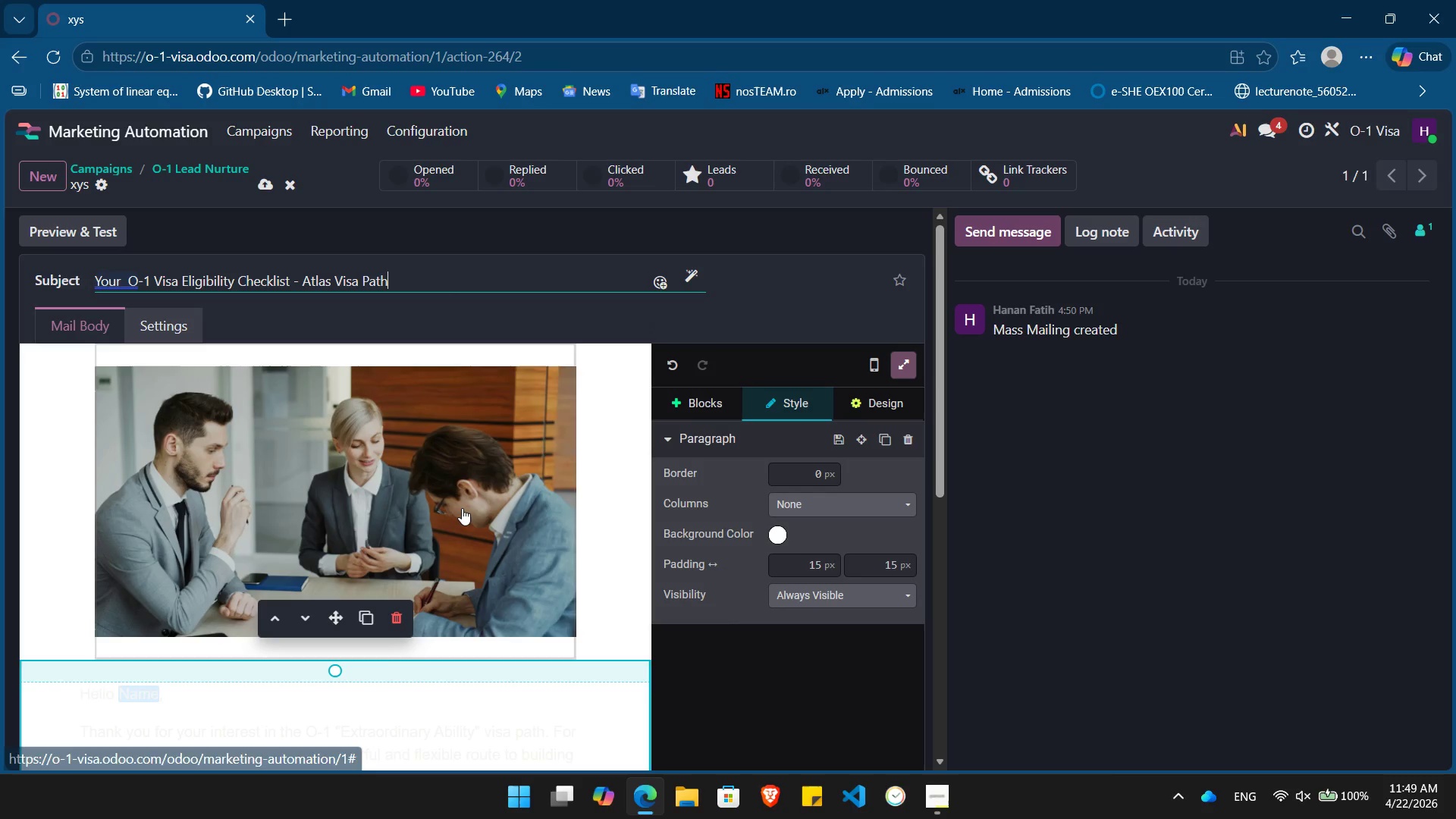 
scroll: coordinate [462, 508], scroll_direction: down, amount: 2.0
 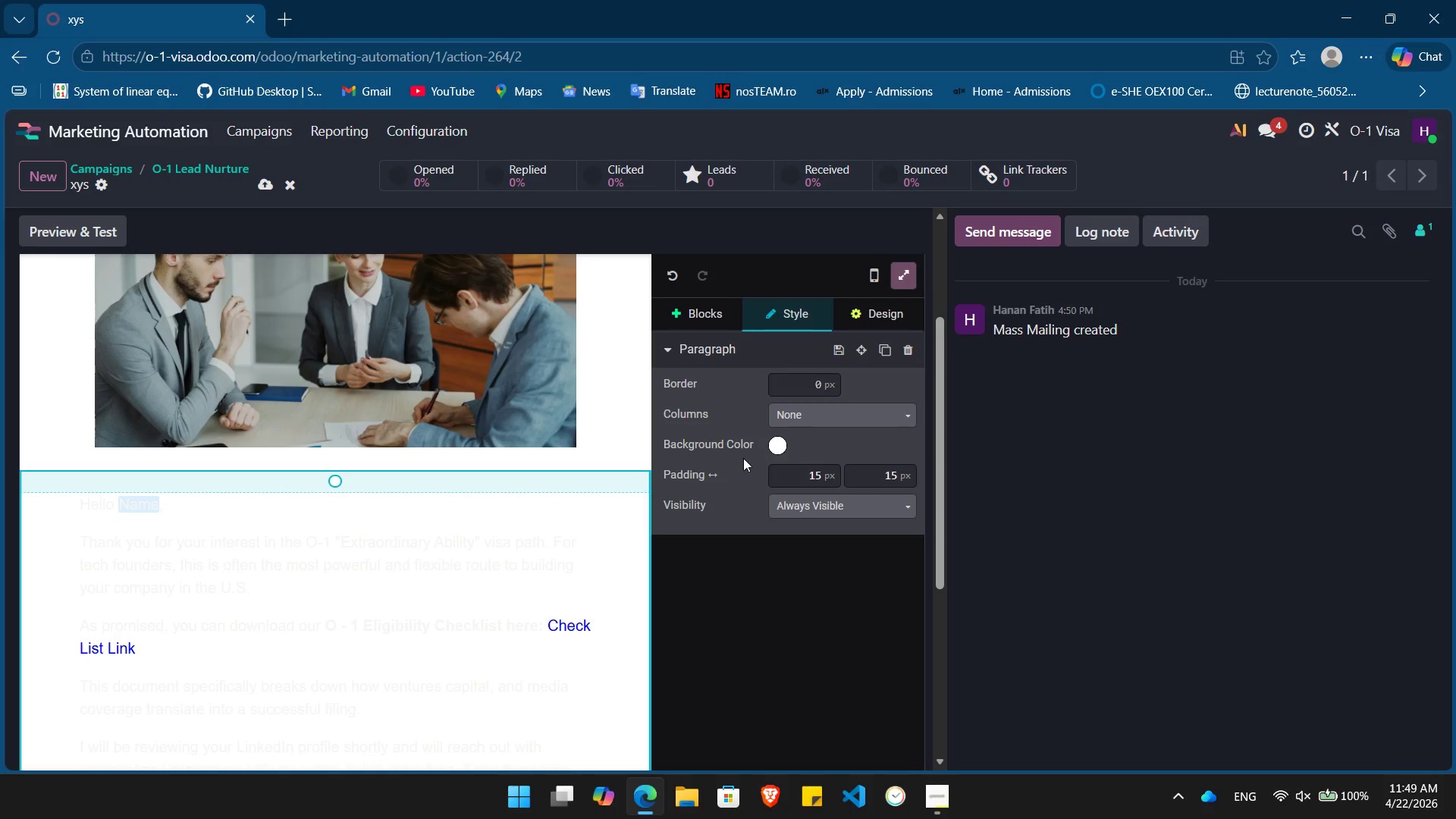 
left_click([777, 441])
 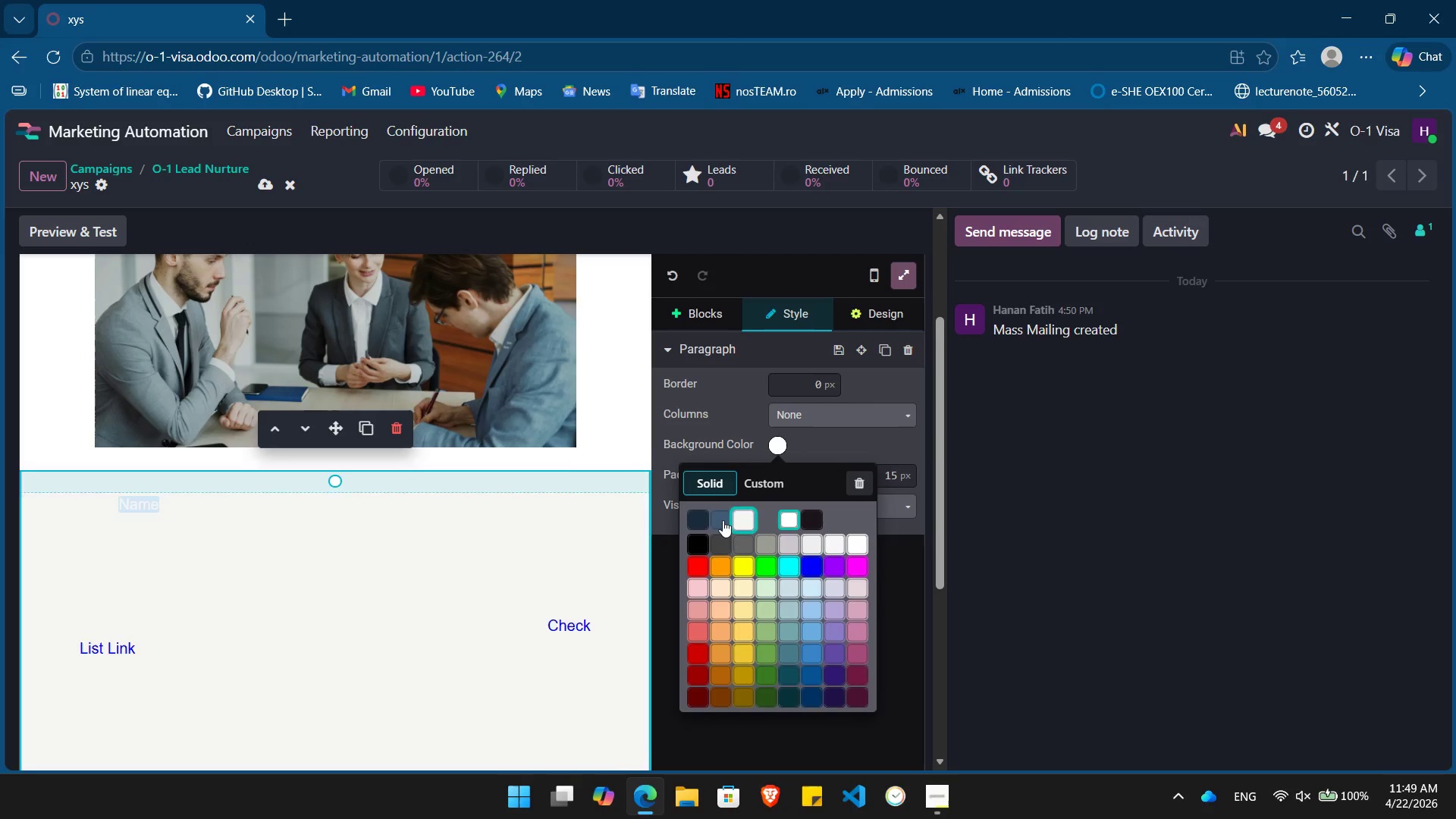 
left_click([723, 520])
 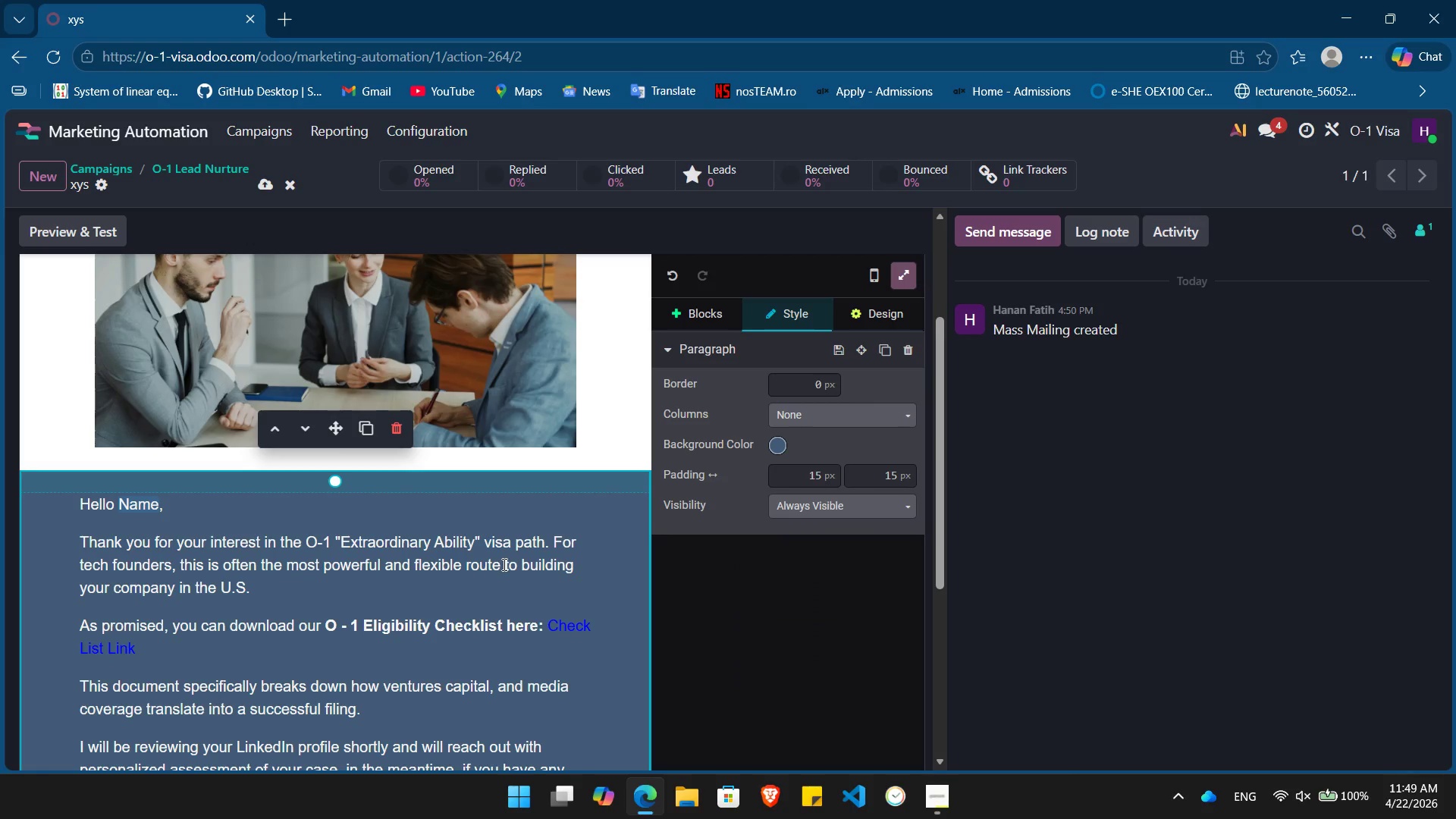 
scroll: coordinate [504, 563], scroll_direction: down, amount: 5.0
 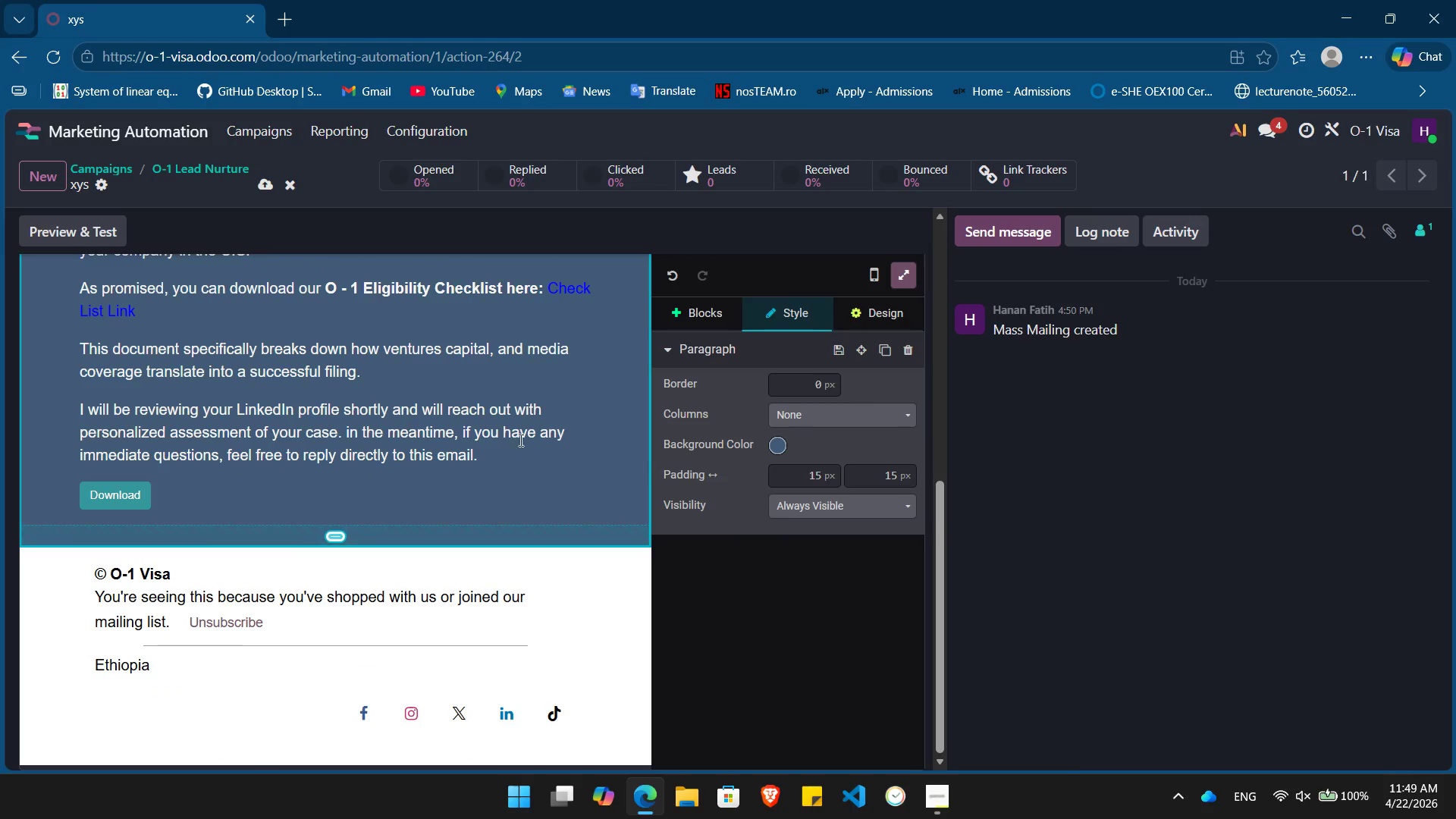 
left_click([717, 312])
 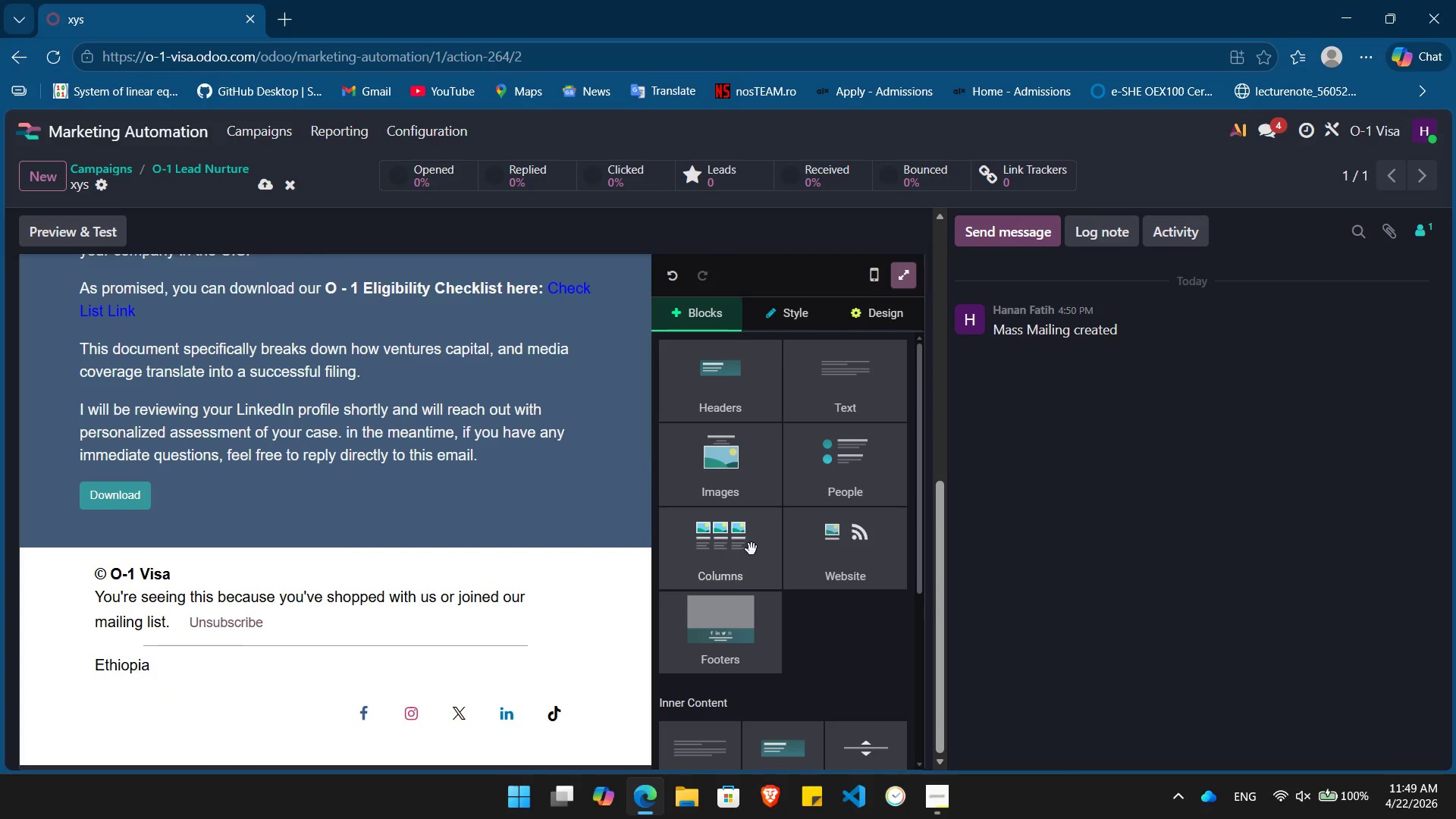 
left_click([830, 389])
 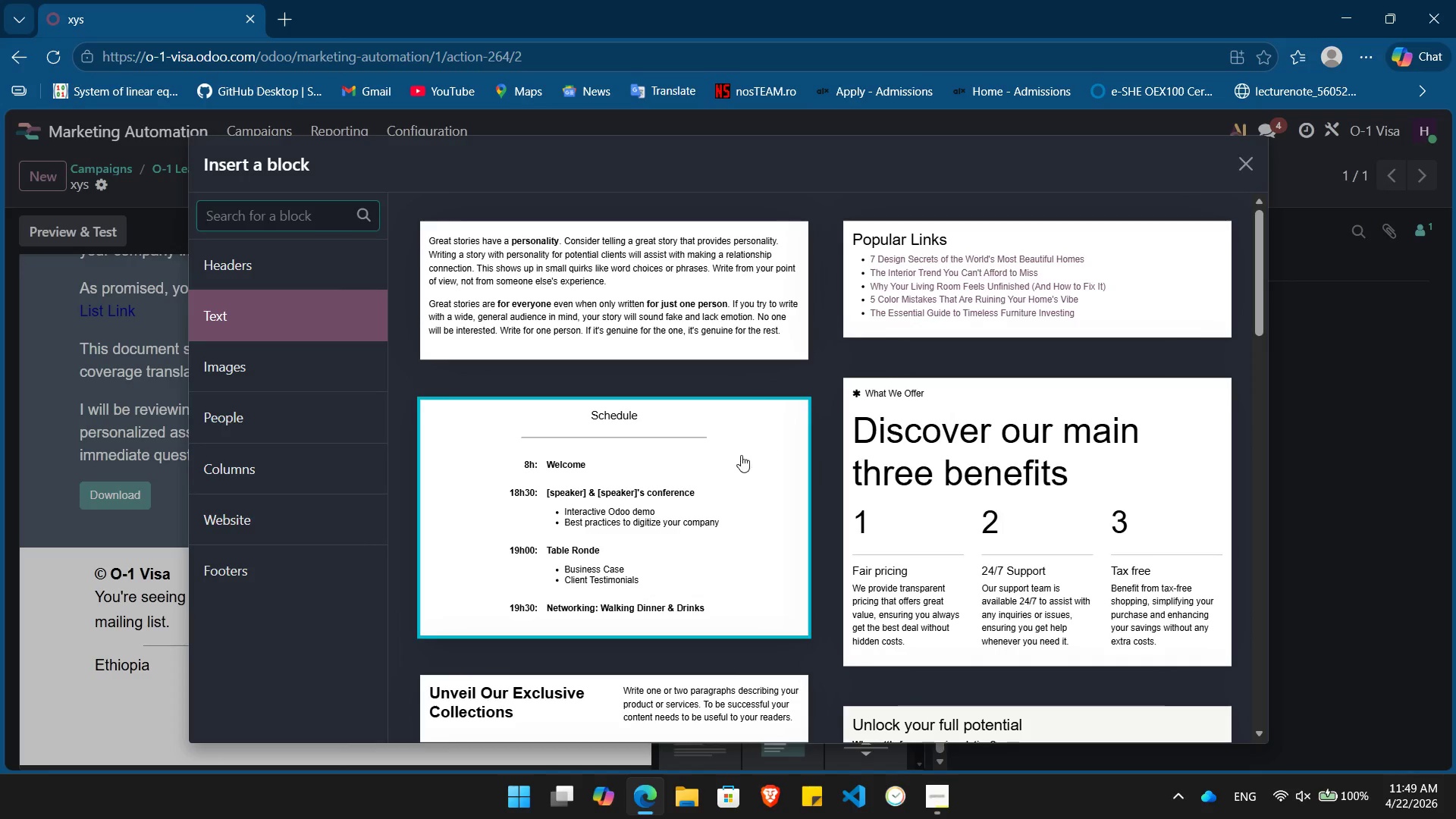 
scroll: coordinate [711, 470], scroll_direction: down, amount: 11.0
 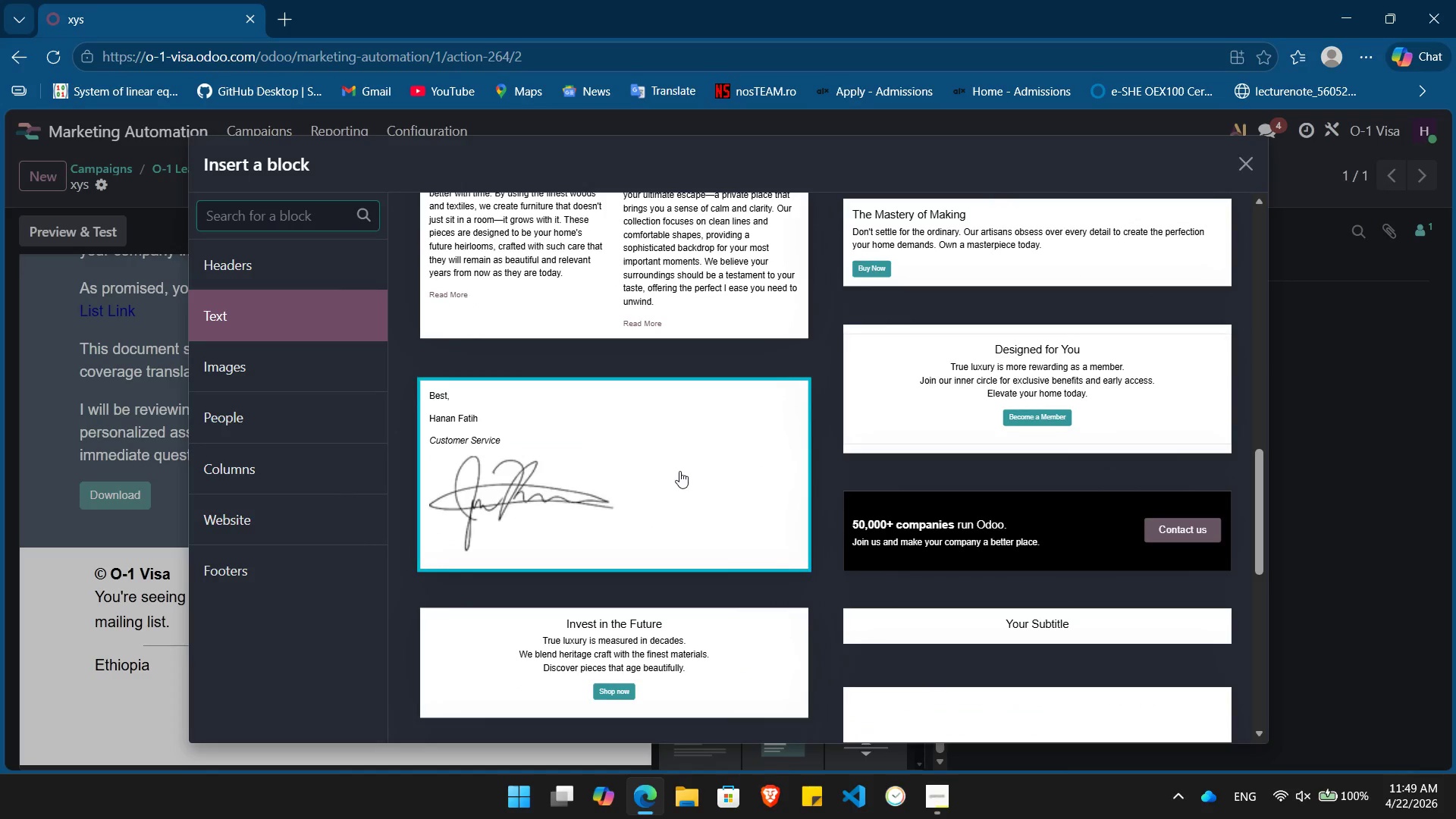 
left_click([679, 471])
 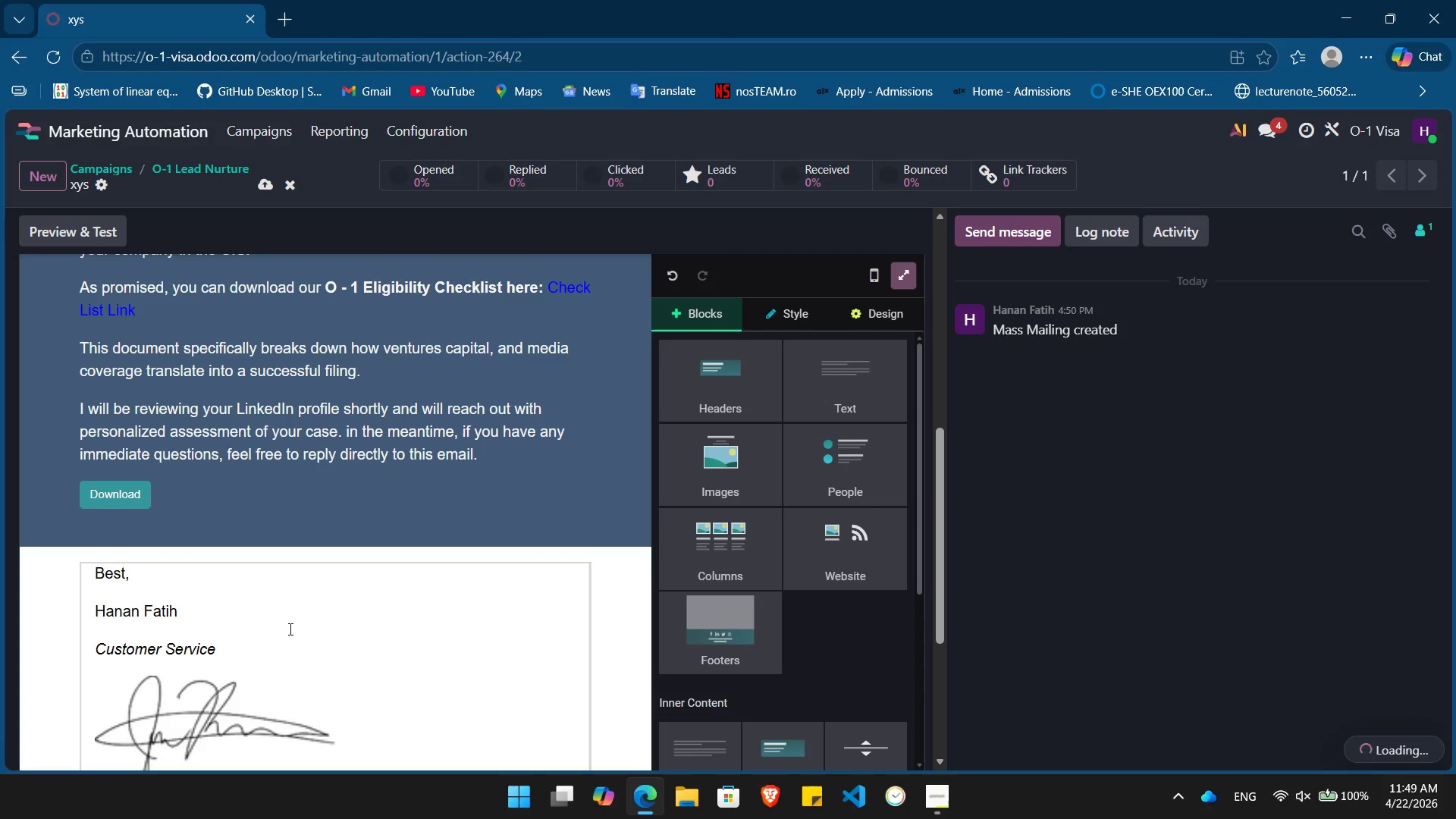 
left_click([146, 628])
 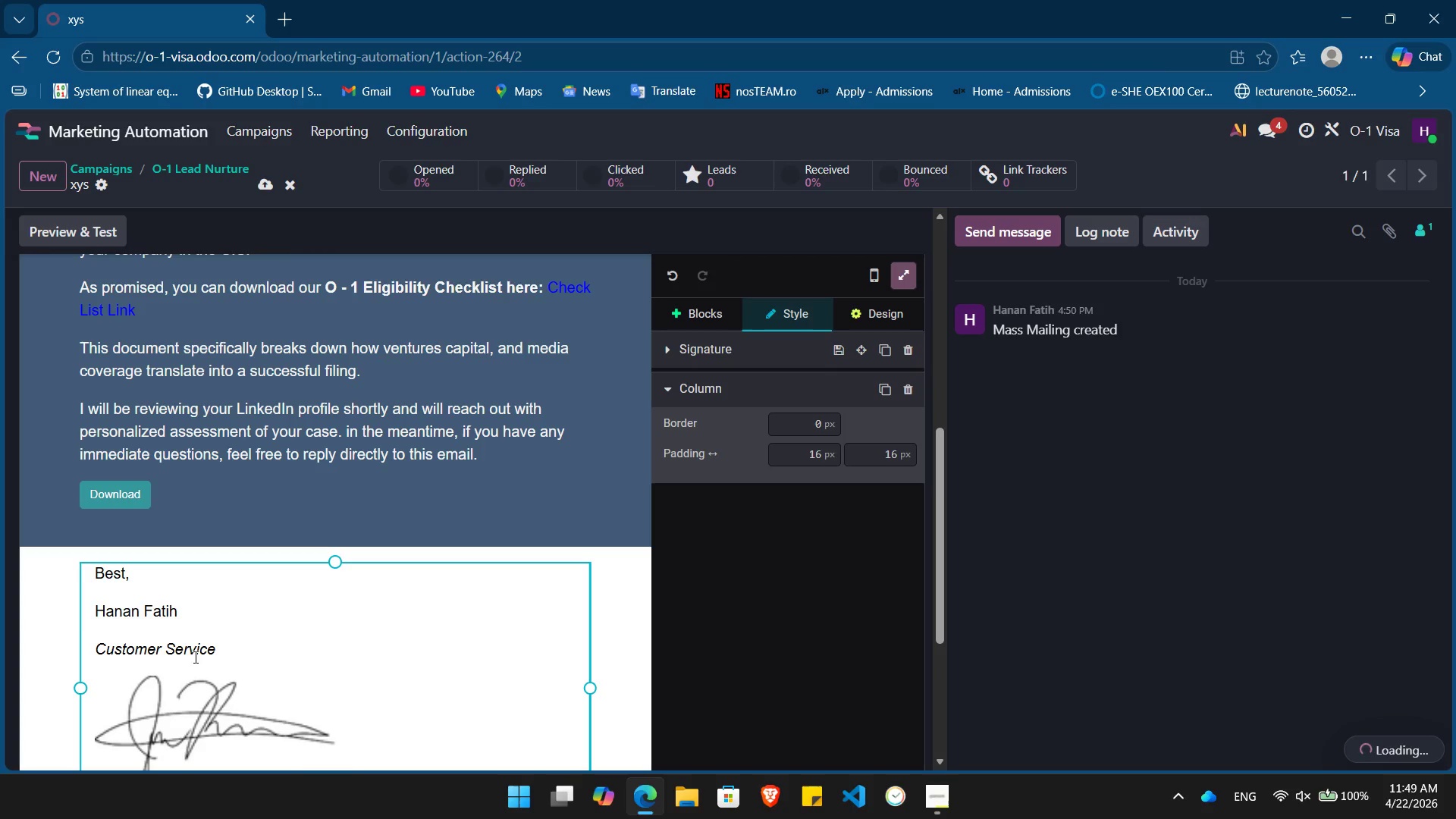 
mouse_move([230, 650])
 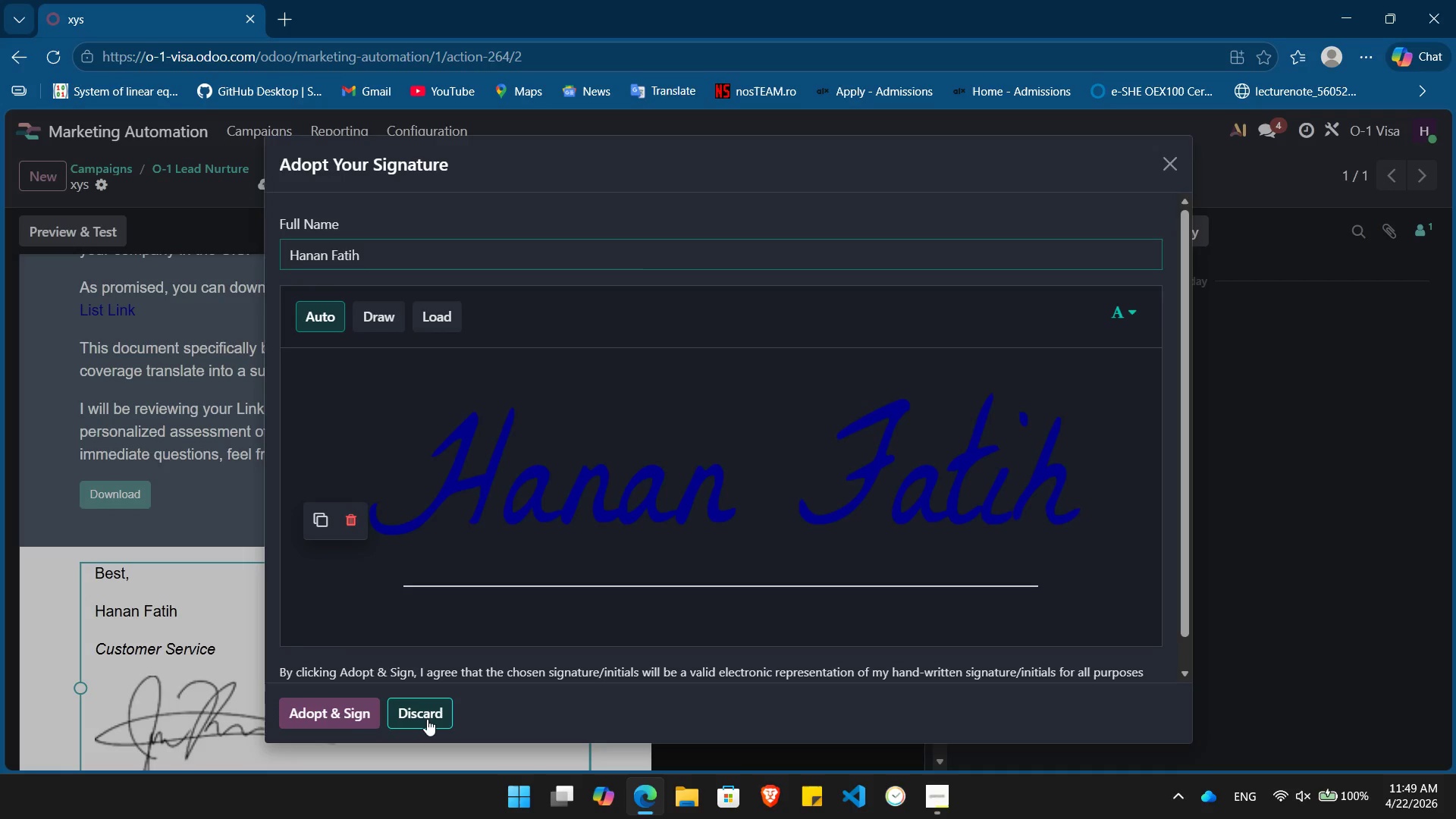 
left_click([427, 719])
 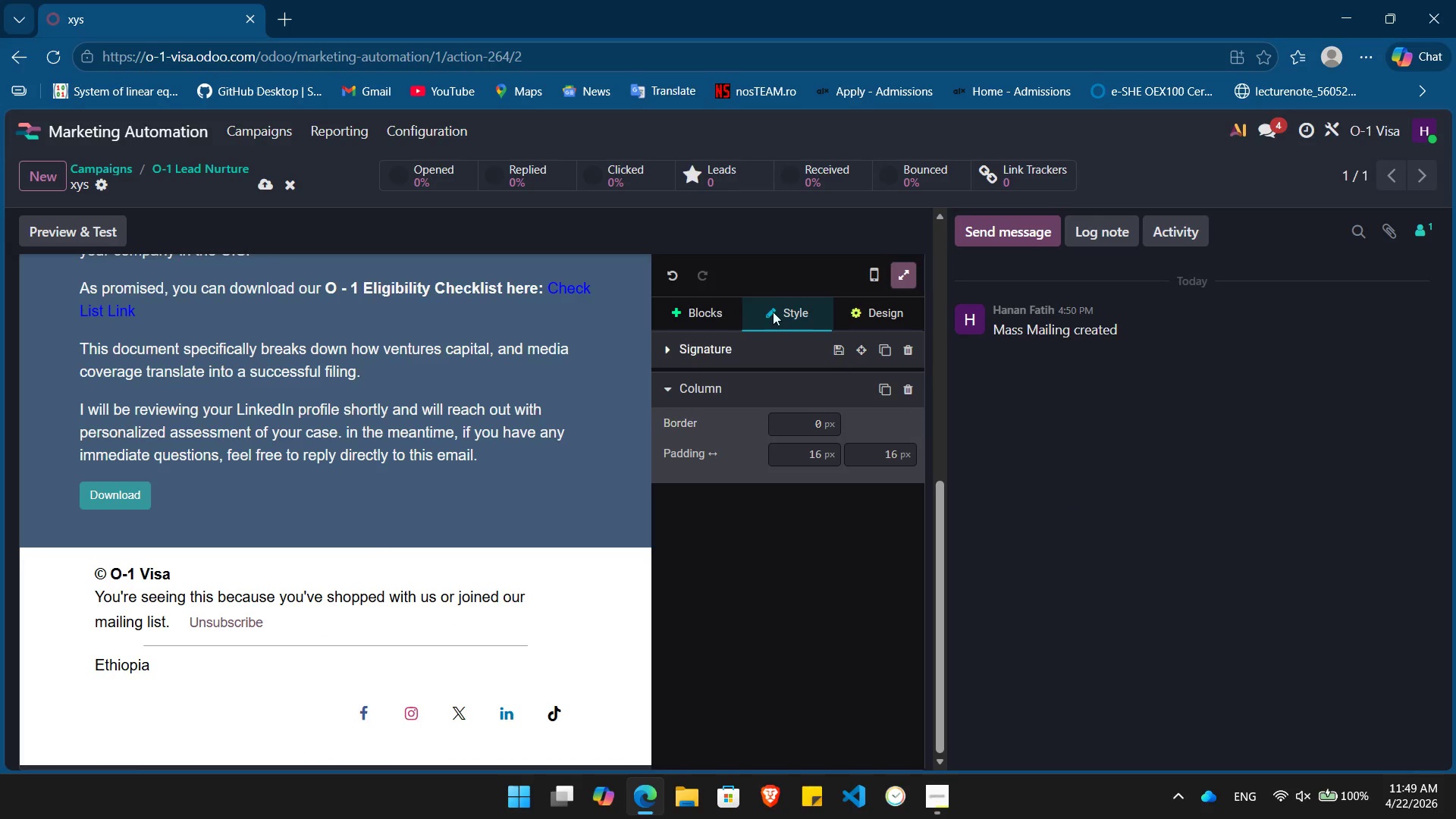 
left_click([697, 310])
 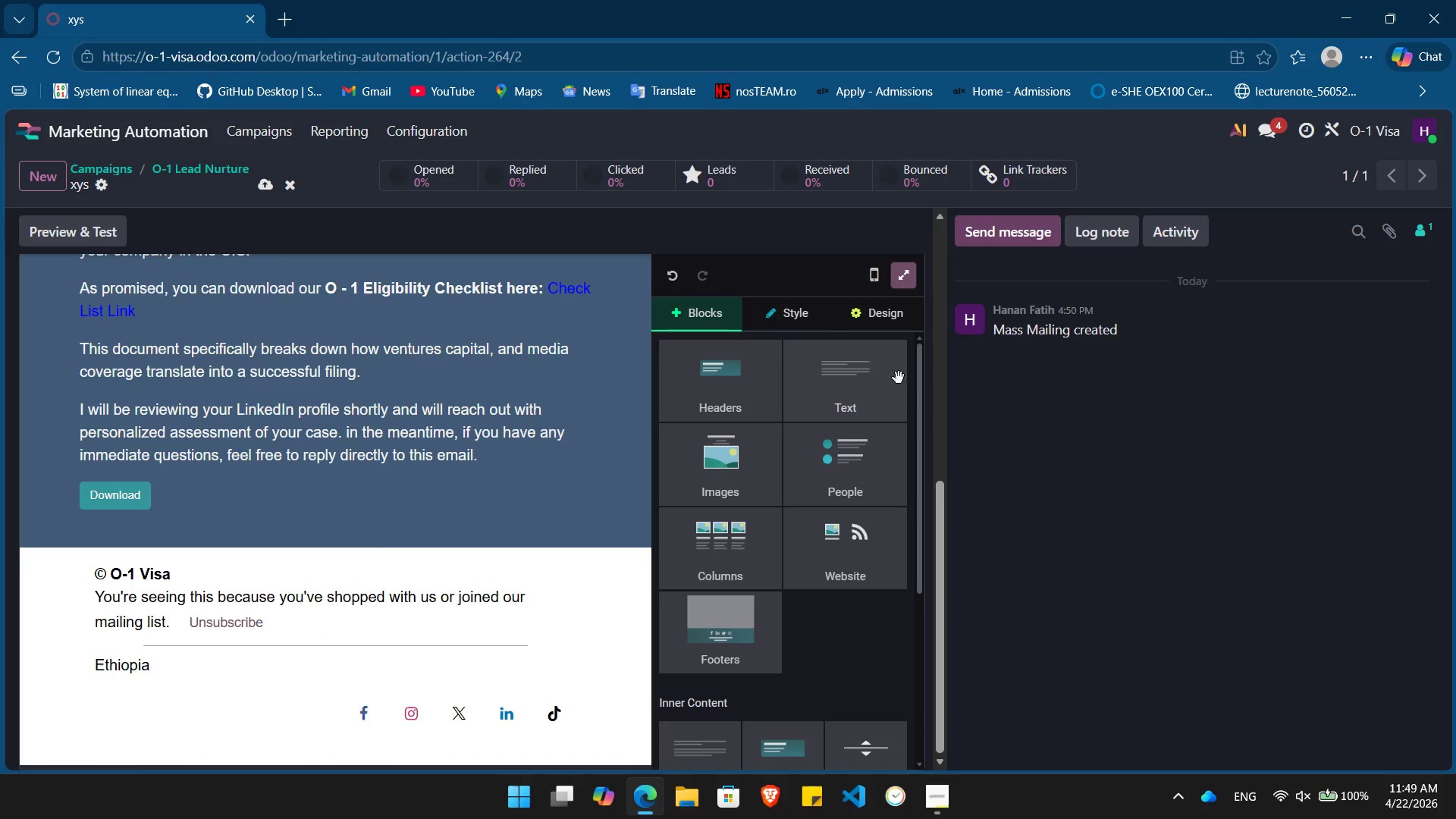 
left_click([847, 397])
 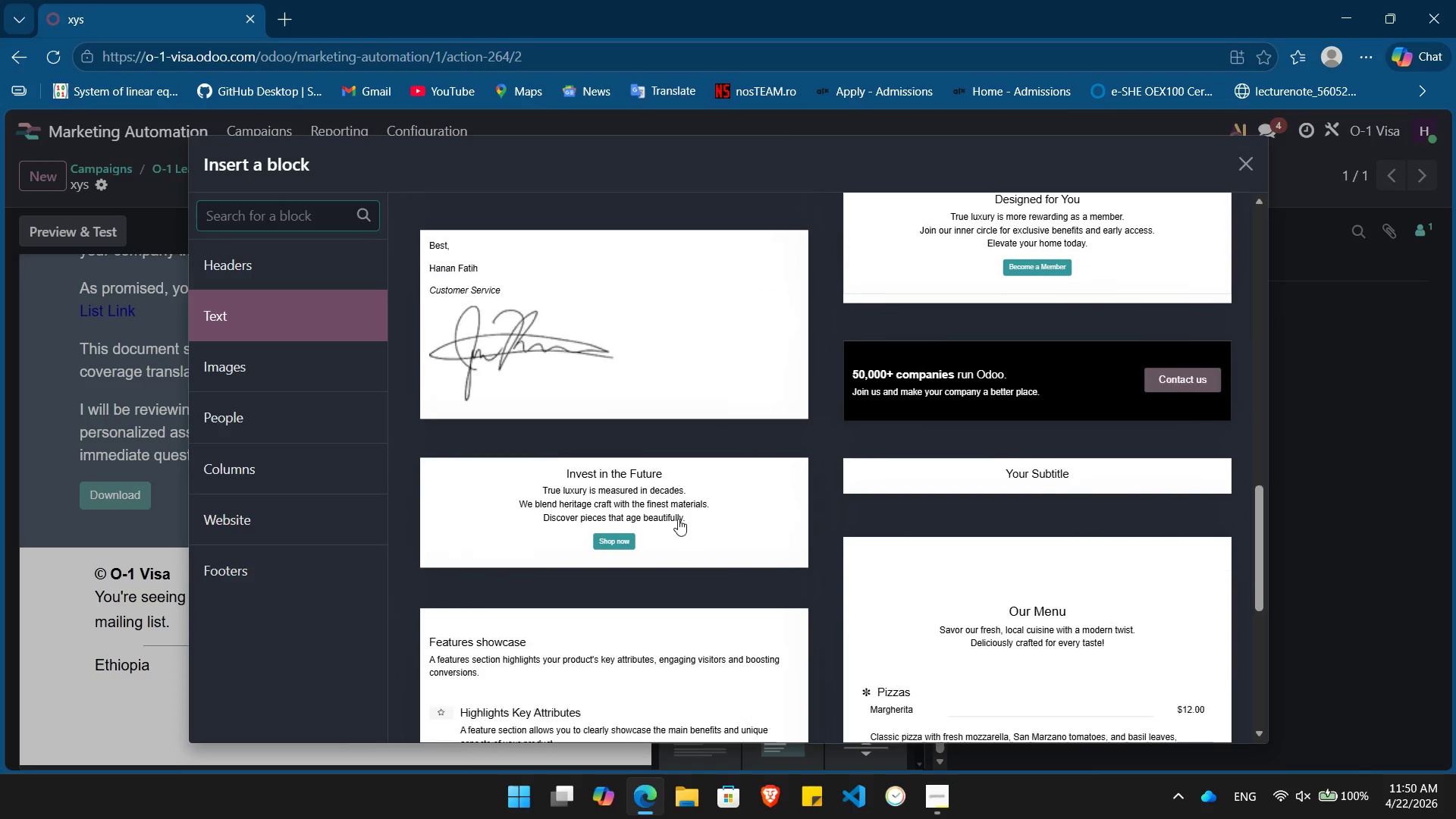 
left_click([567, 297])
 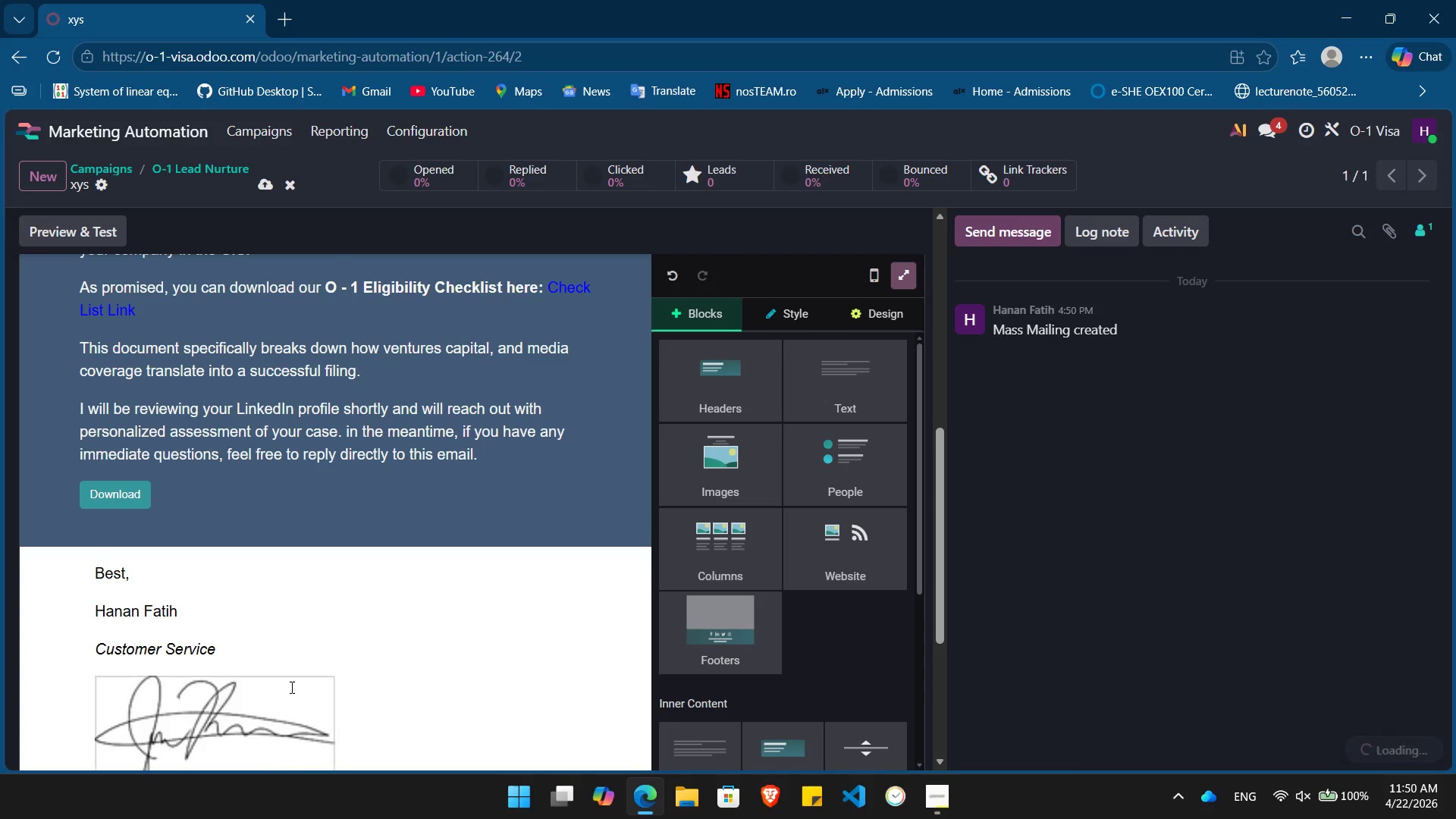 
double_click([290, 687])
 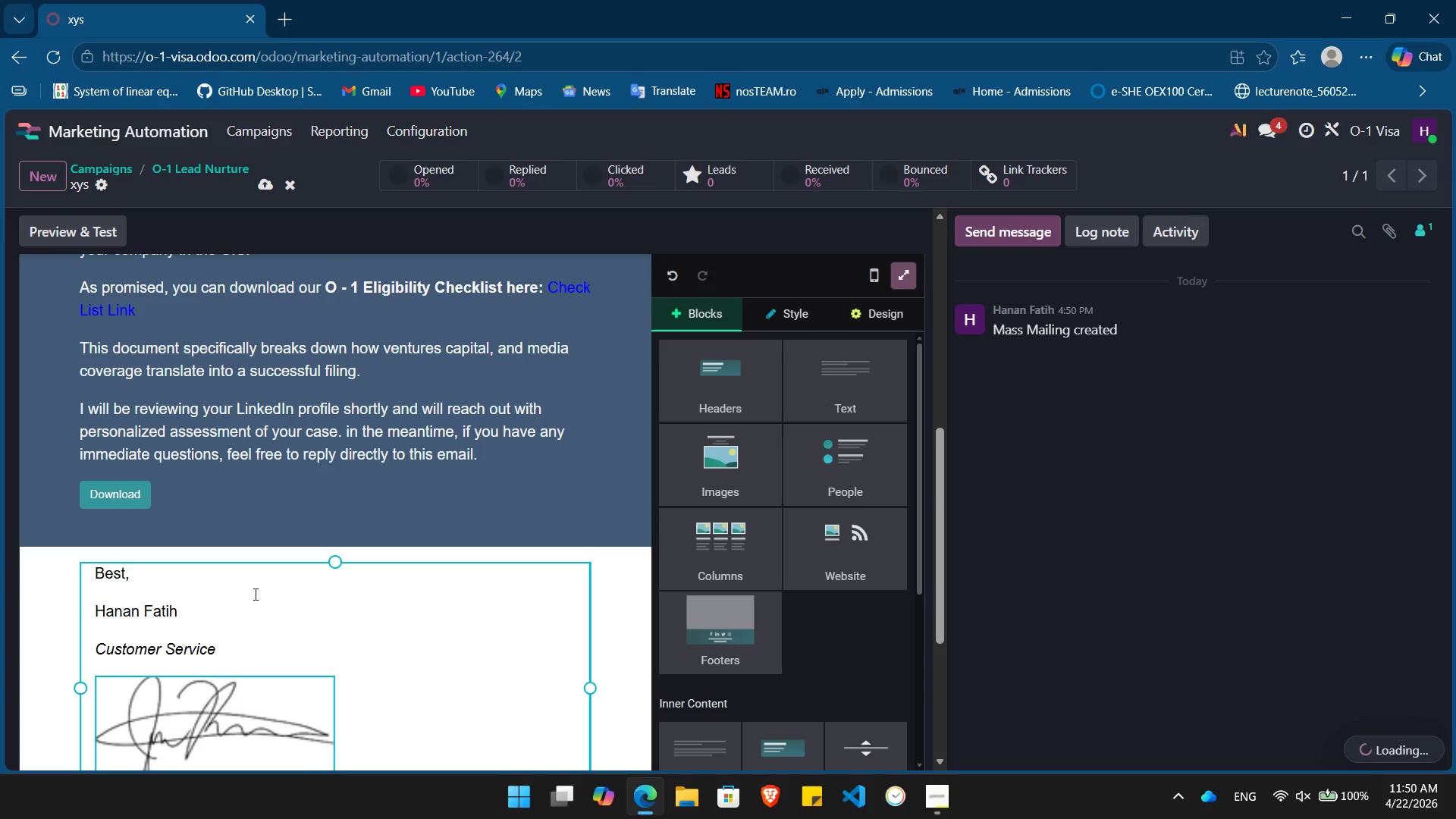 
left_click([254, 594])
 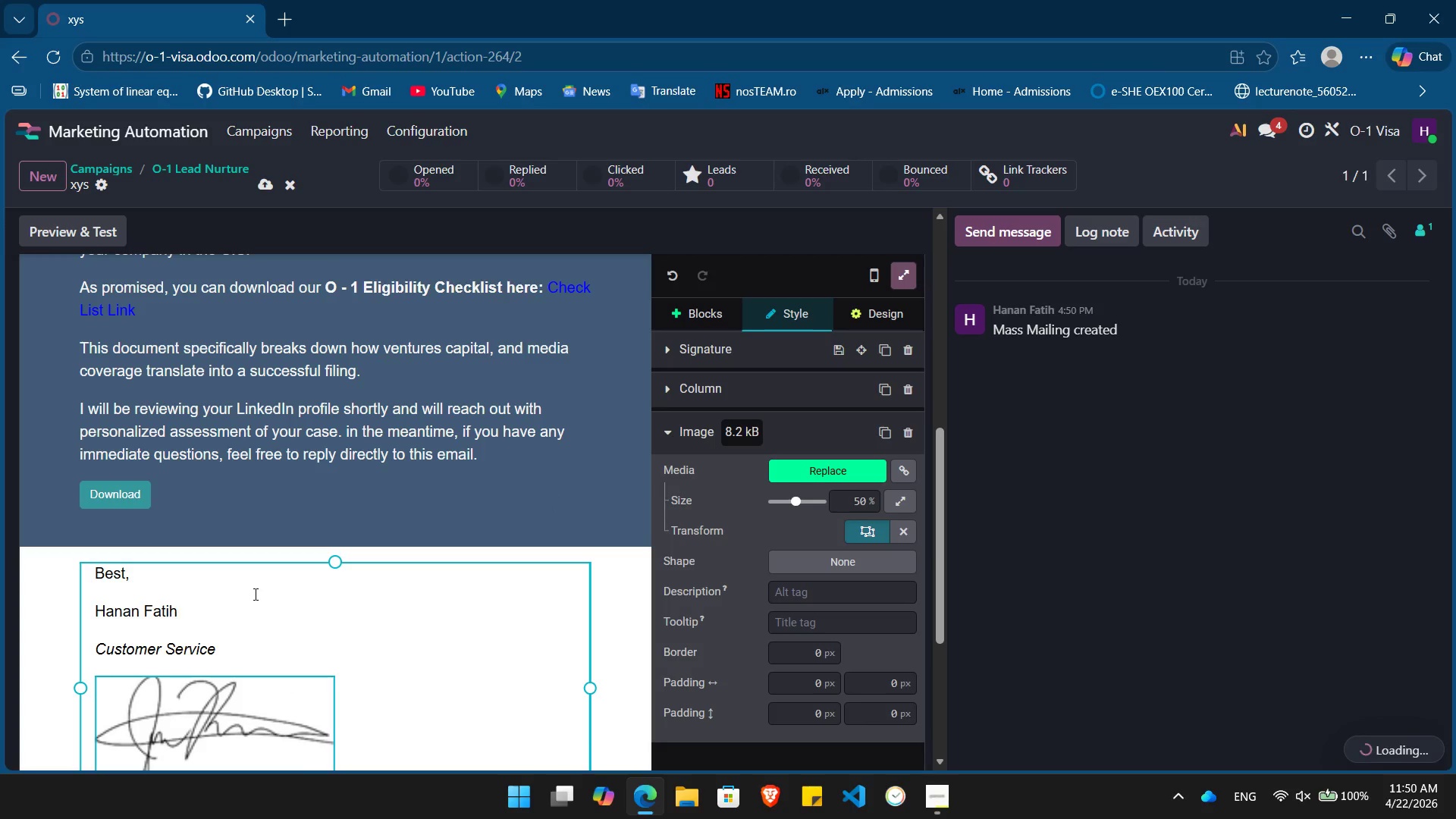 
key(ArrowDown)
 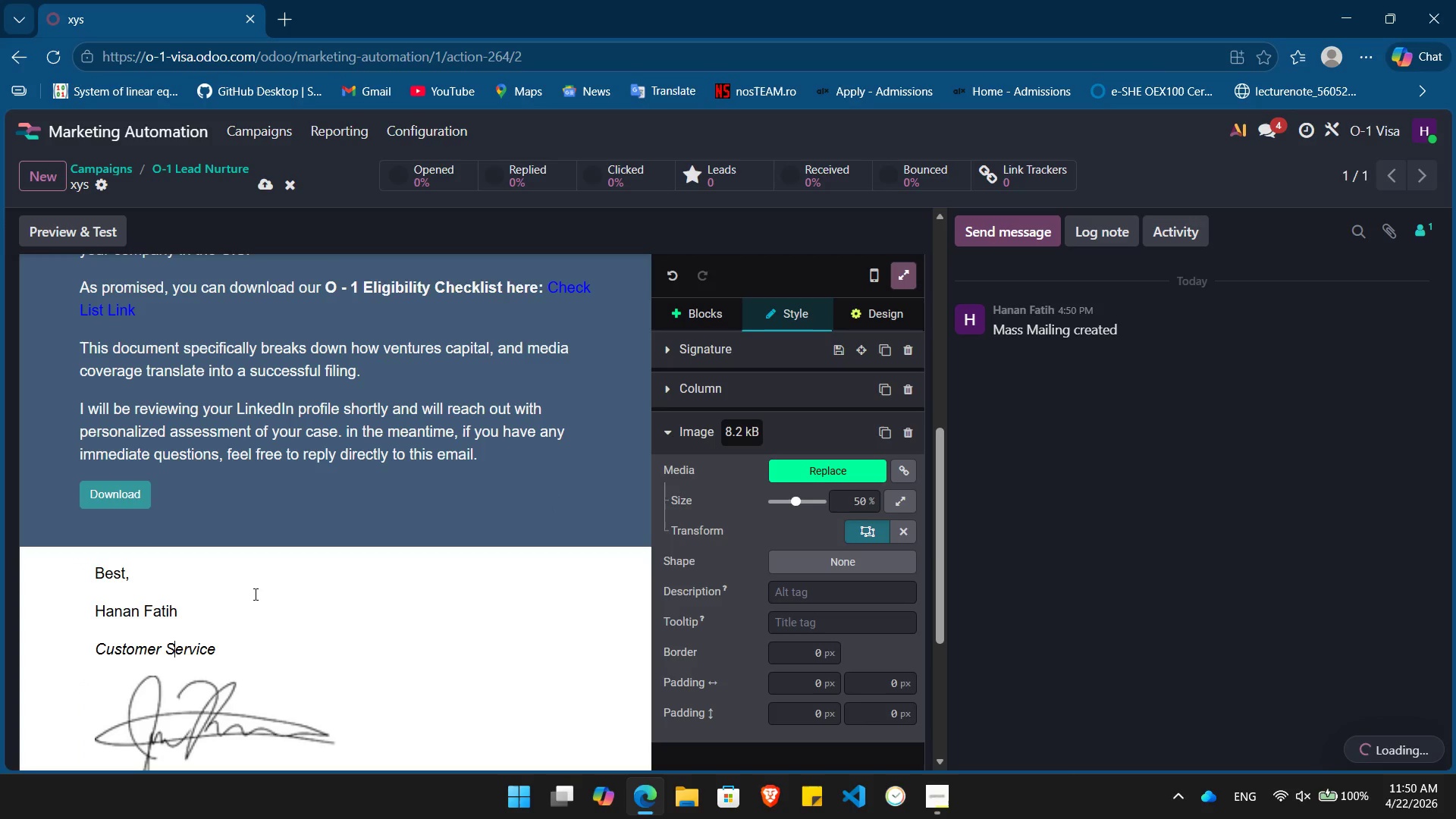 
key(ArrowRight)
 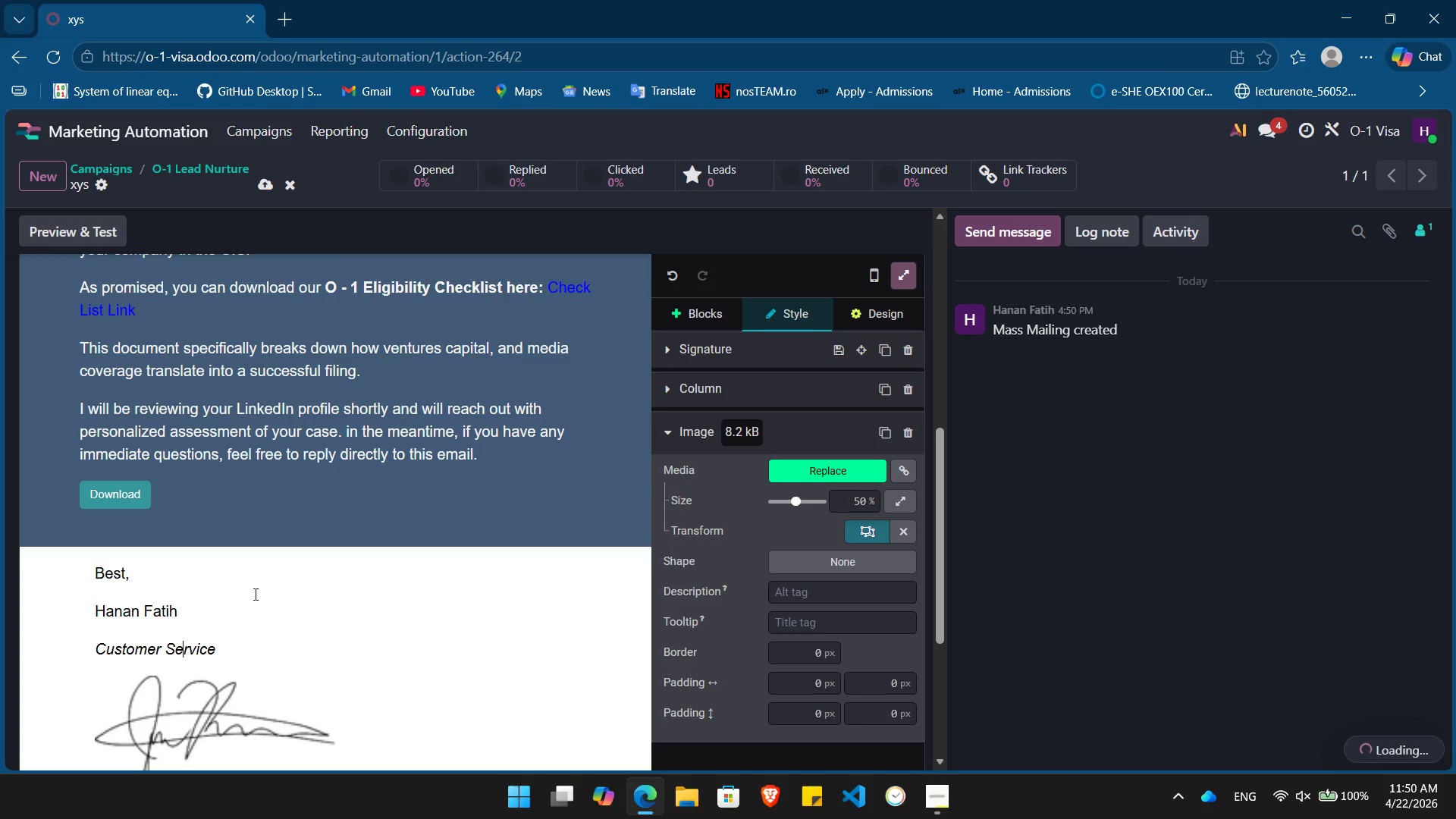 
key(ArrowRight)
 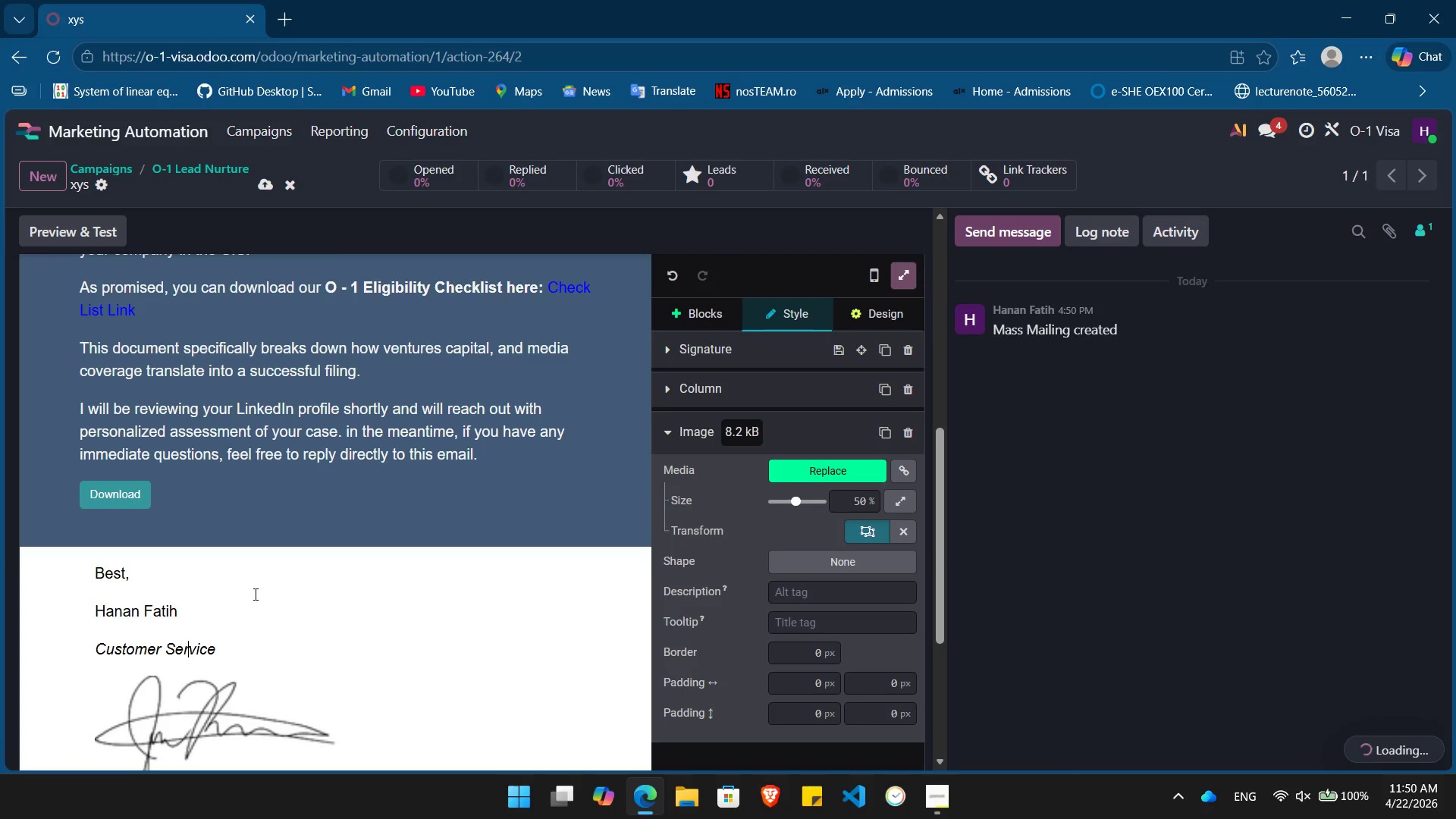 
key(ArrowRight)
 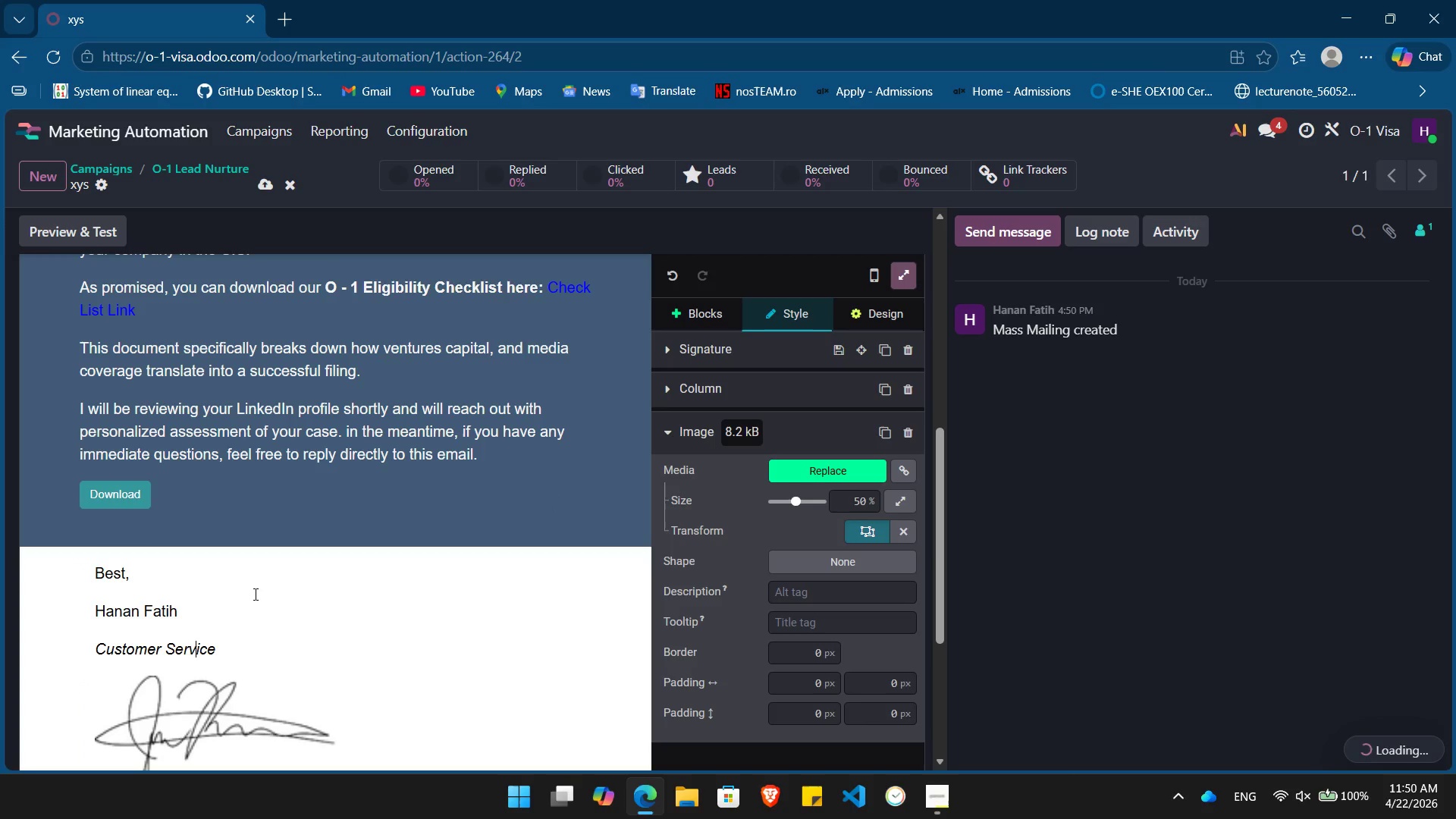 
key(ArrowRight)
 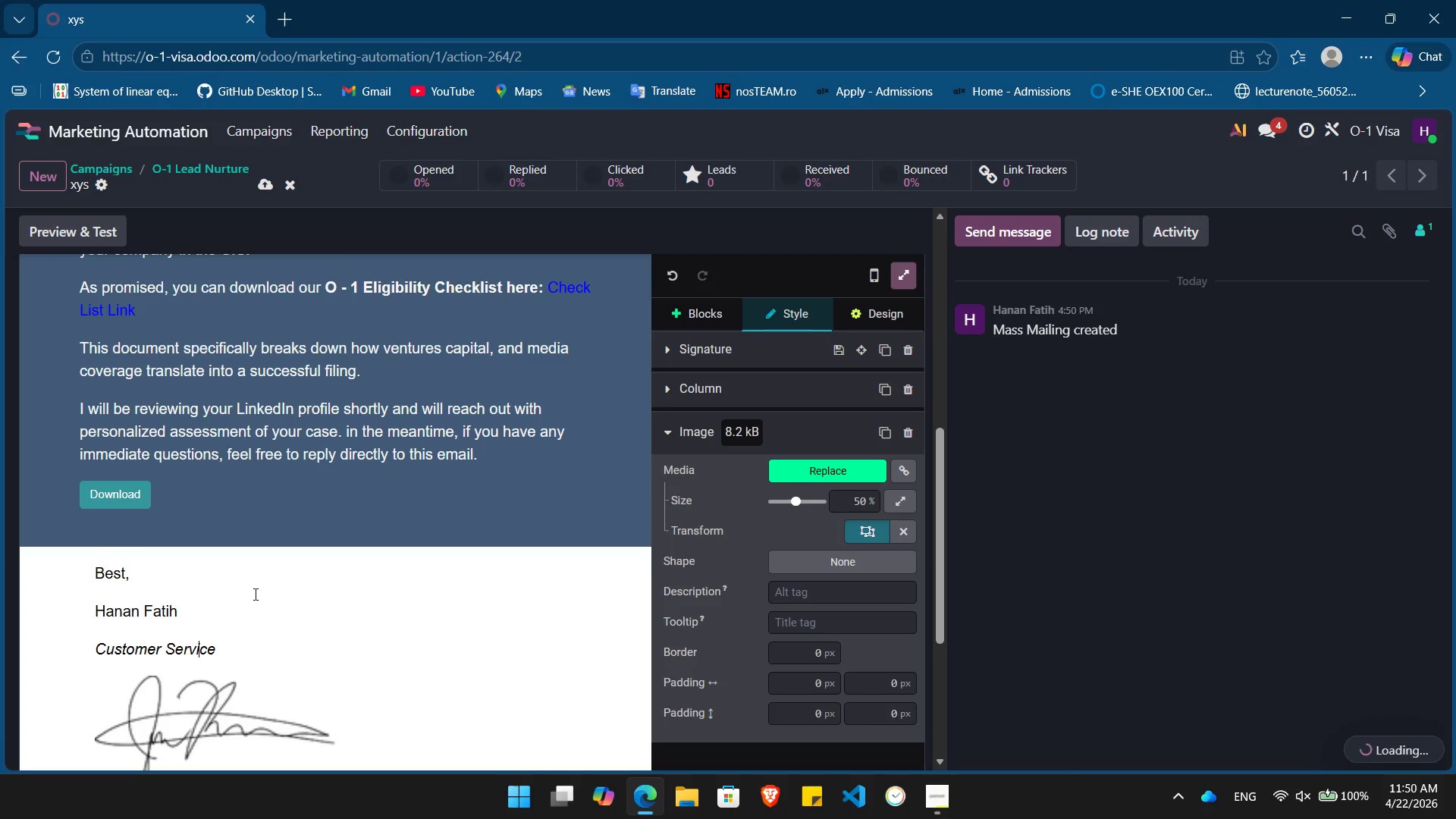 
key(ArrowRight)
 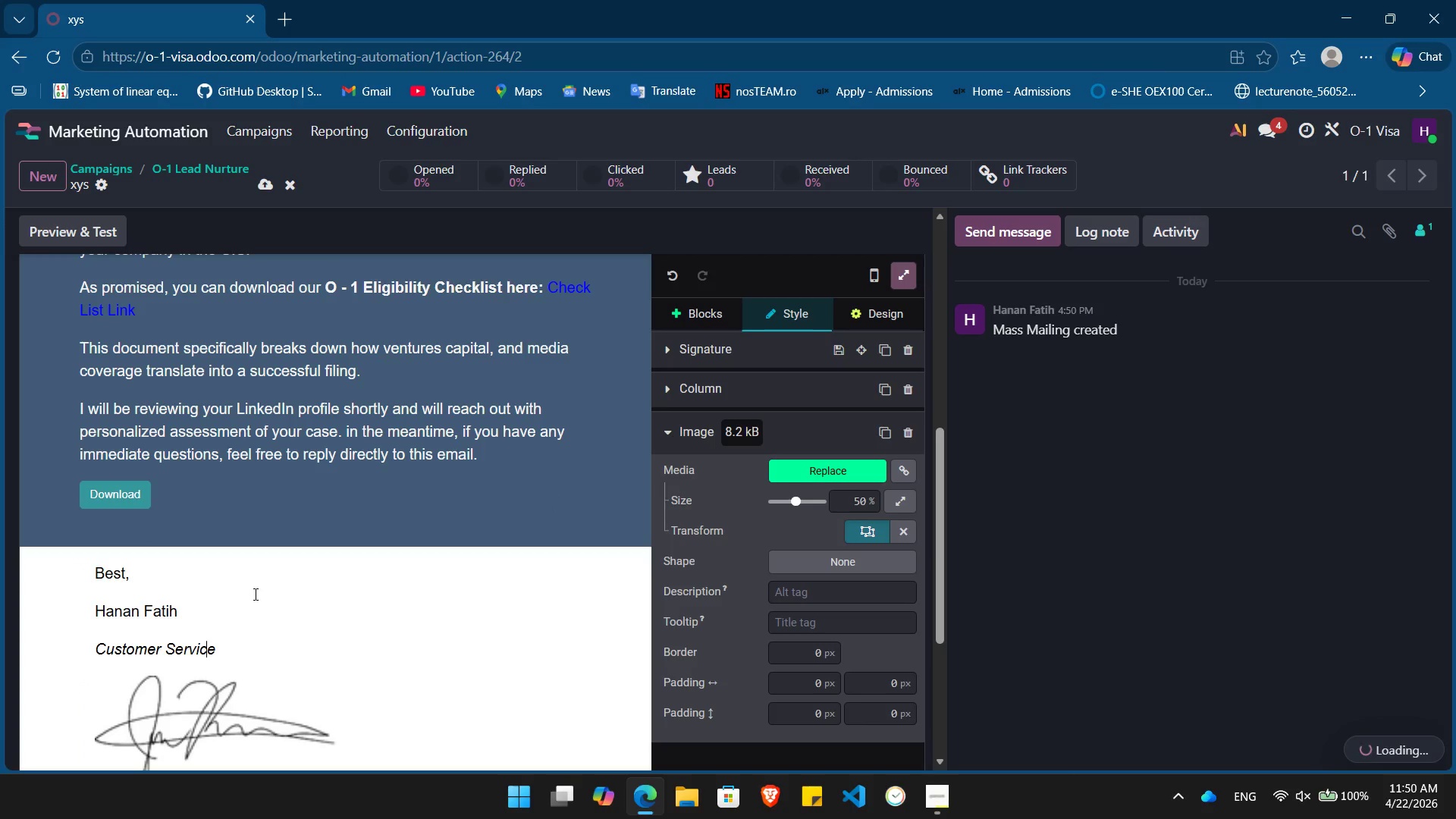 
key(ArrowRight)
 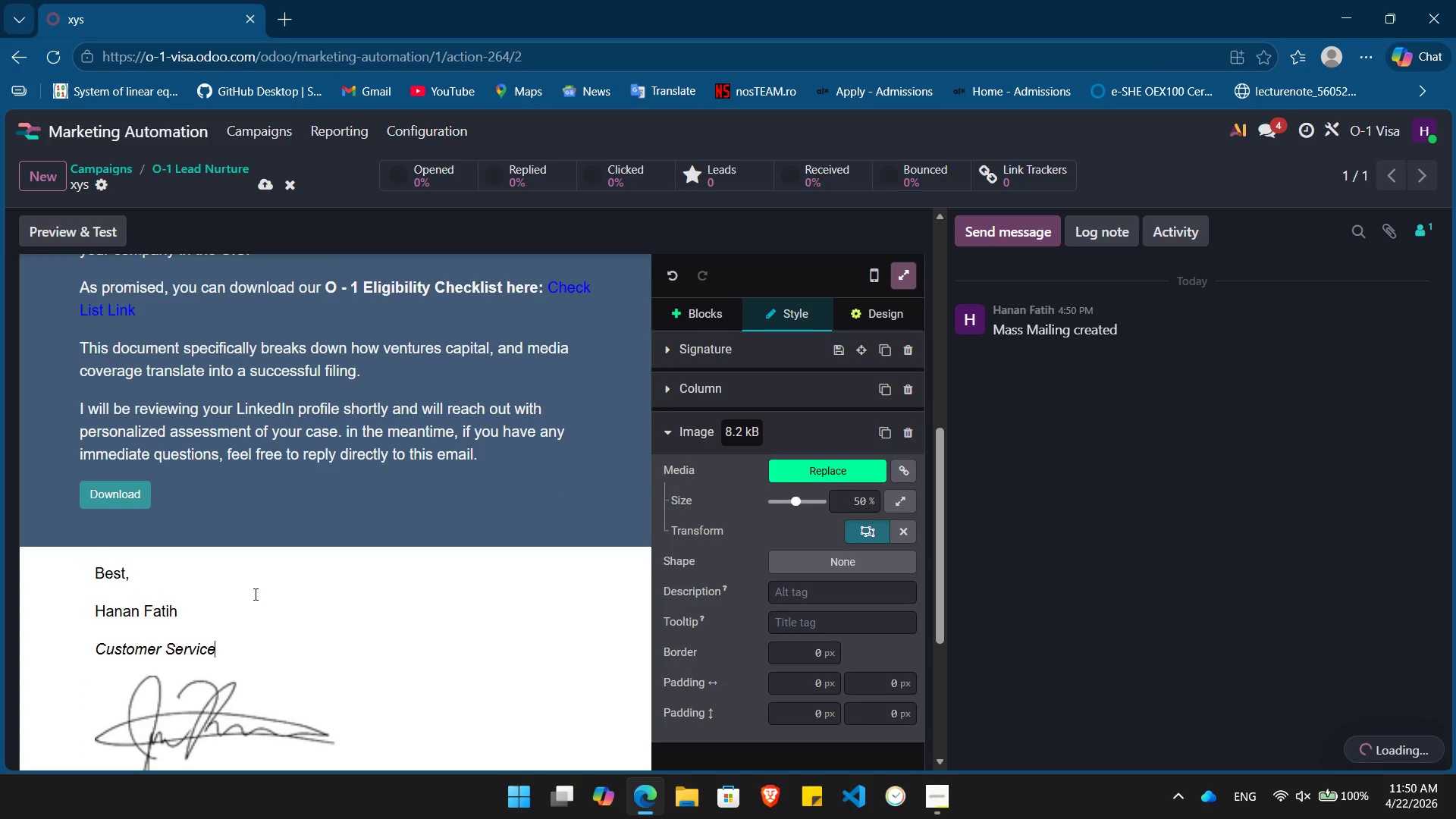 
hold_key(key=Backspace, duration=0.86)
 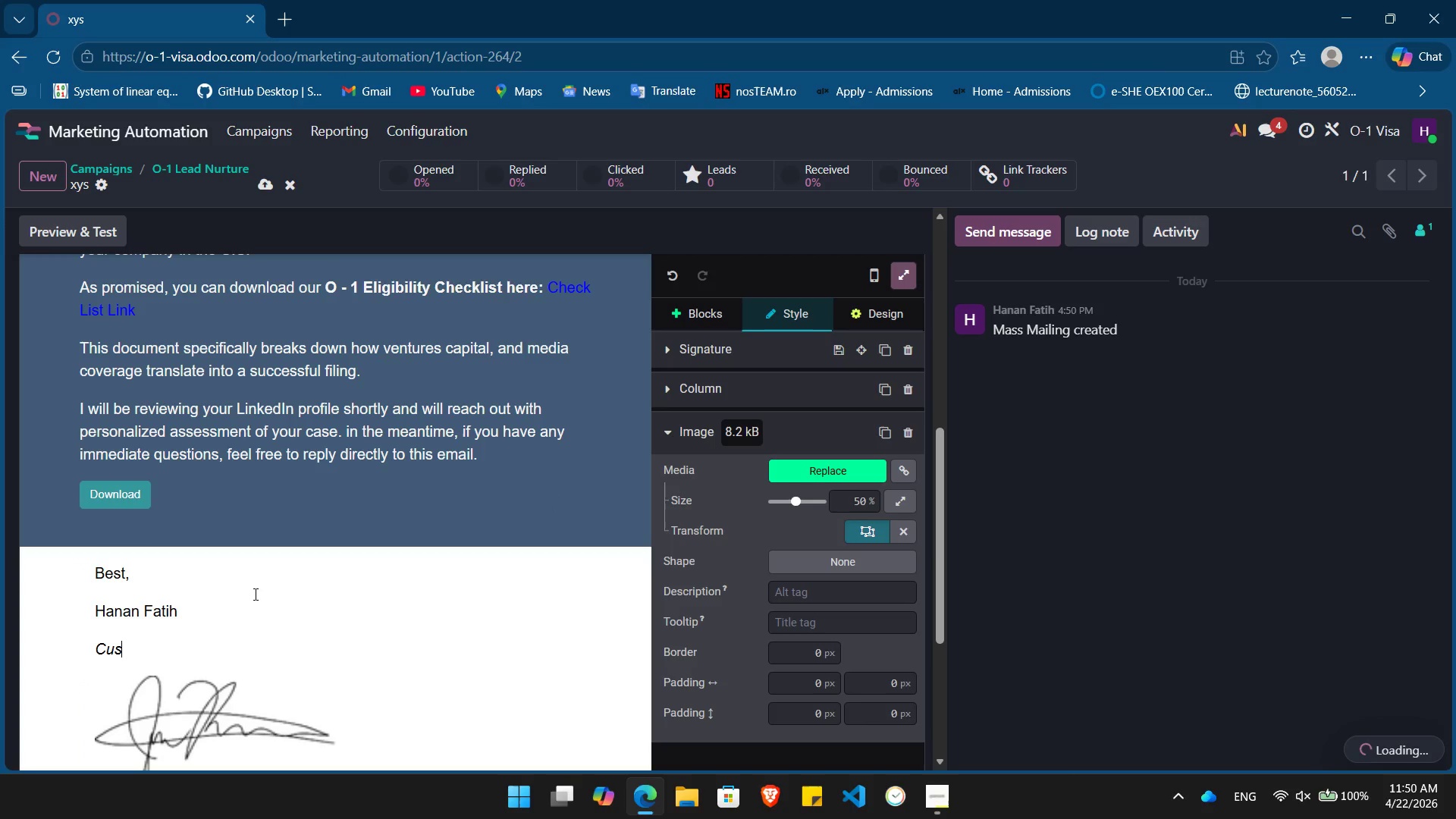 
key(Backspace)
 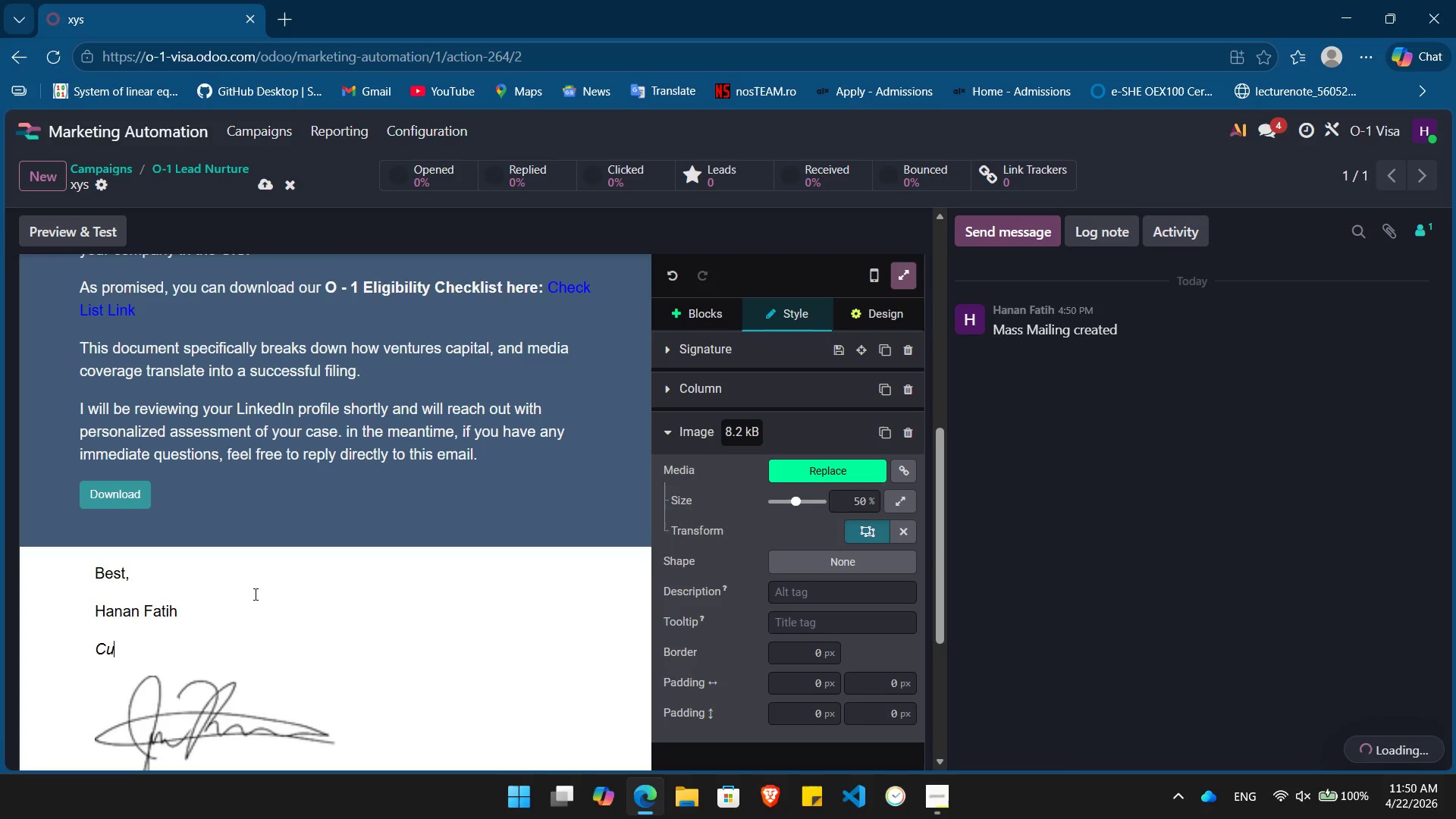 
key(Backspace)
 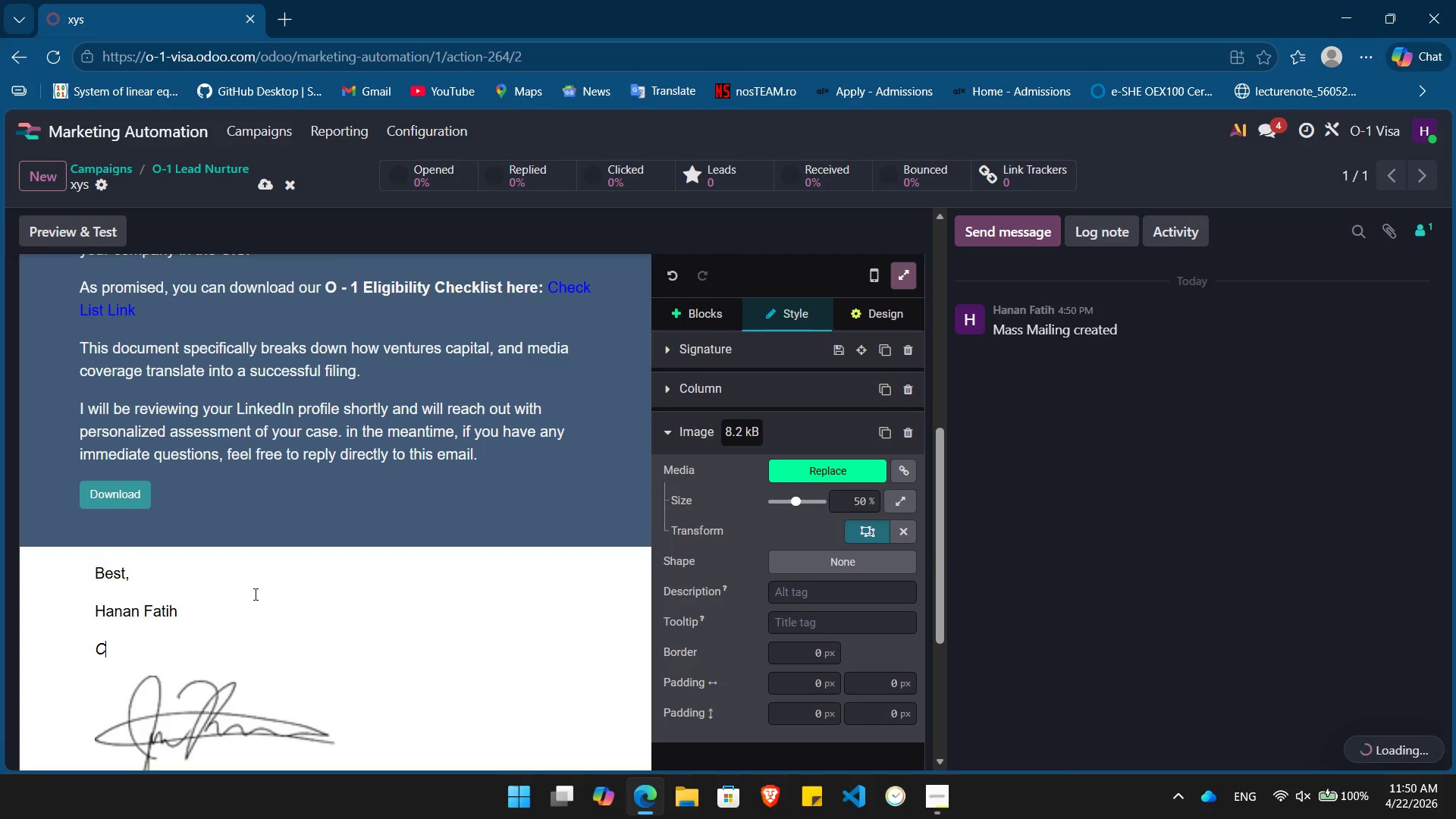 
key(Backspace)
 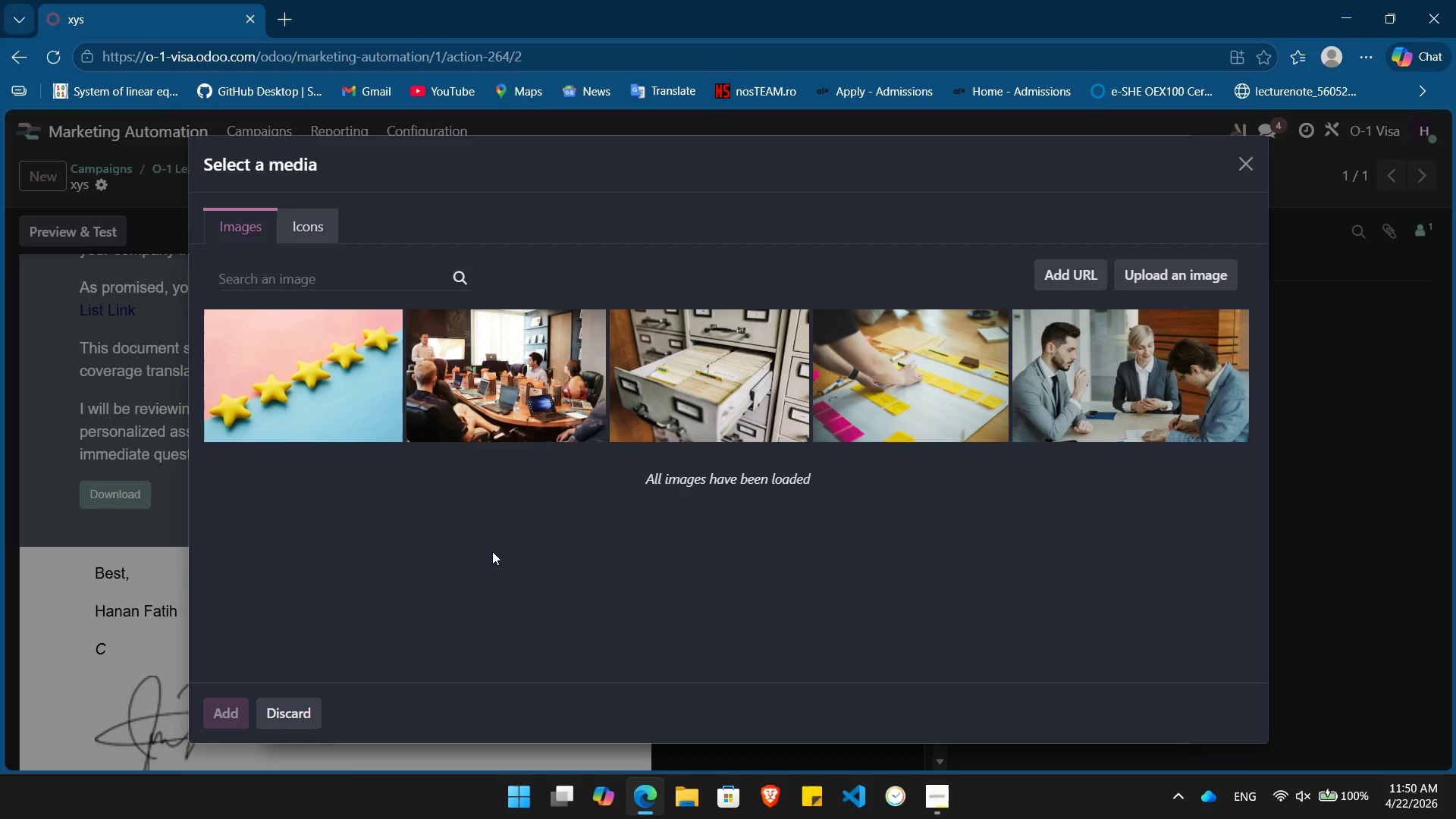 
left_click([1247, 174])
 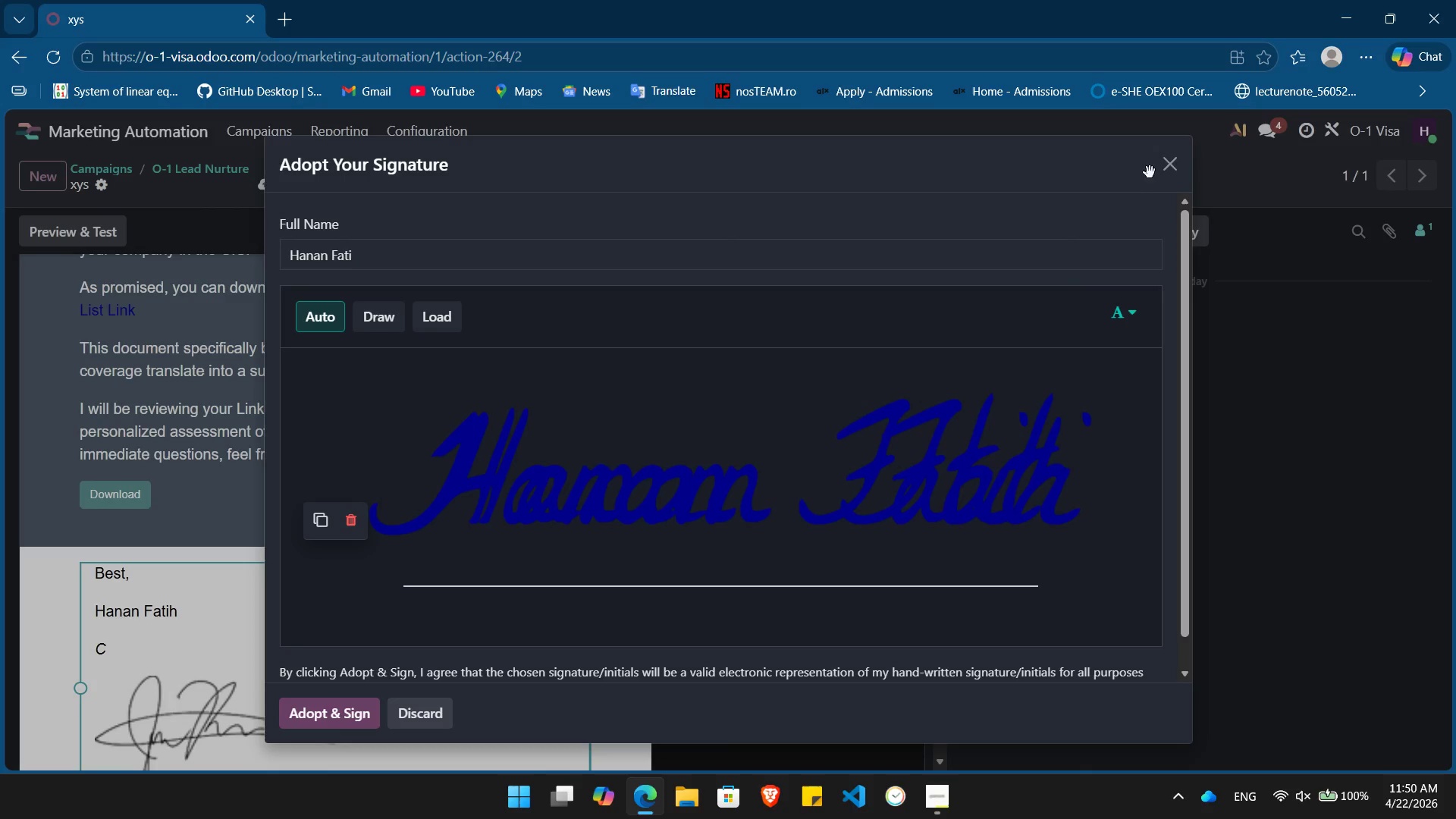 
left_click([1172, 165])
 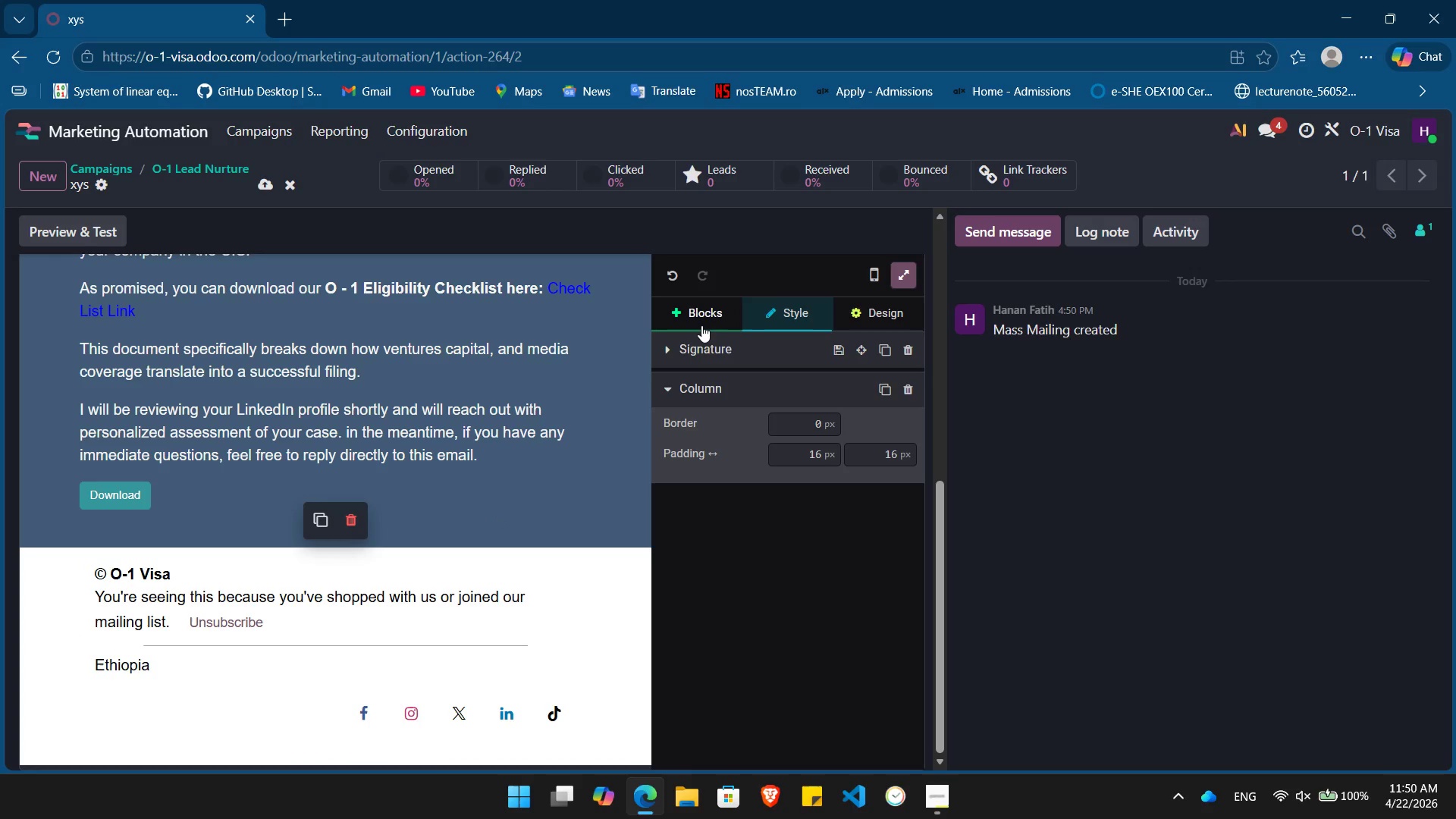 
left_click([696, 315])
 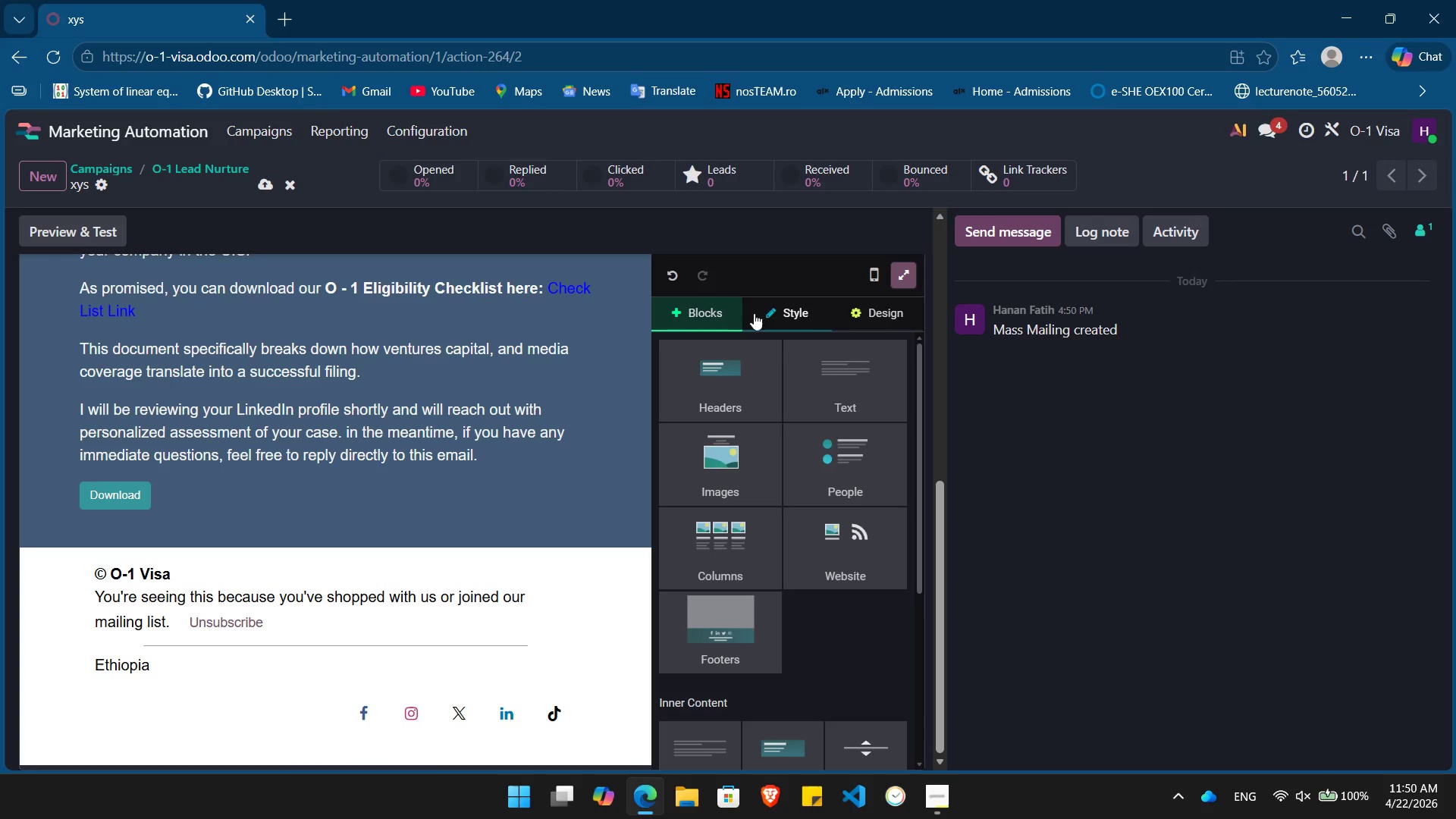 
left_click([773, 315])
 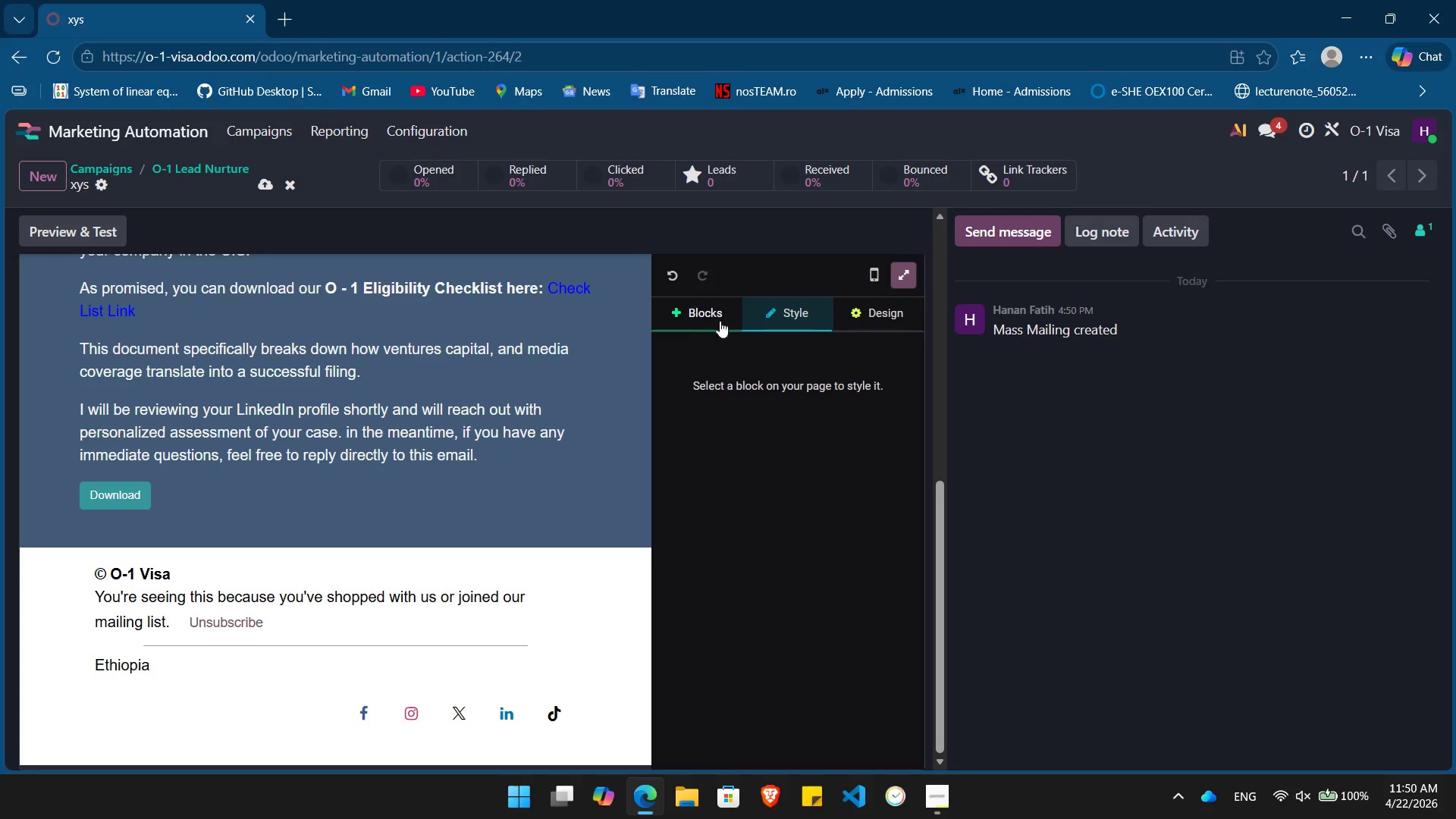 
left_click([687, 315])
 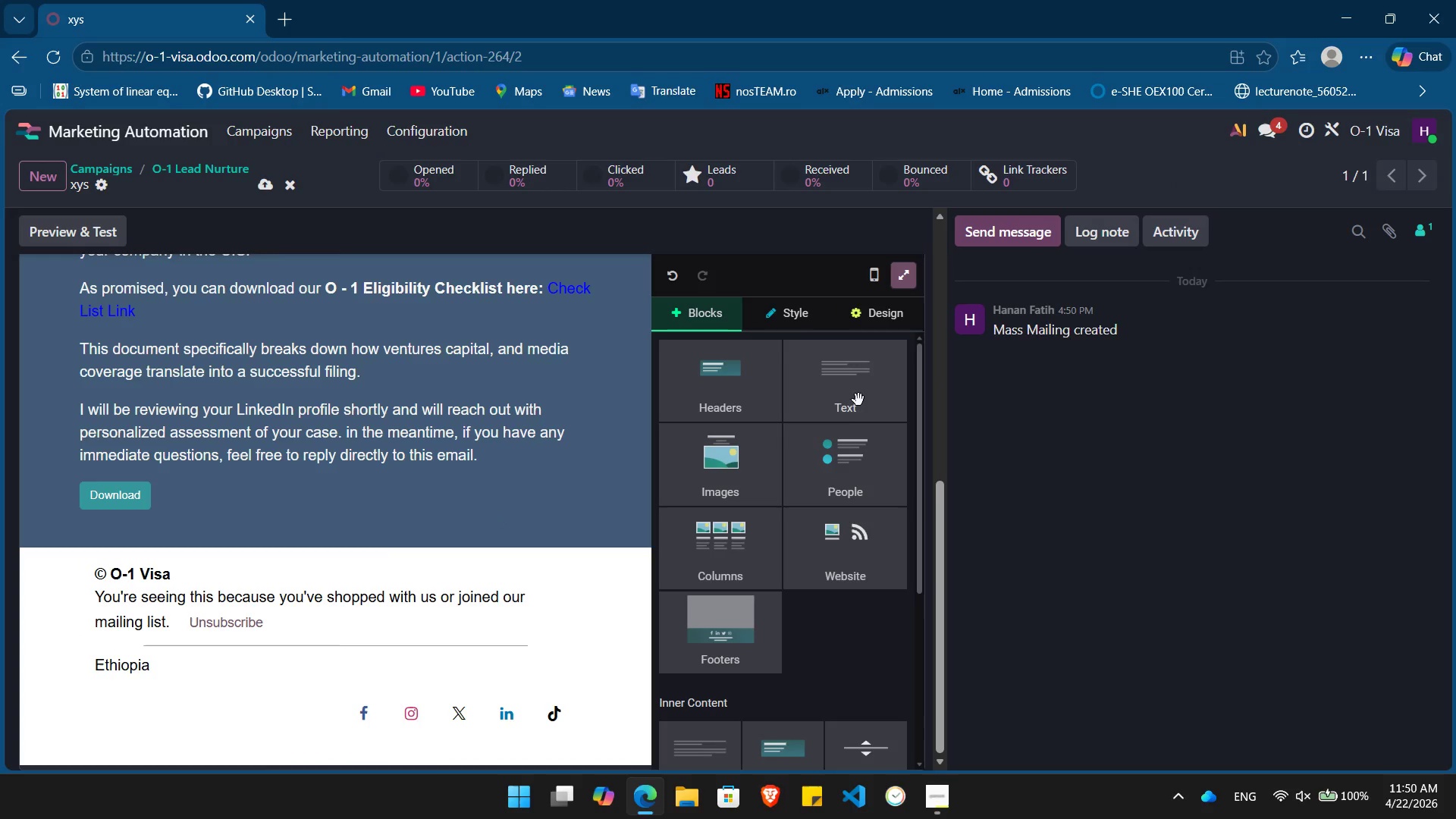 
left_click([860, 397])
 